 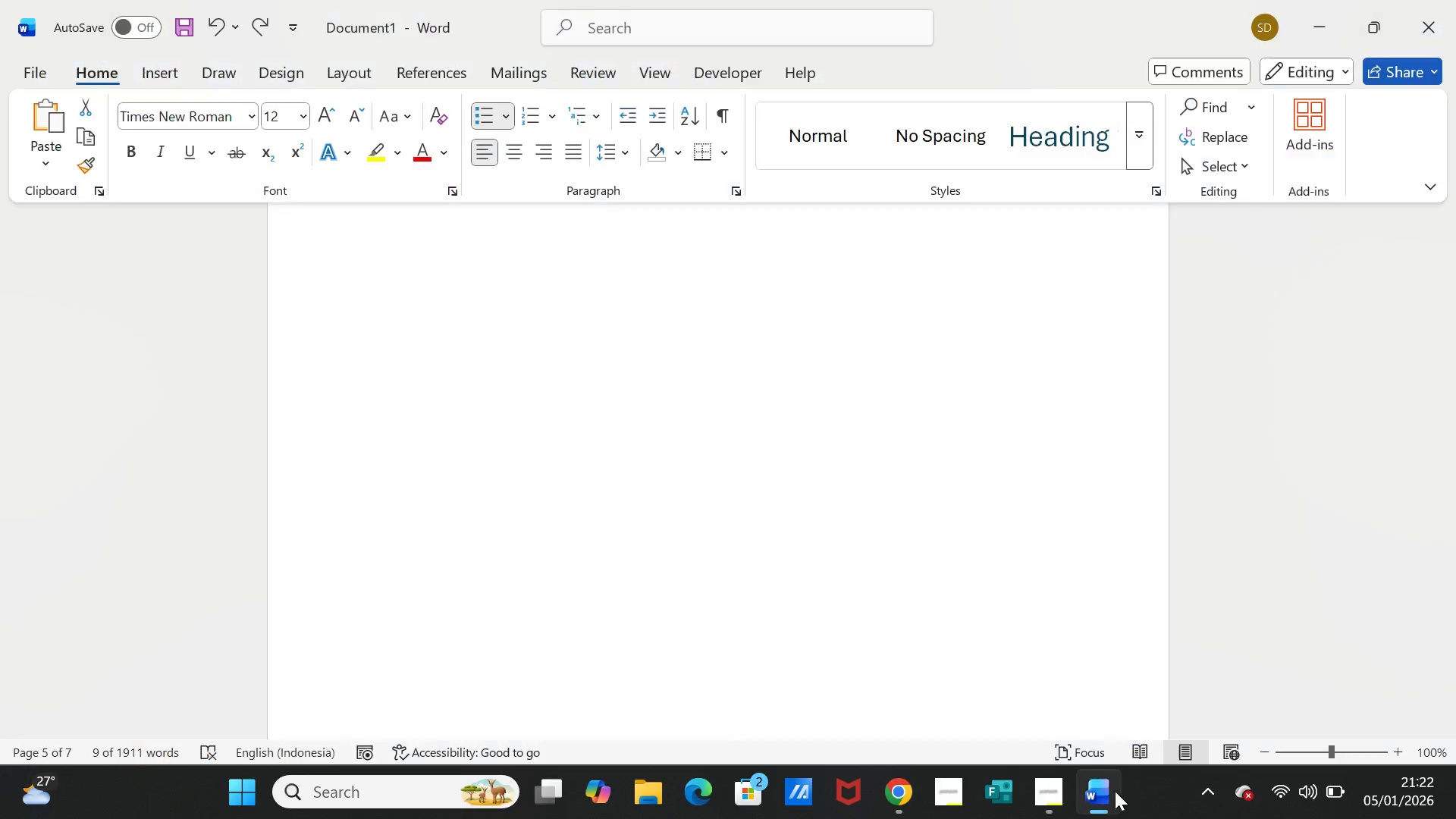 
scroll: coordinate [641, 607], scroll_direction: down, amount: 1.0
 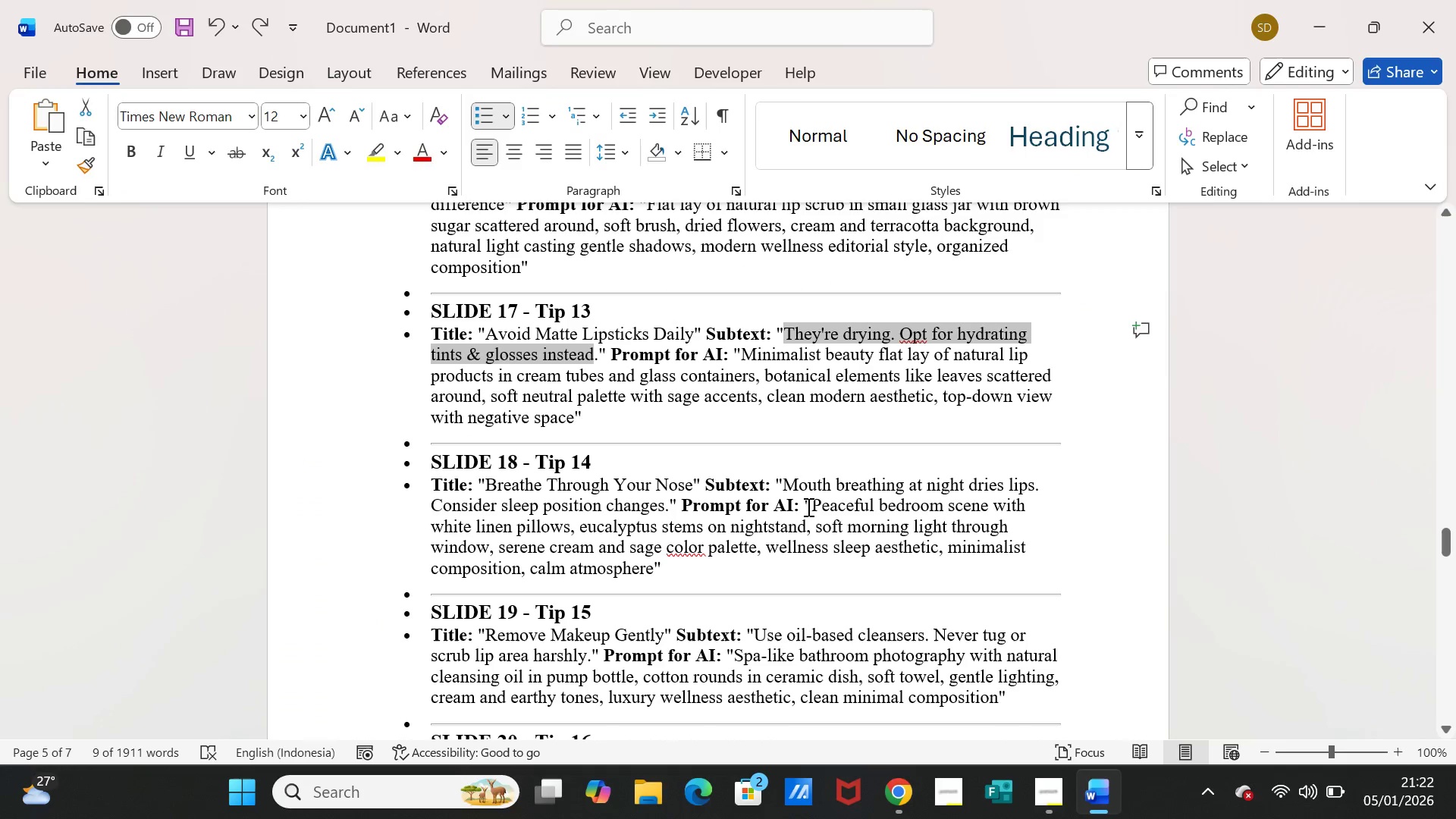 
left_click_drag(start_coordinate=[811, 506], to_coordinate=[651, 566])
 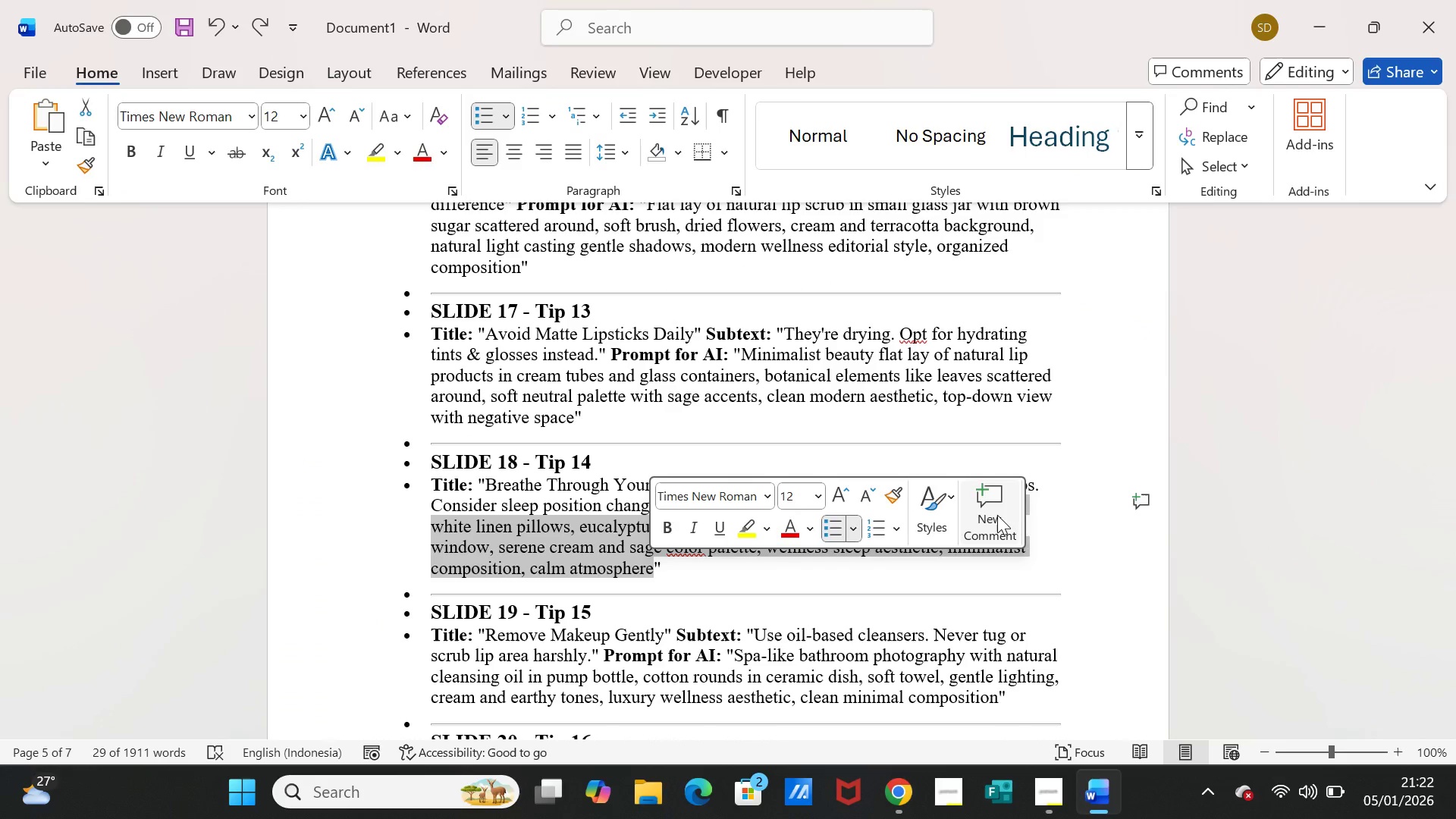 
key(Control+C)
 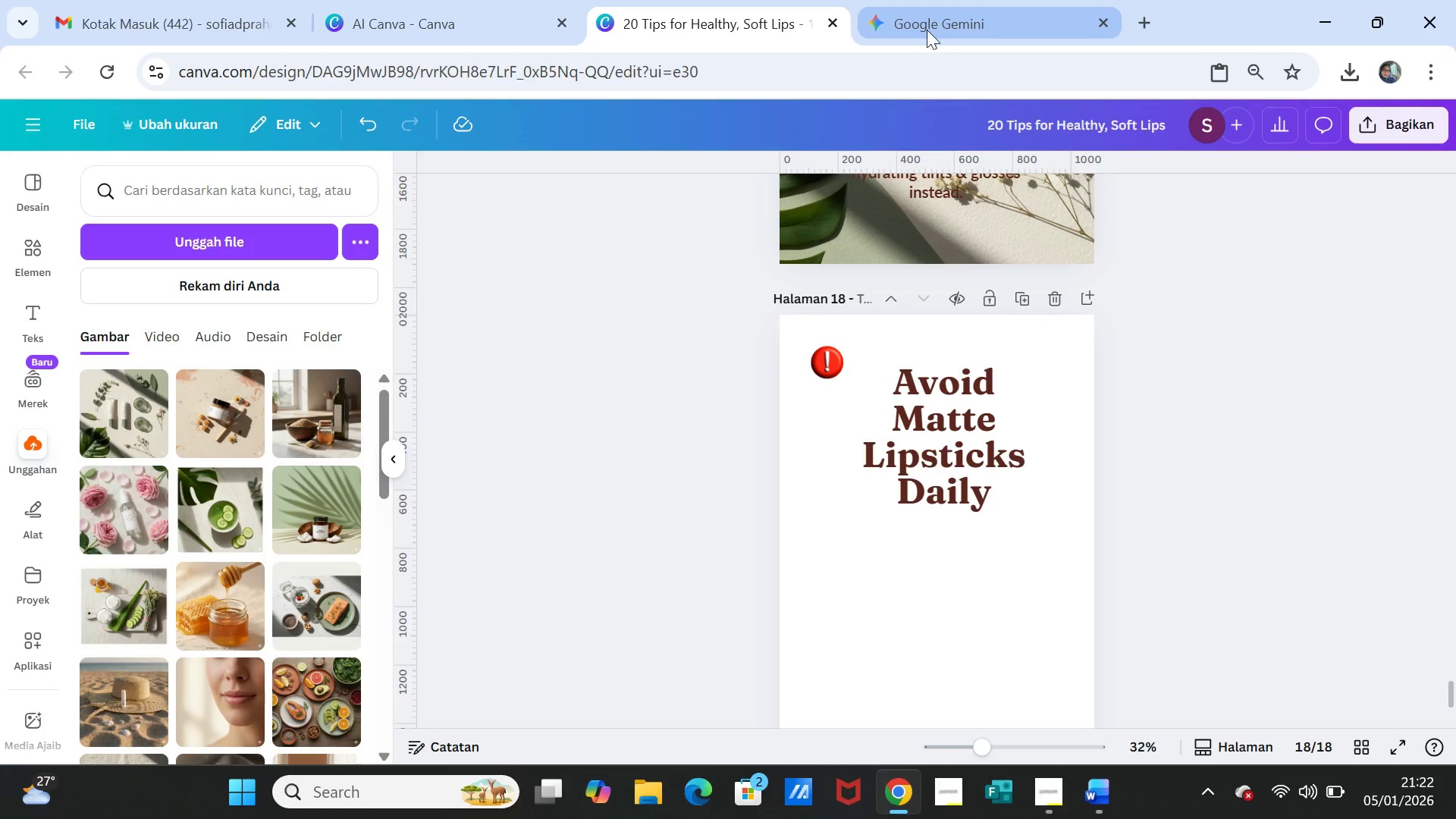 
left_click([890, 24])
 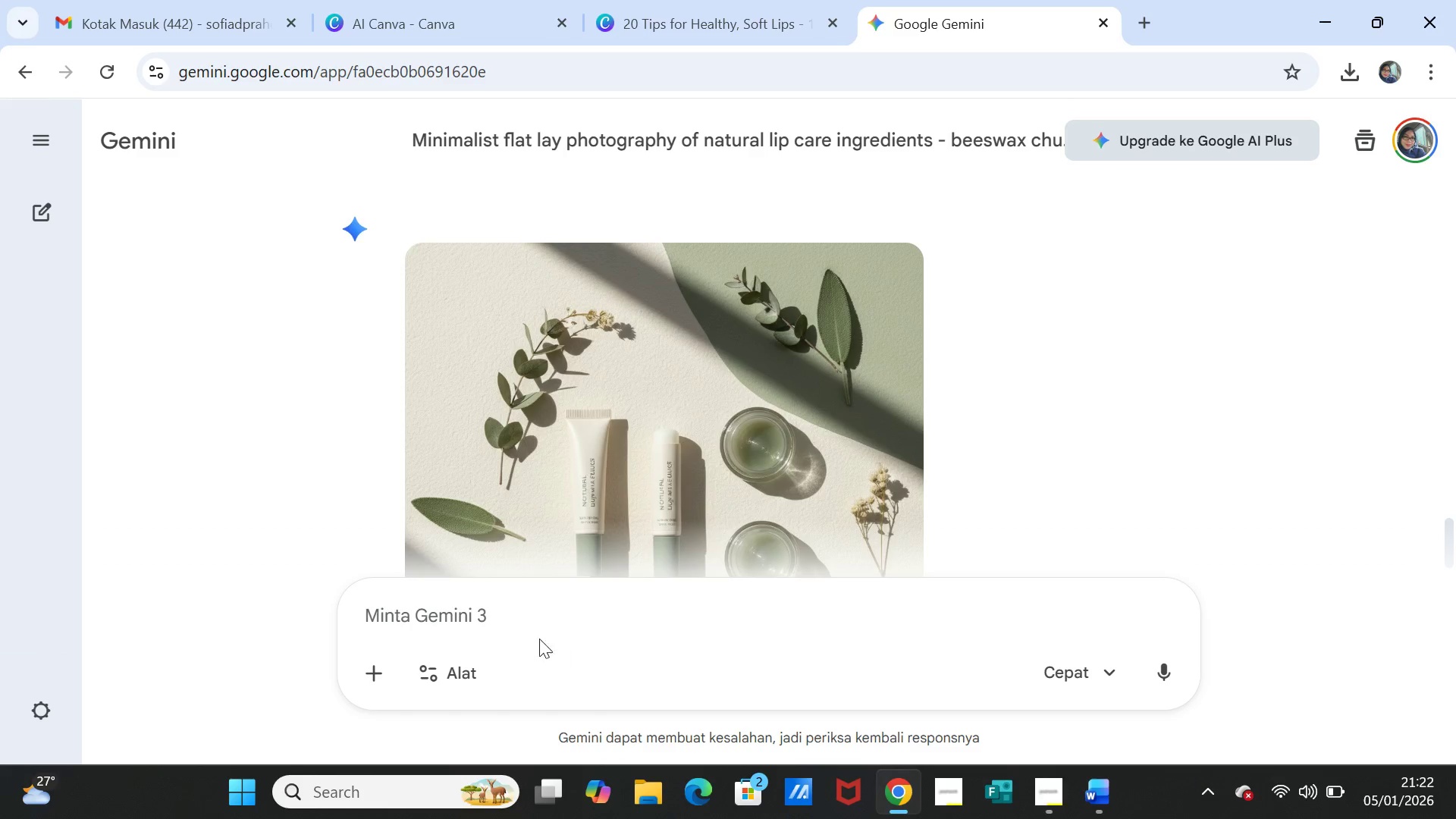 
left_click([520, 613])
 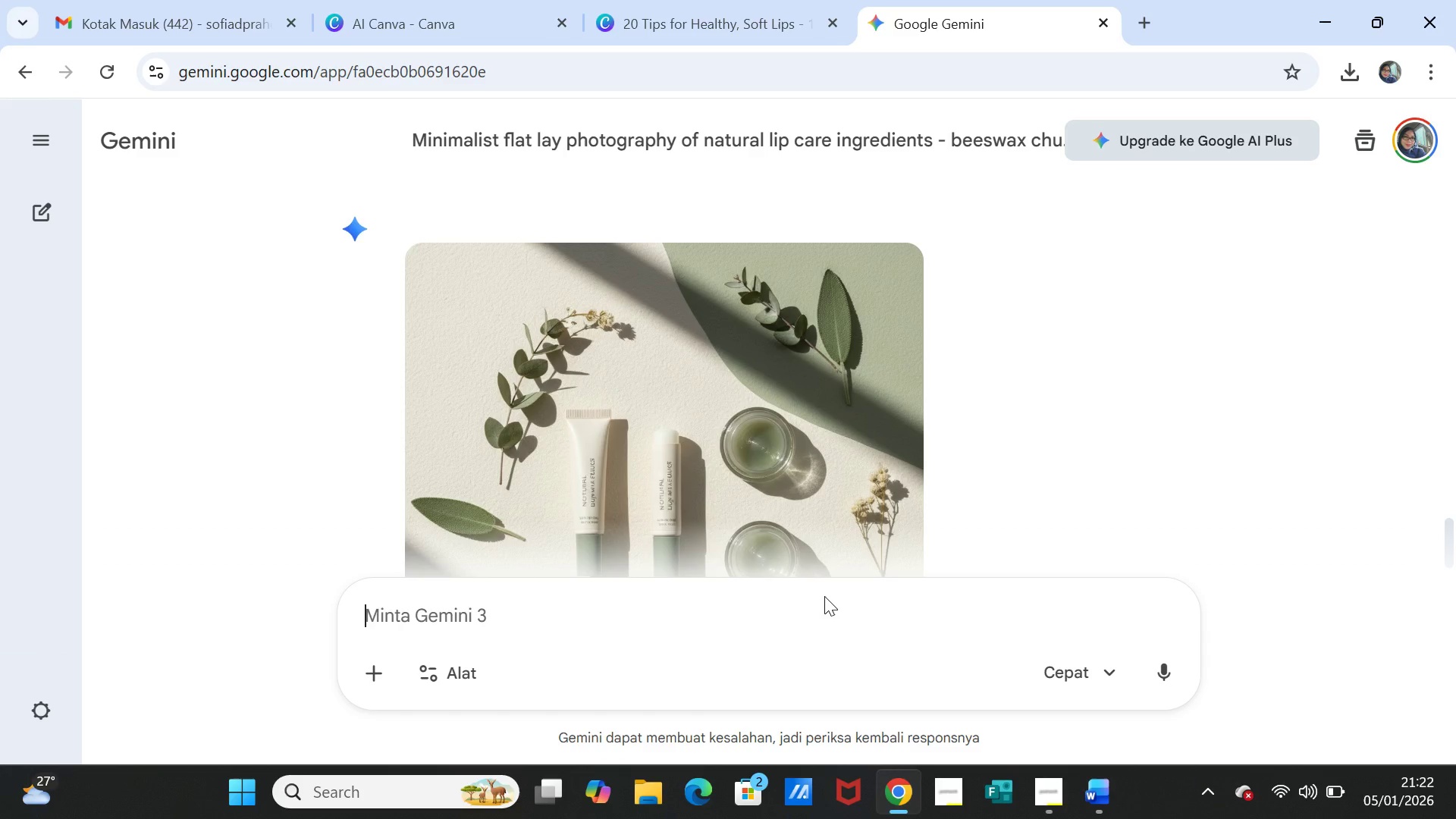 
key(Control+V)
 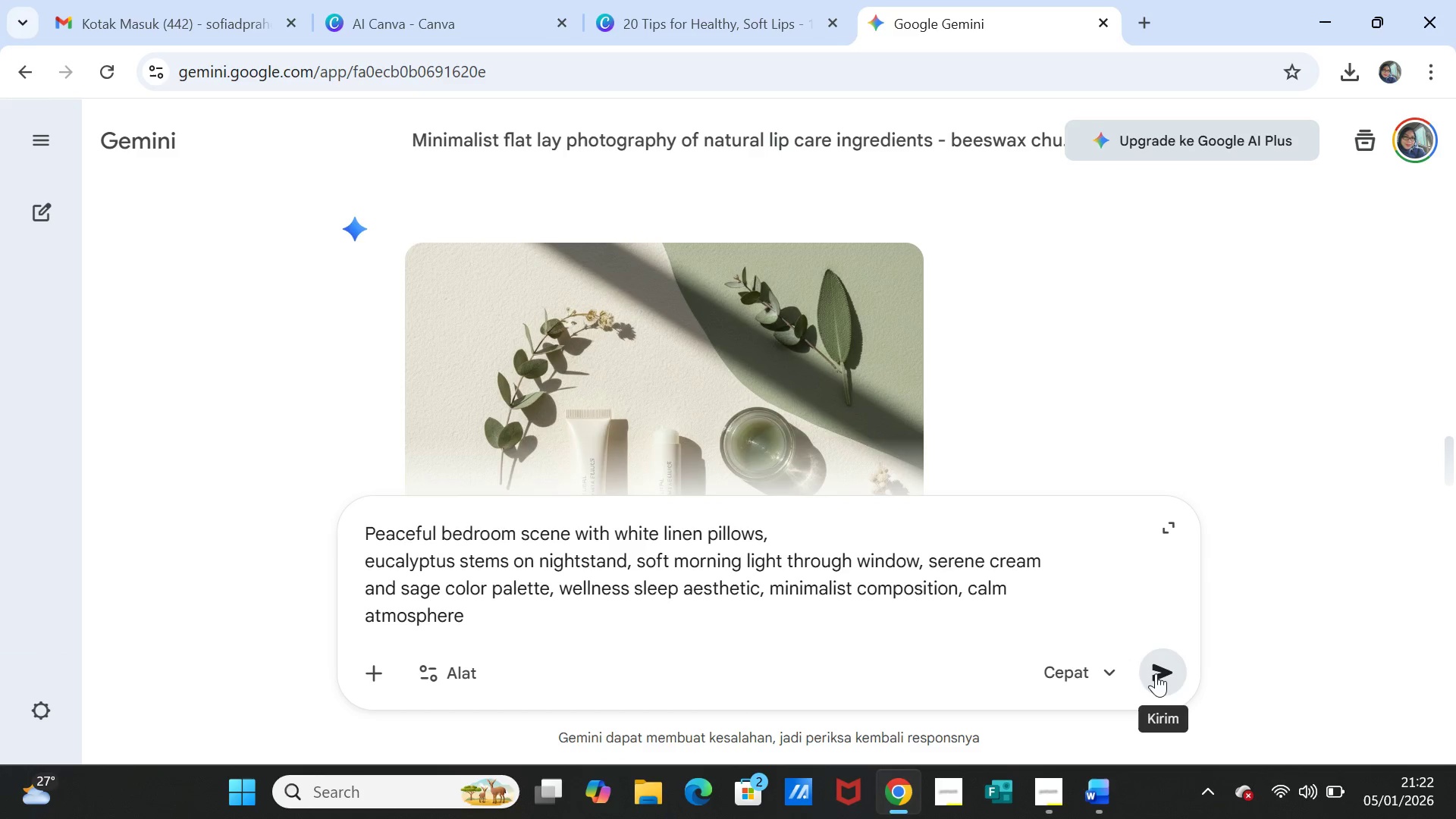 
scroll: coordinate [1069, 606], scroll_direction: down, amount: 1.0
 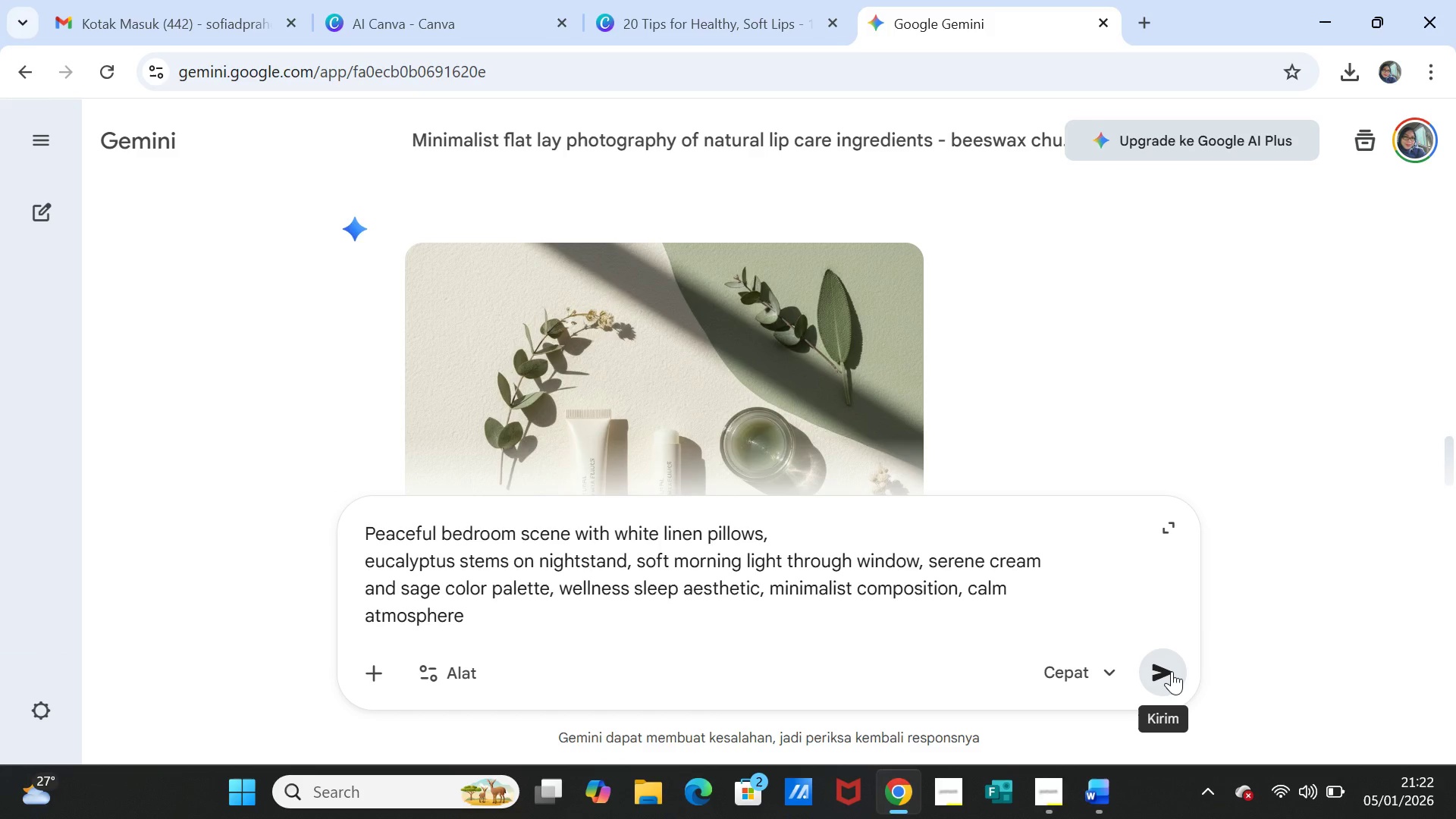 
wait(5.56)
 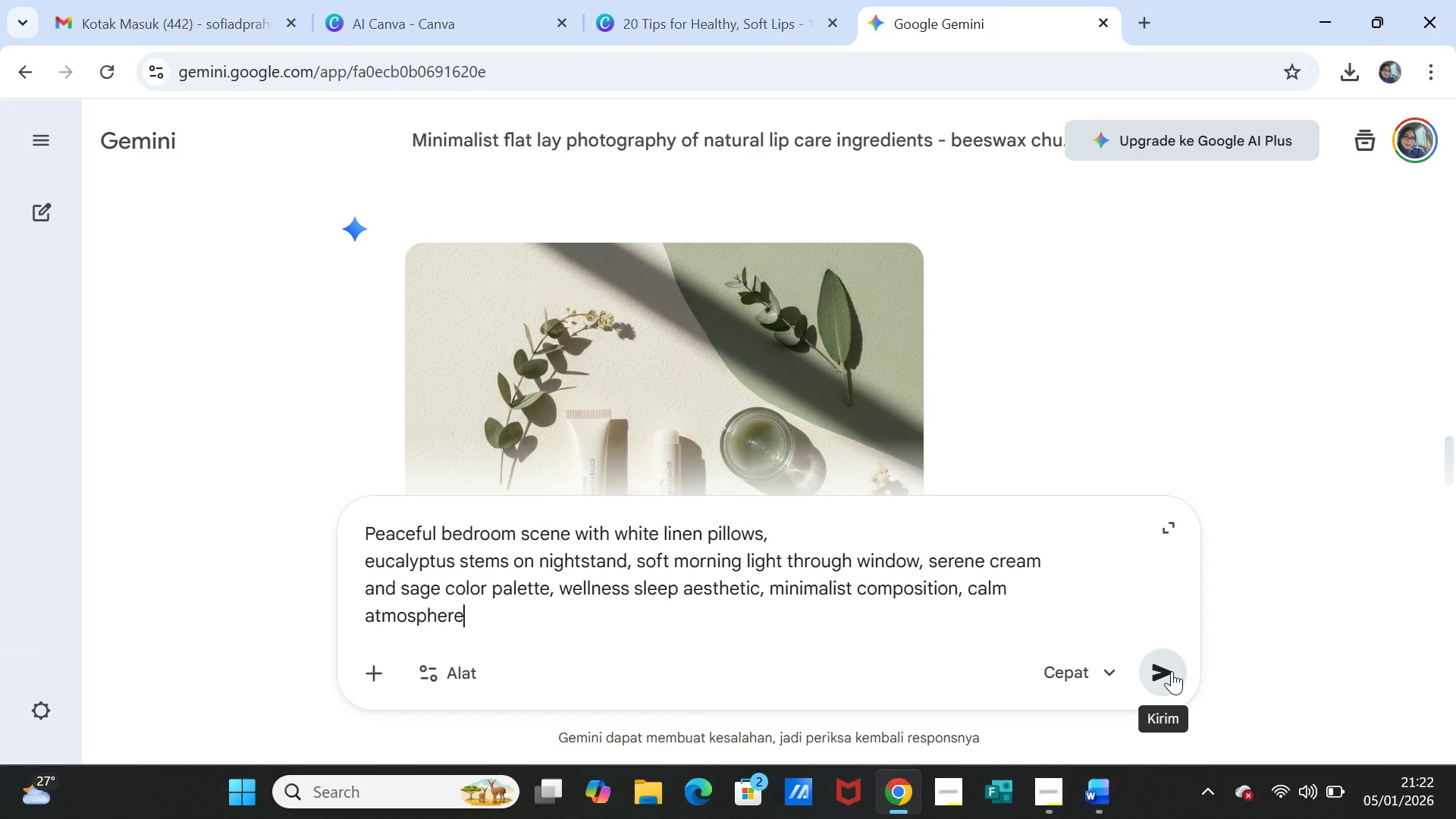 
scroll: coordinate [1118, 432], scroll_direction: up, amount: 2.0
 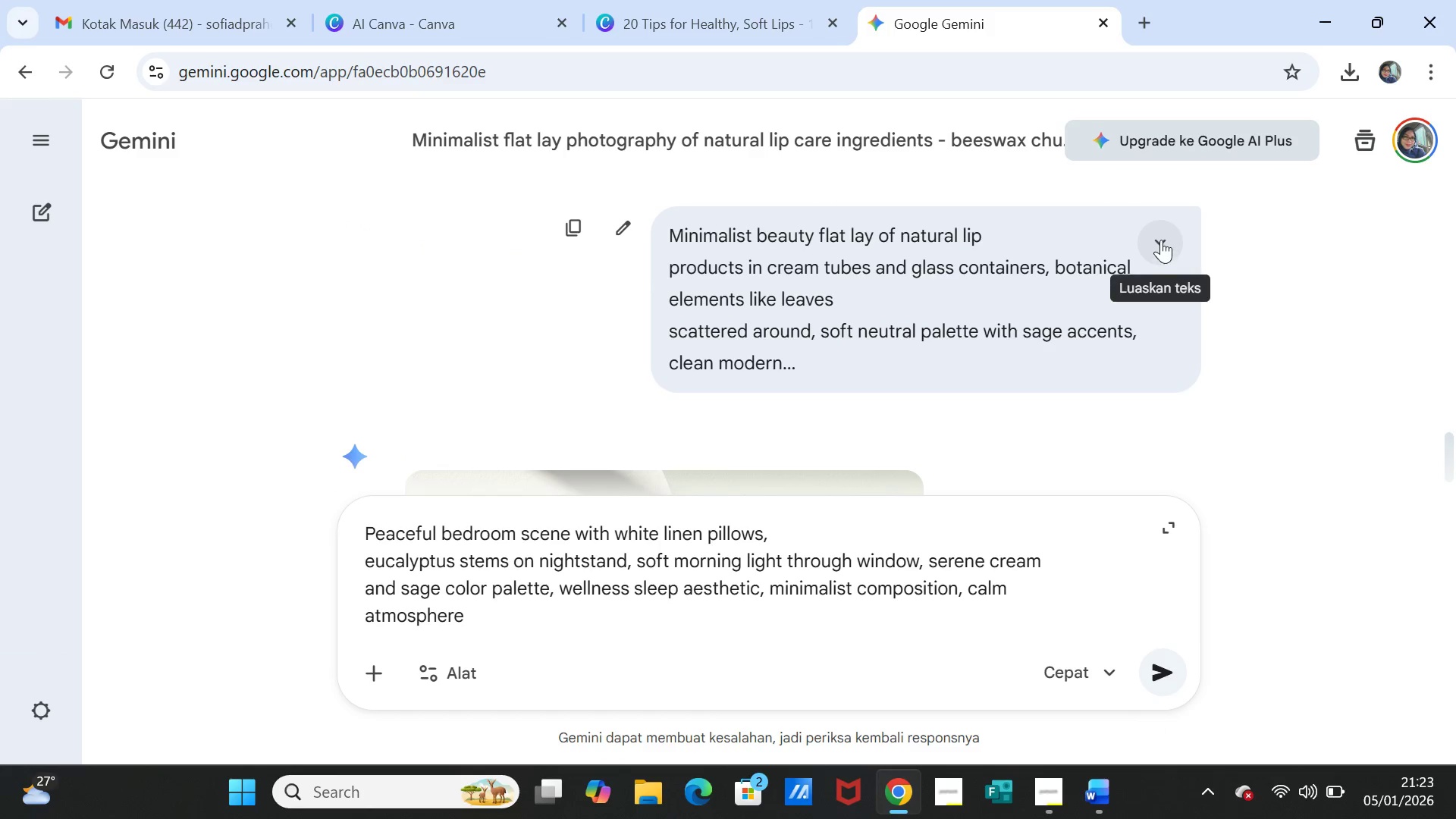 
left_click([1161, 238])
 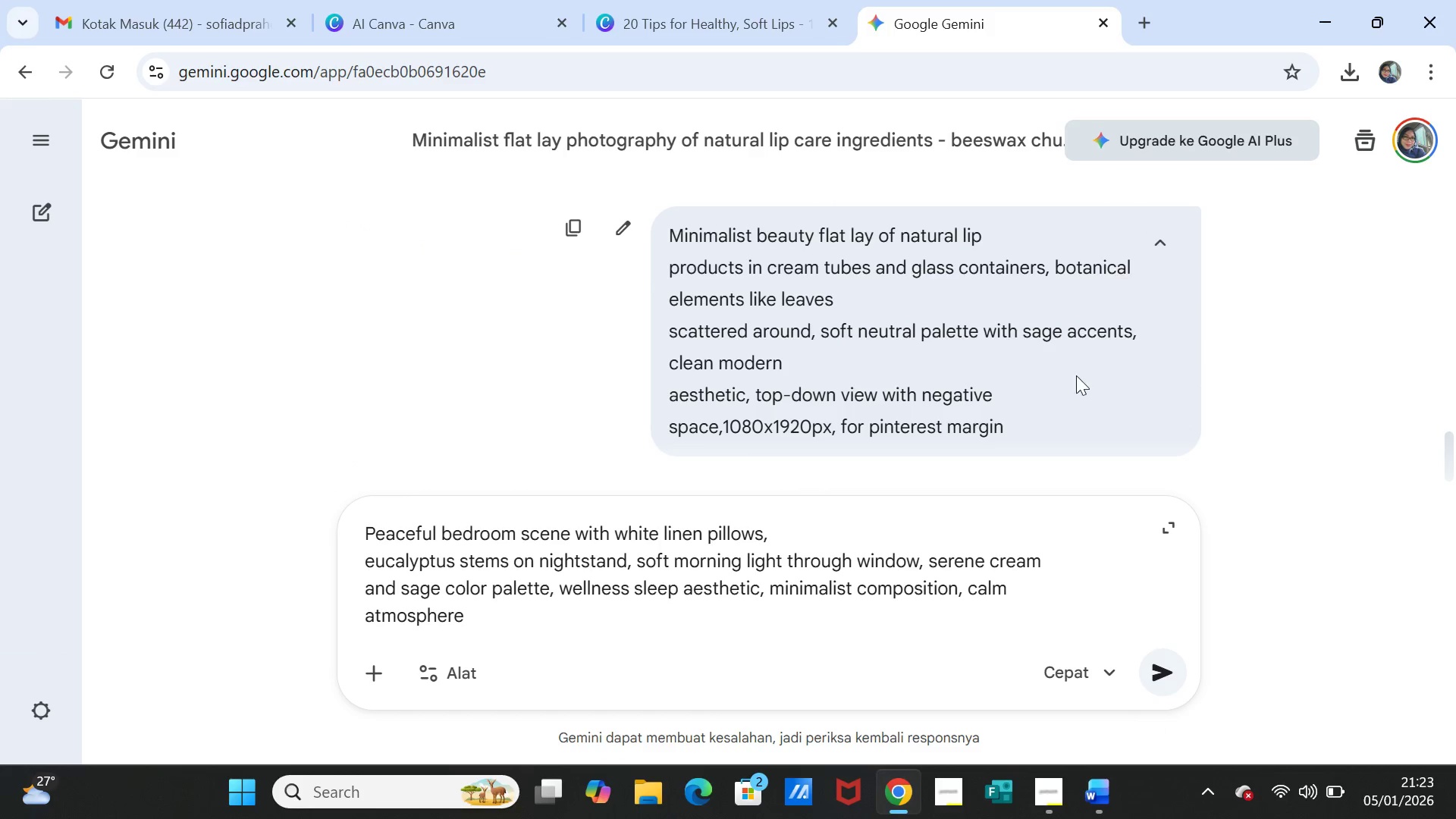 
scroll: coordinate [1075, 376], scroll_direction: down, amount: 1.0
 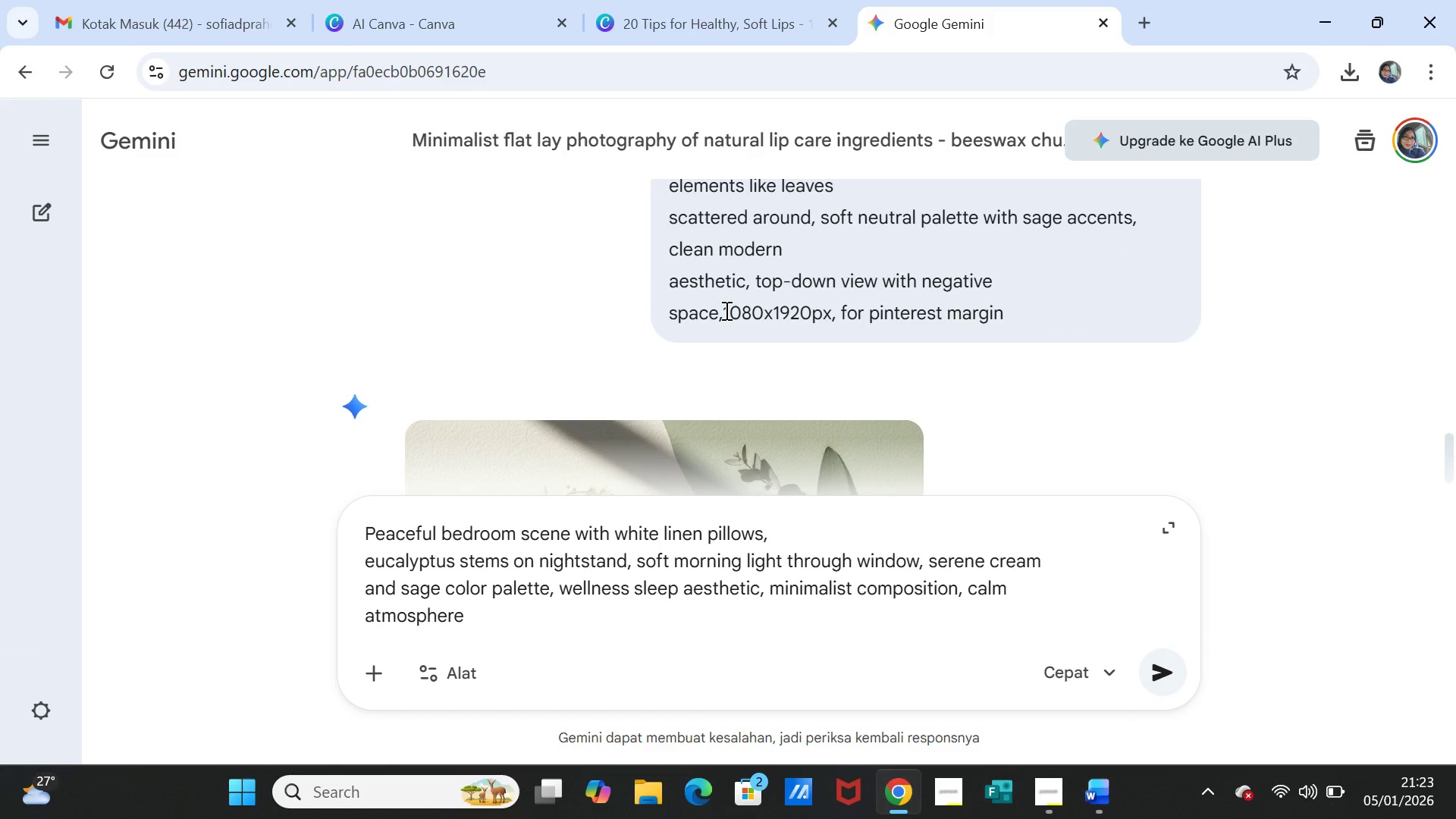 
left_click_drag(start_coordinate=[725, 310], to_coordinate=[1020, 303])
 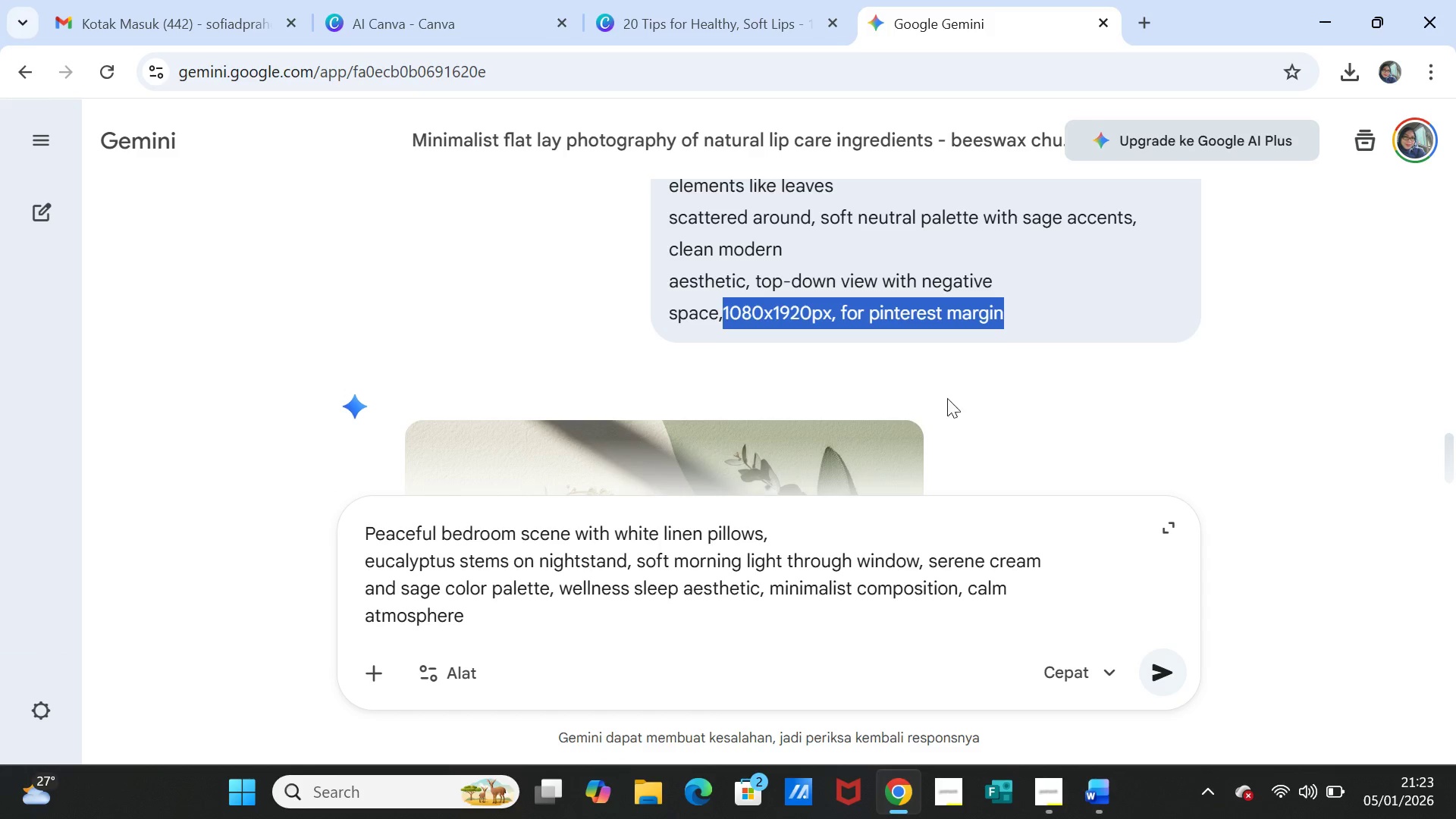 
key(Control+C)
 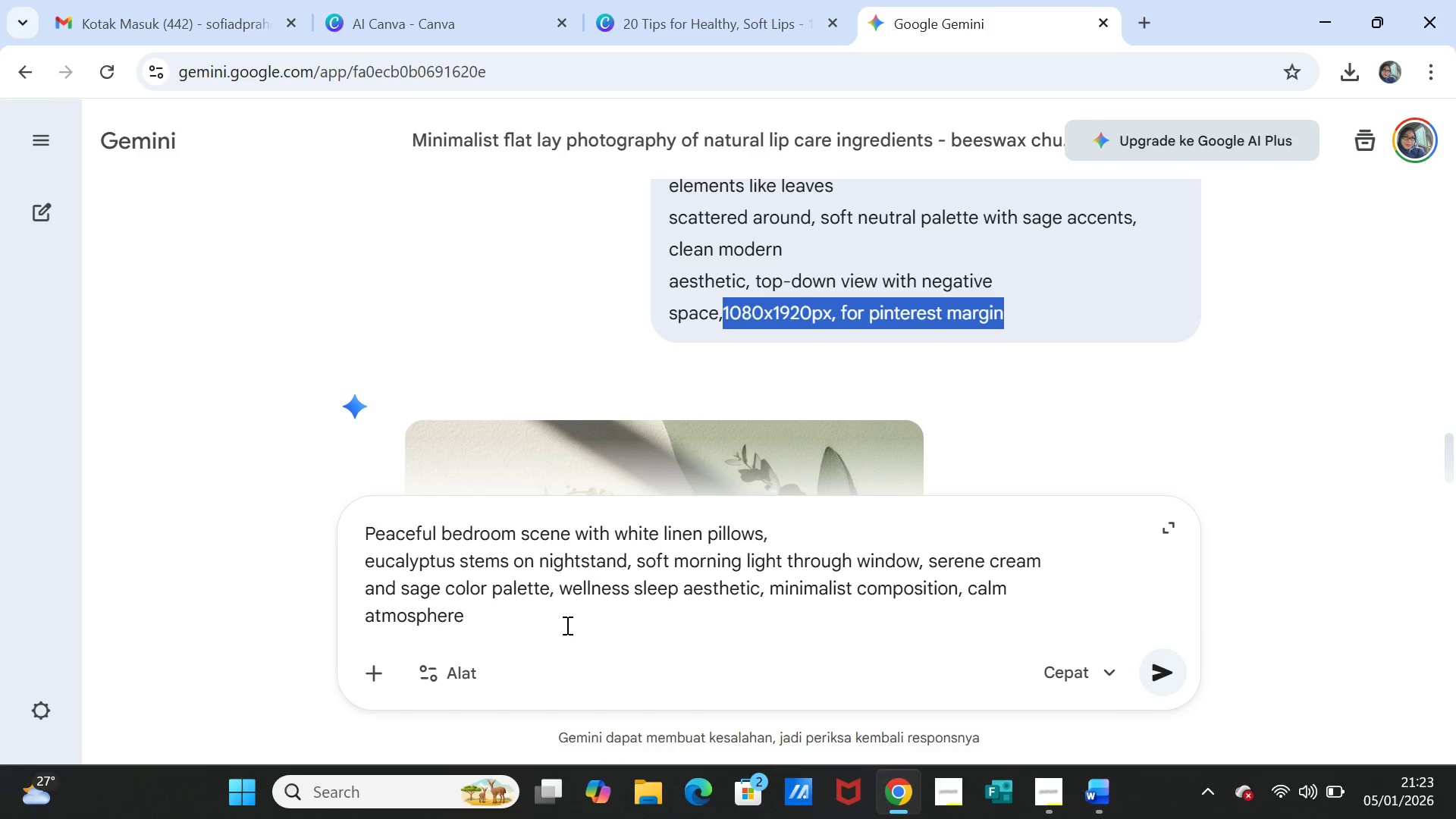 
left_click([566, 625])
 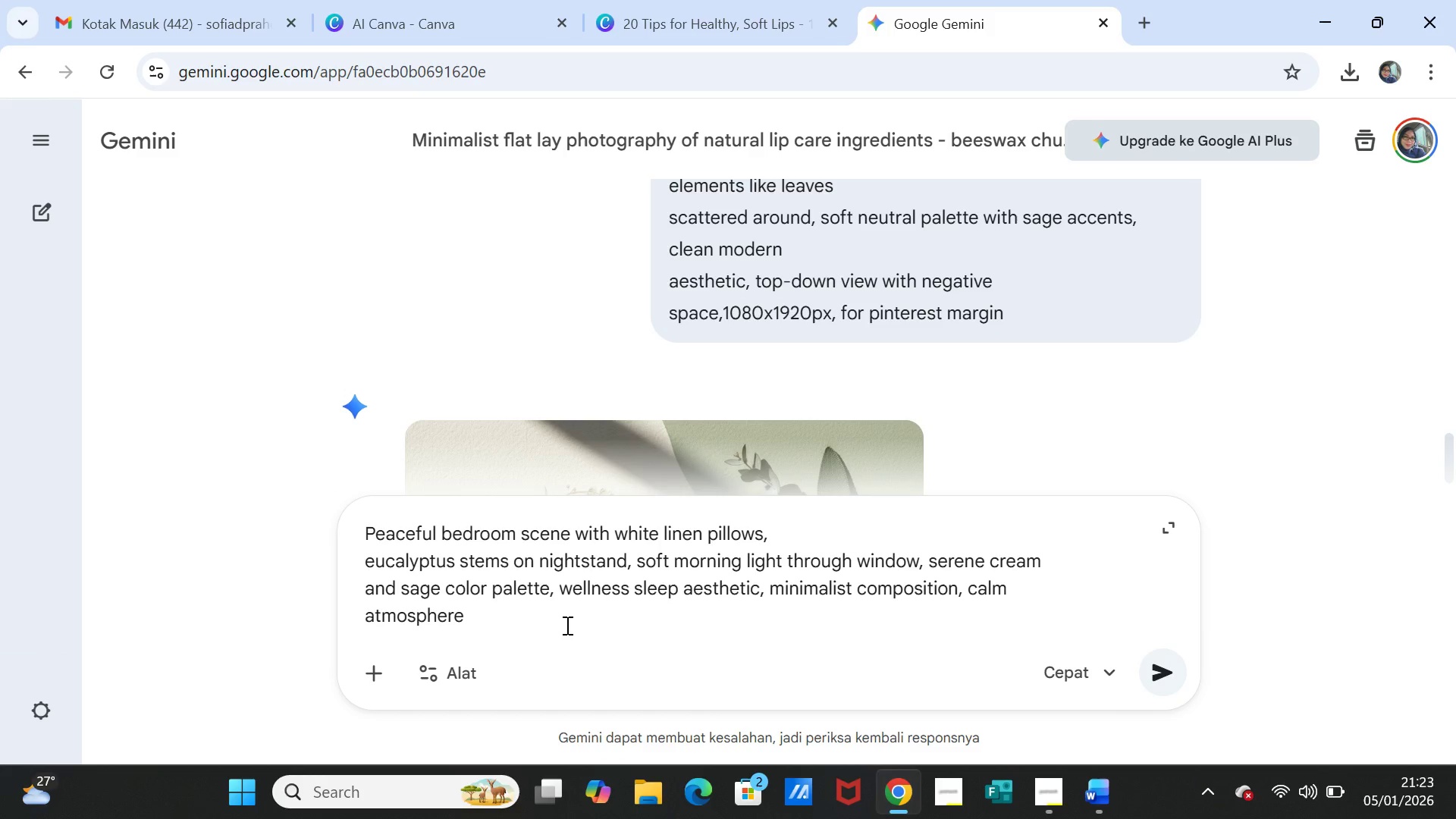 
key(Comma)
 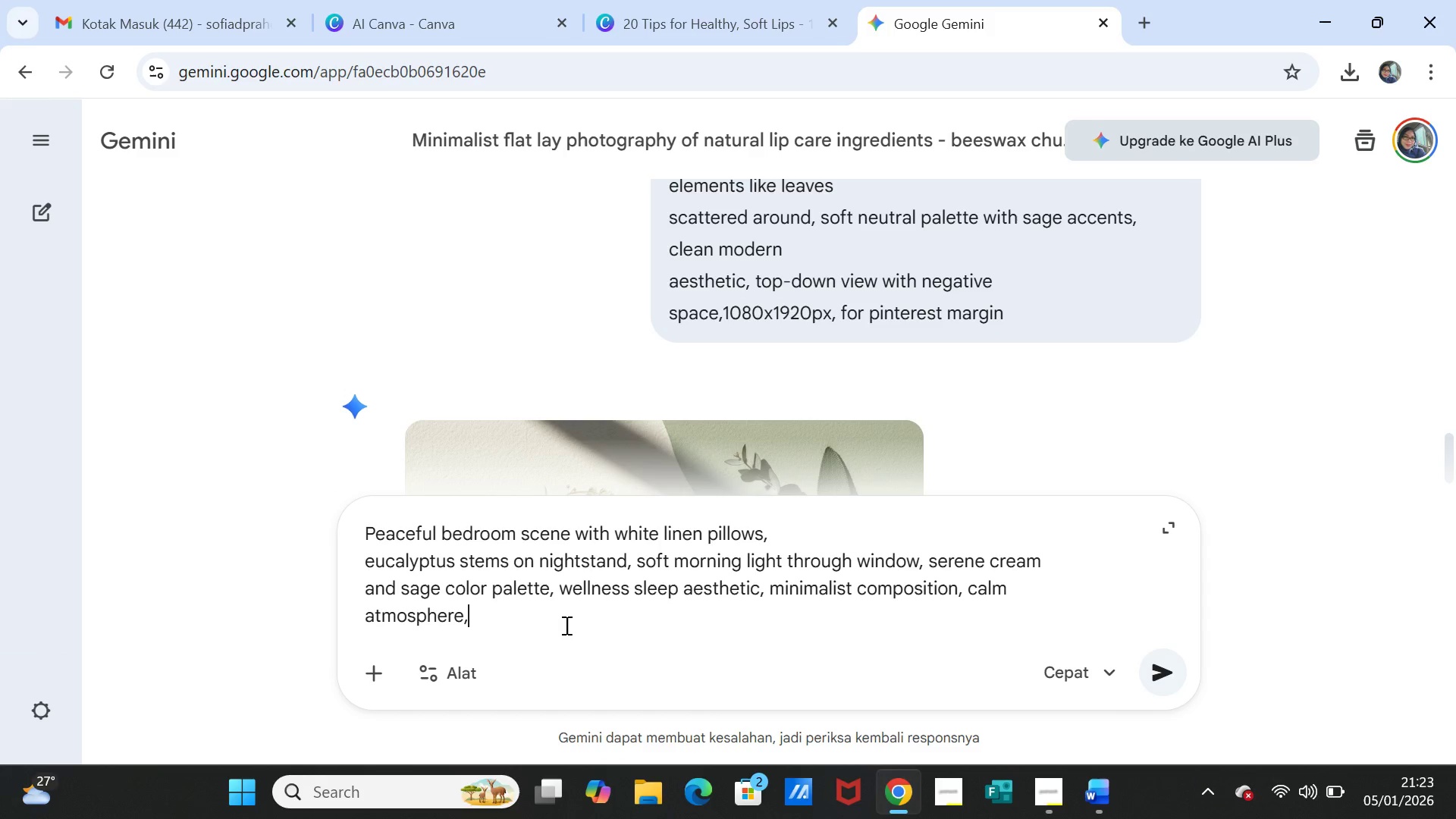 
key(Control+V)
 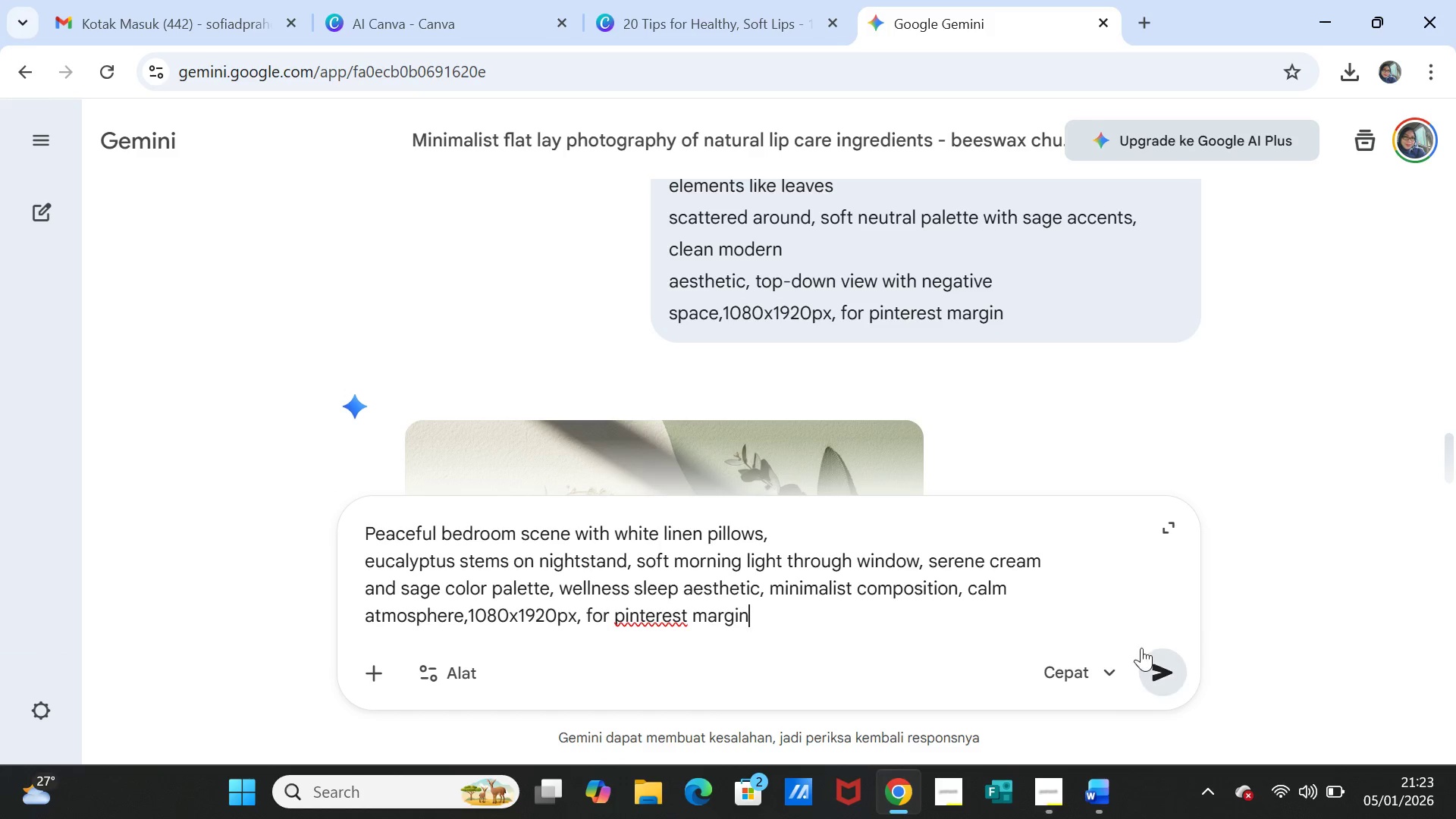 
left_click([1158, 661])
 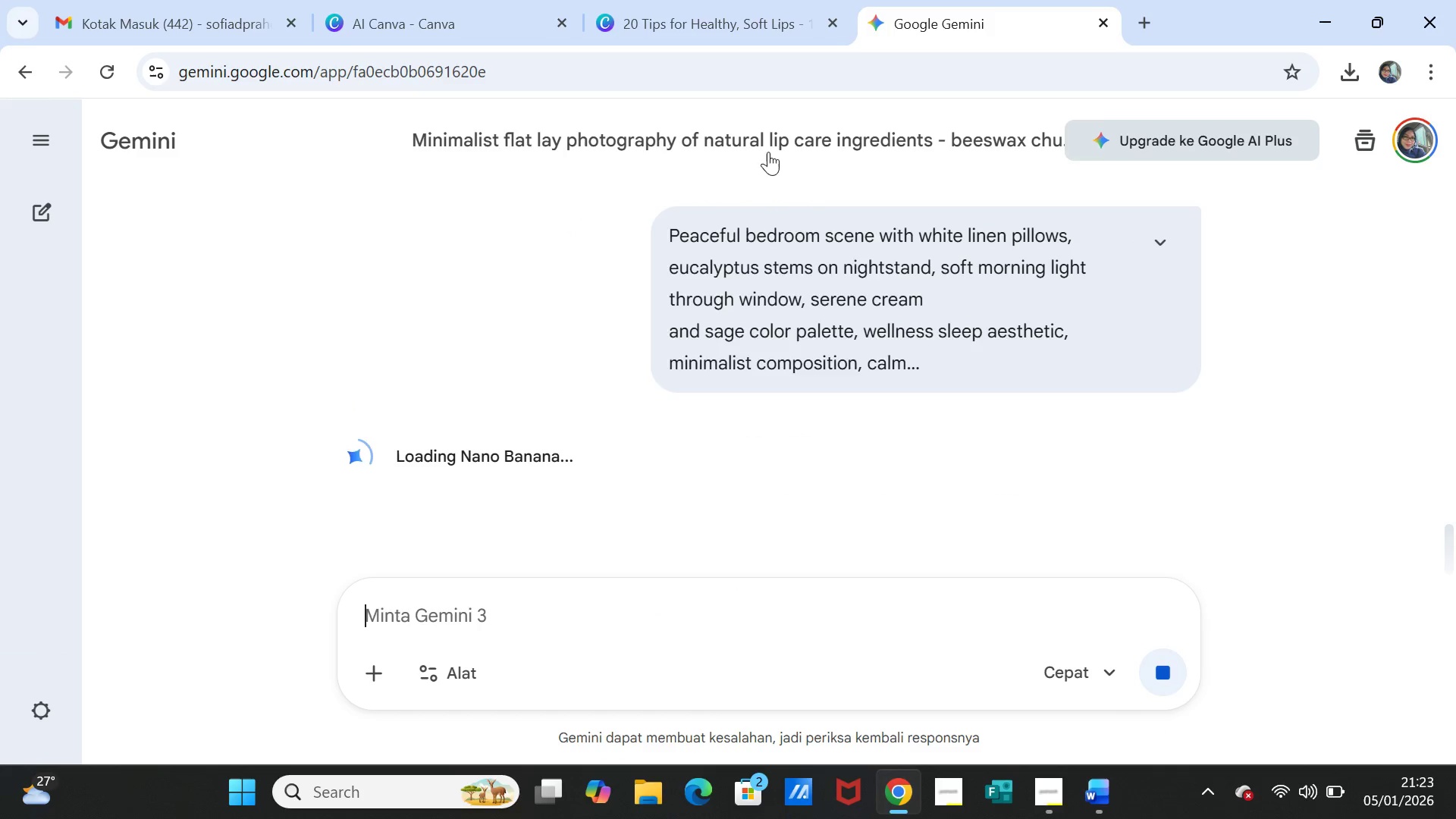 
left_click([738, 20])
 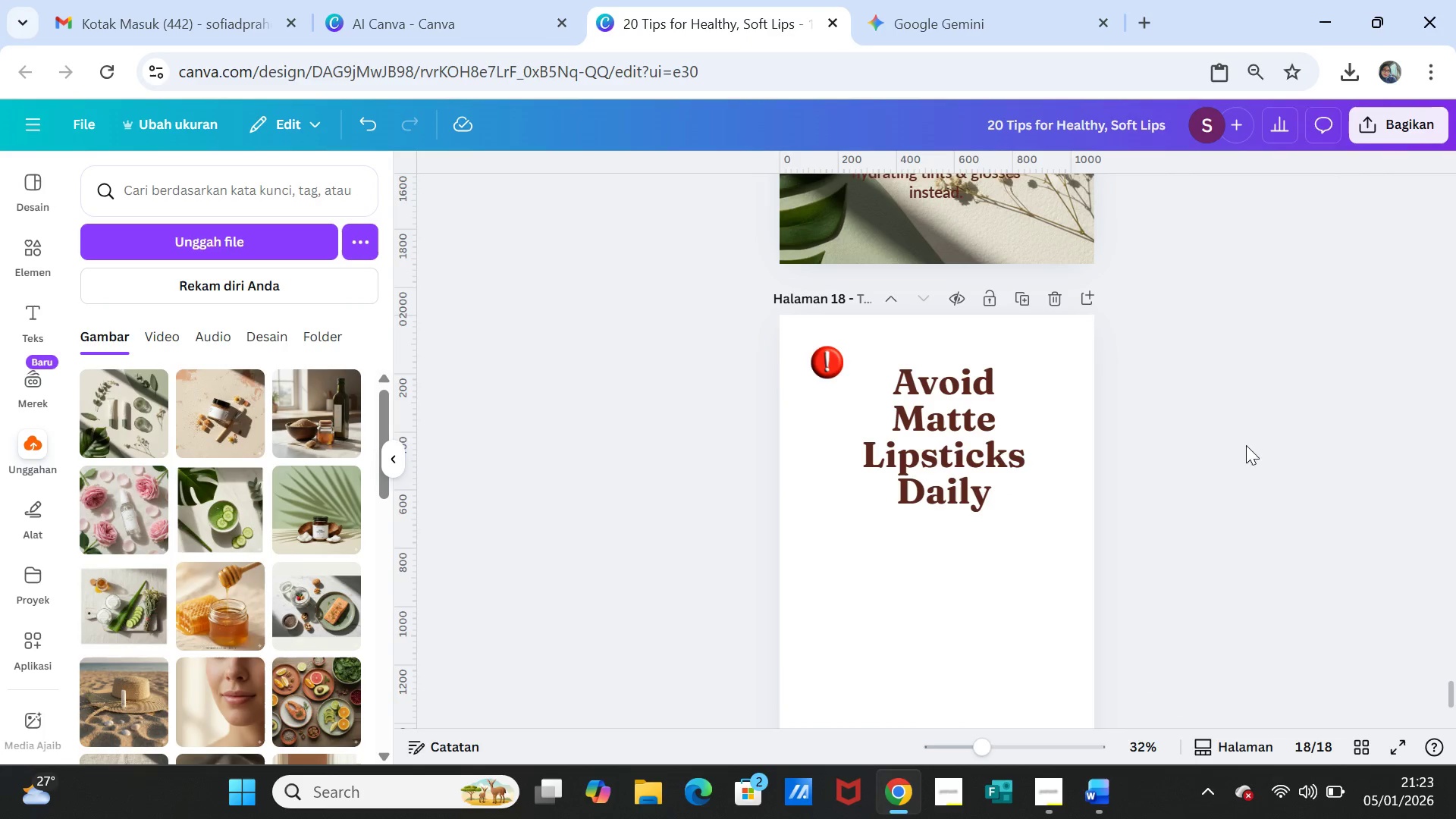 
scroll: coordinate [1250, 504], scroll_direction: up, amount: 11.0
 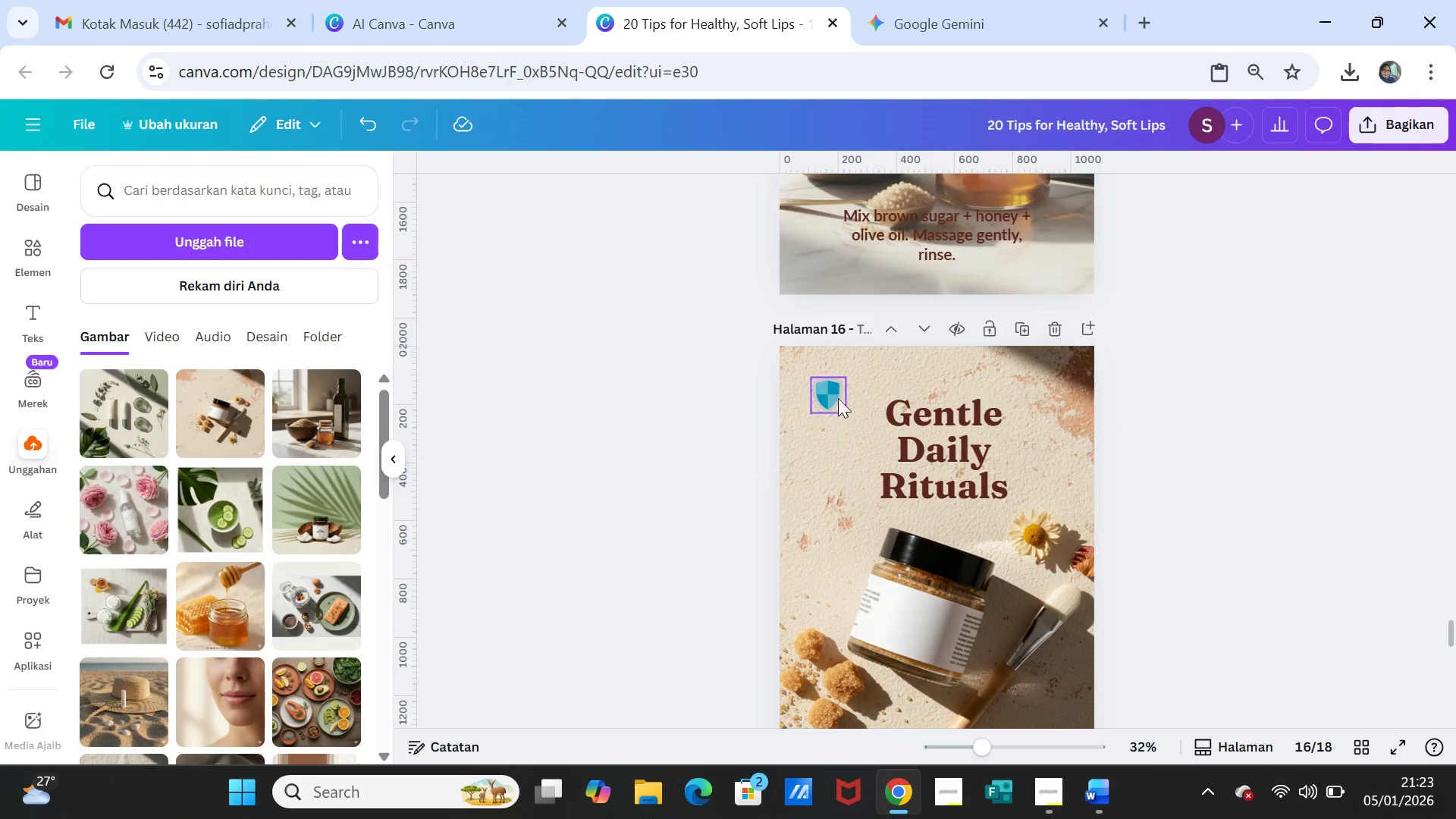 
left_click([822, 394])
 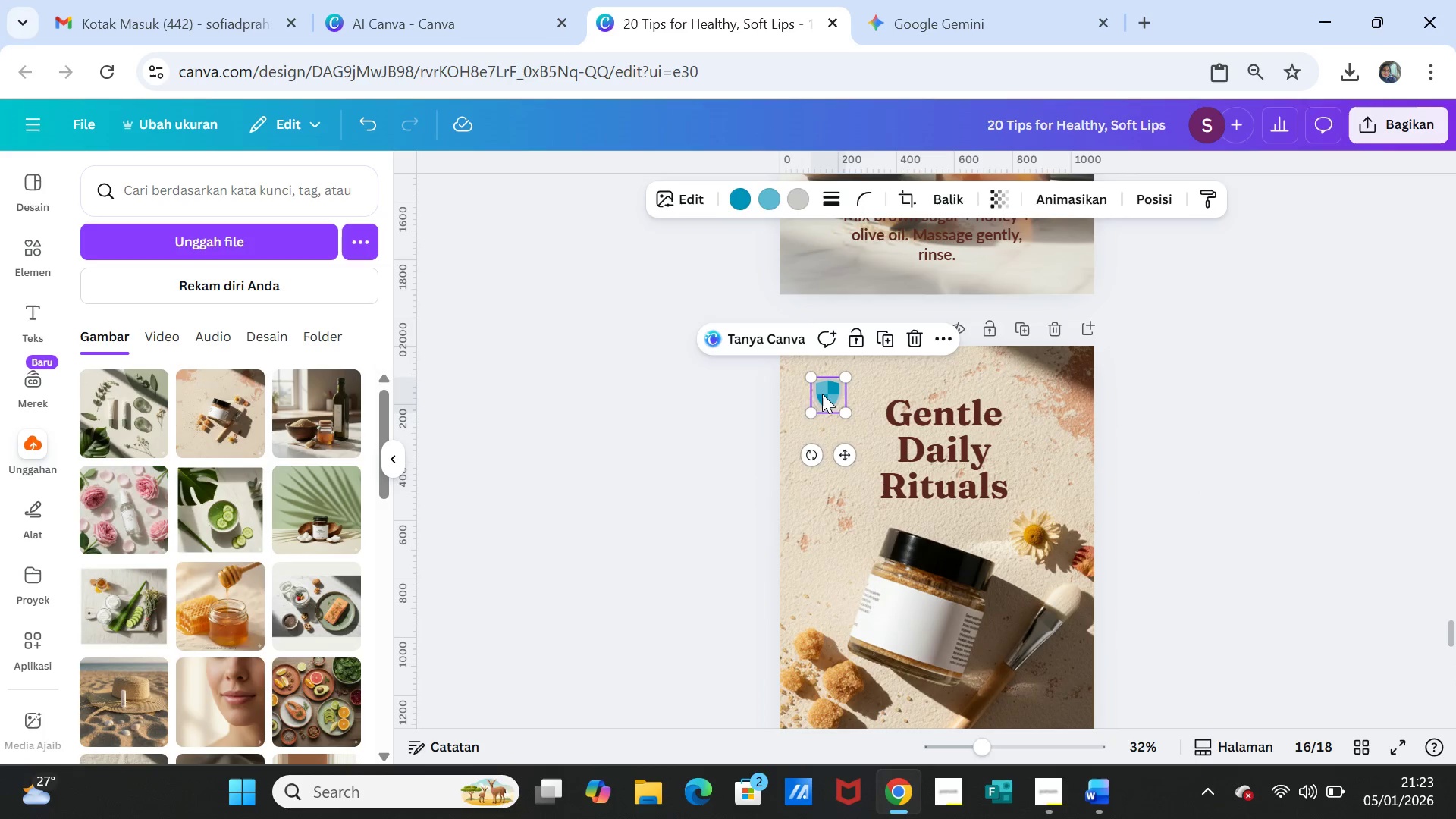 
right_click([822, 394])
 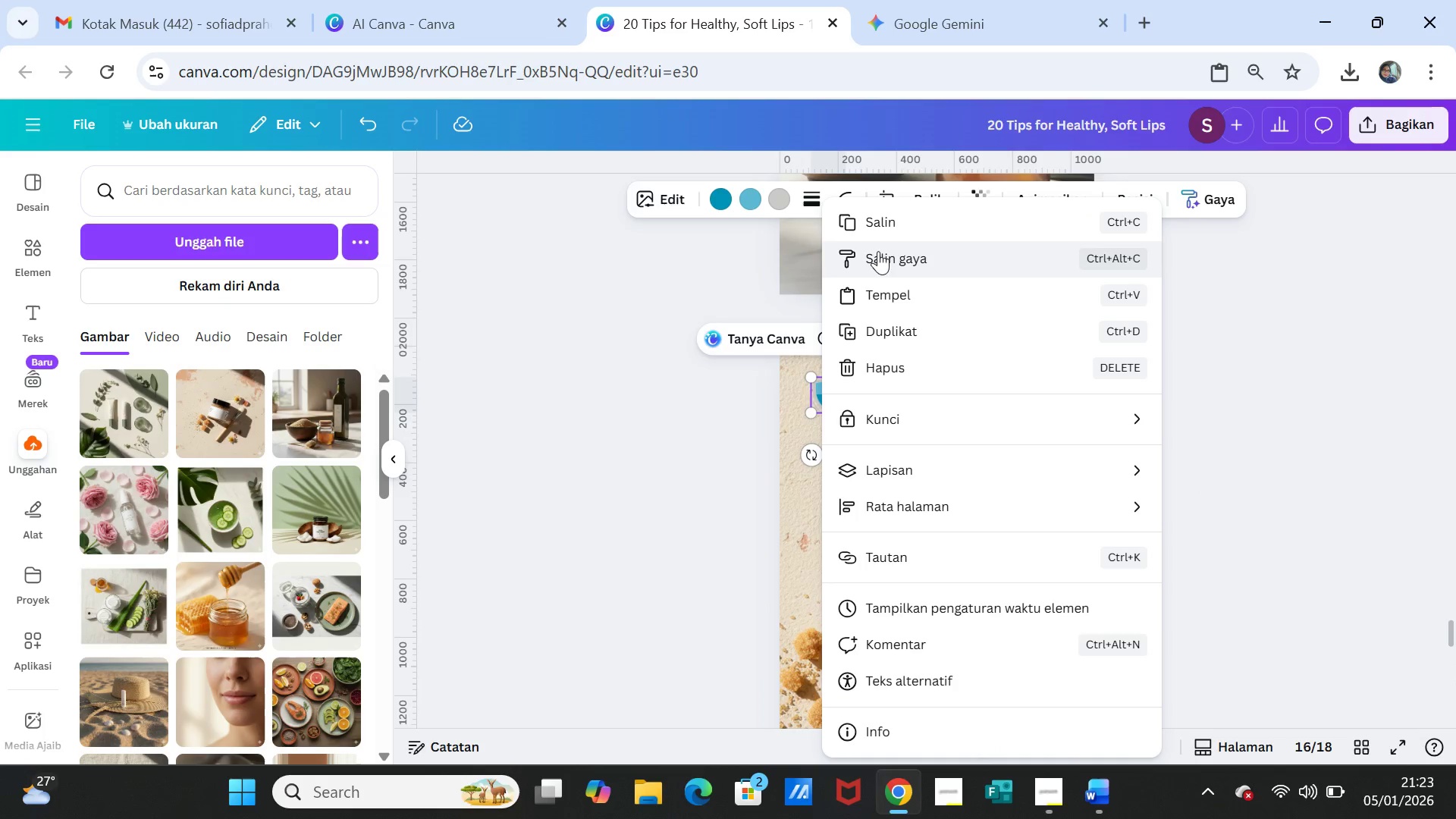 
left_click([883, 218])
 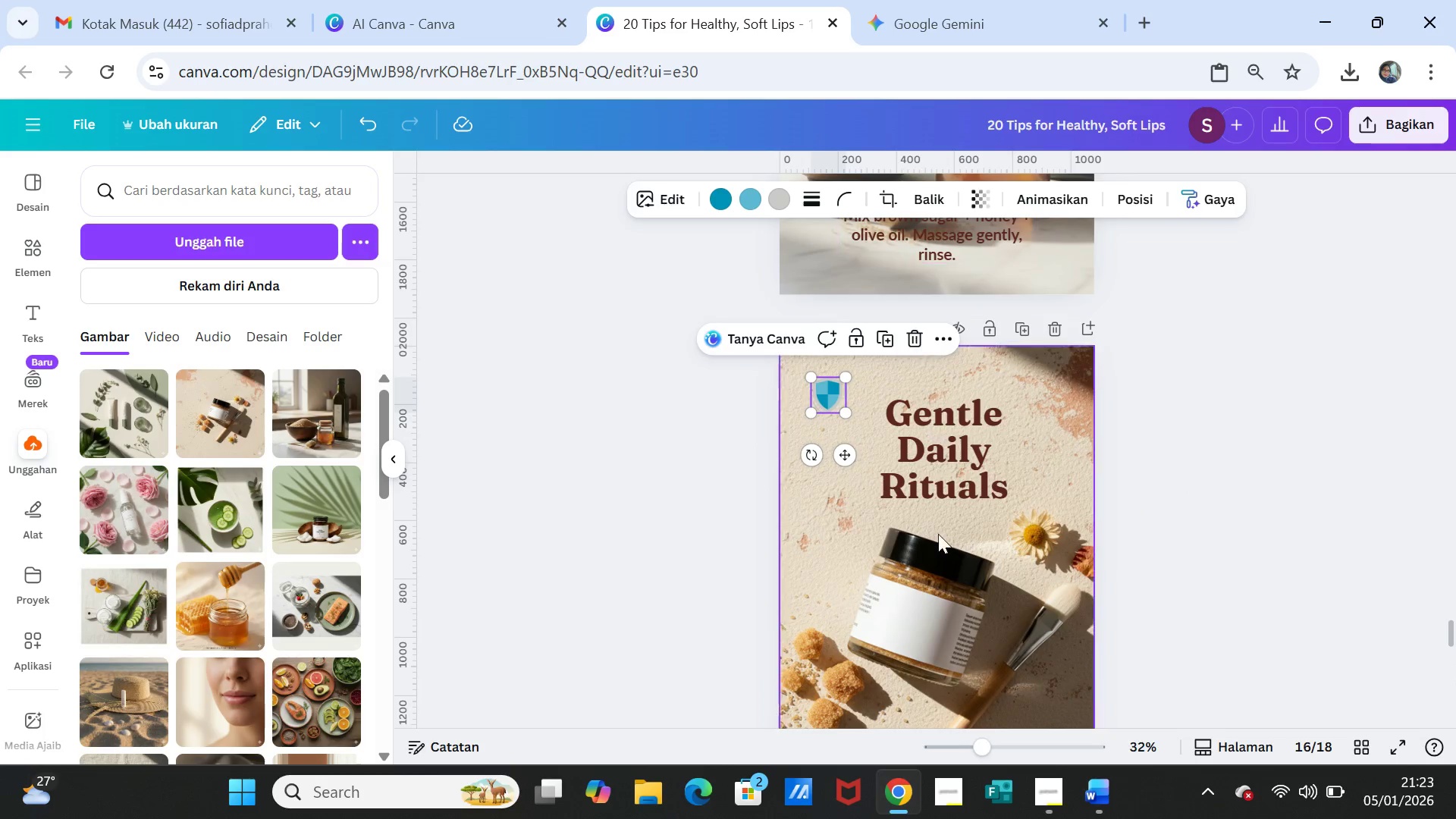 
scroll: coordinate [905, 554], scroll_direction: down, amount: 9.0
 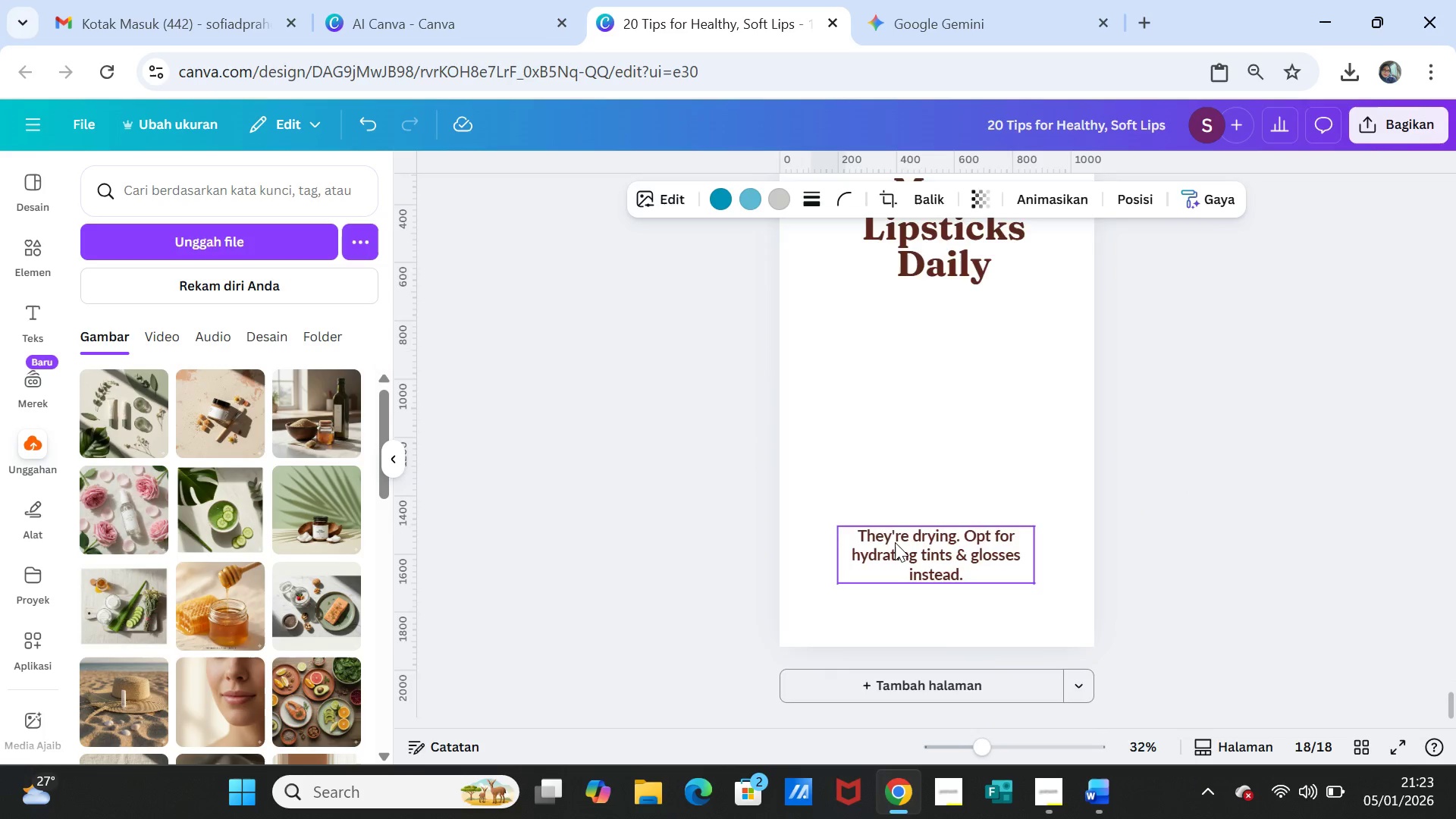 
scroll: coordinate [895, 542], scroll_direction: up, amount: 3.0
 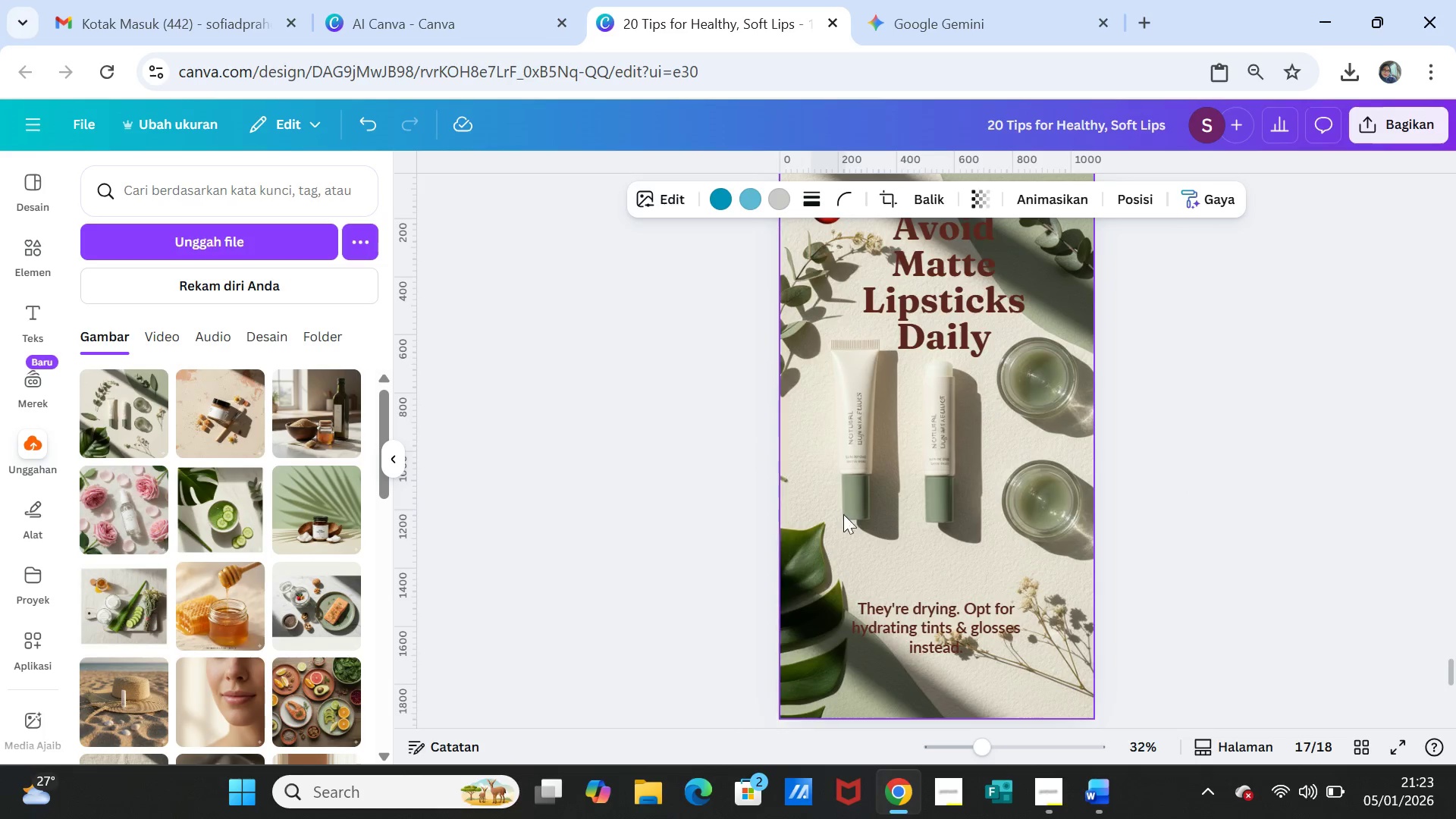 
scroll: coordinate [845, 519], scroll_direction: down, amount: 3.0
 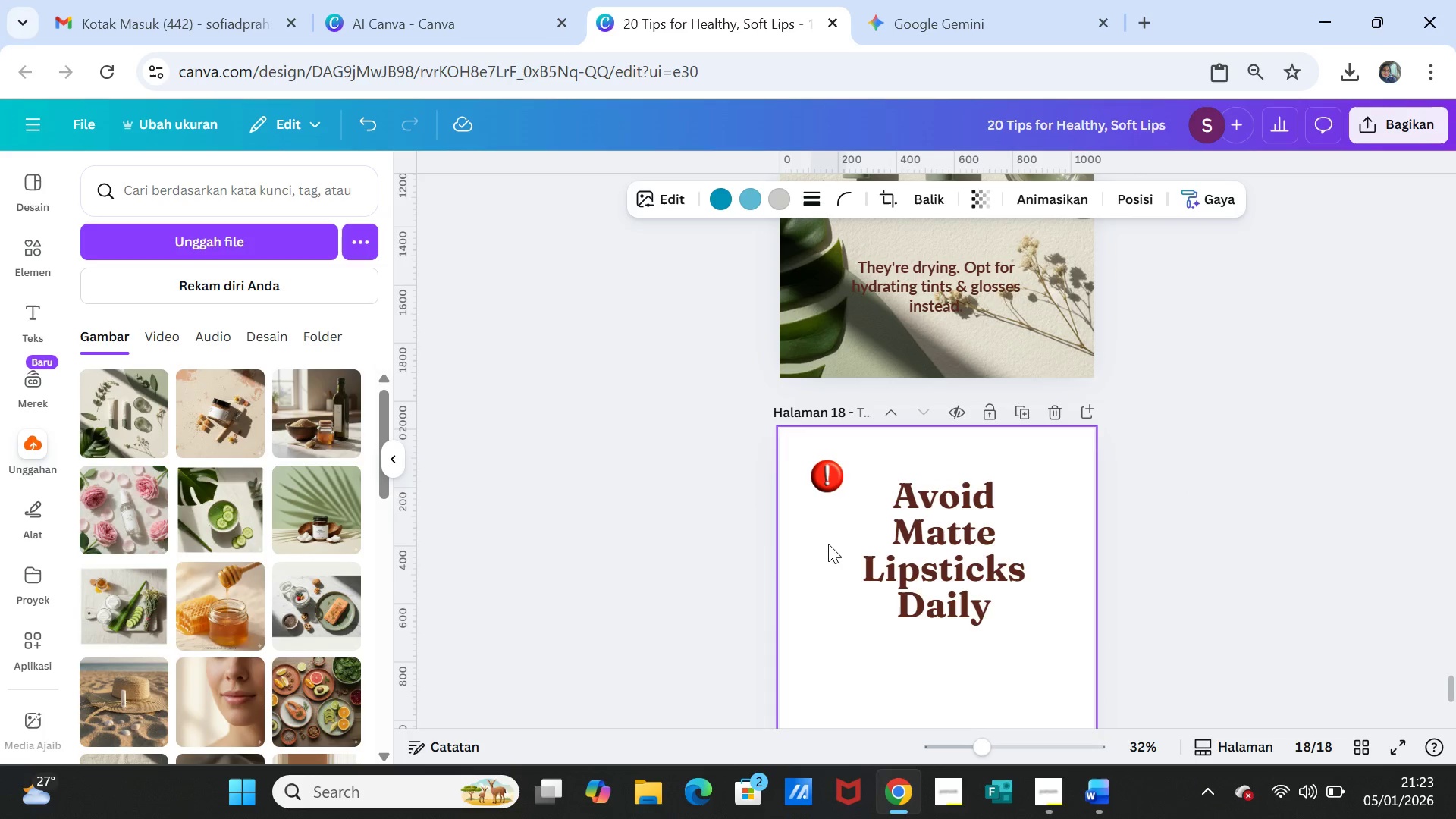 
left_click([828, 544])
 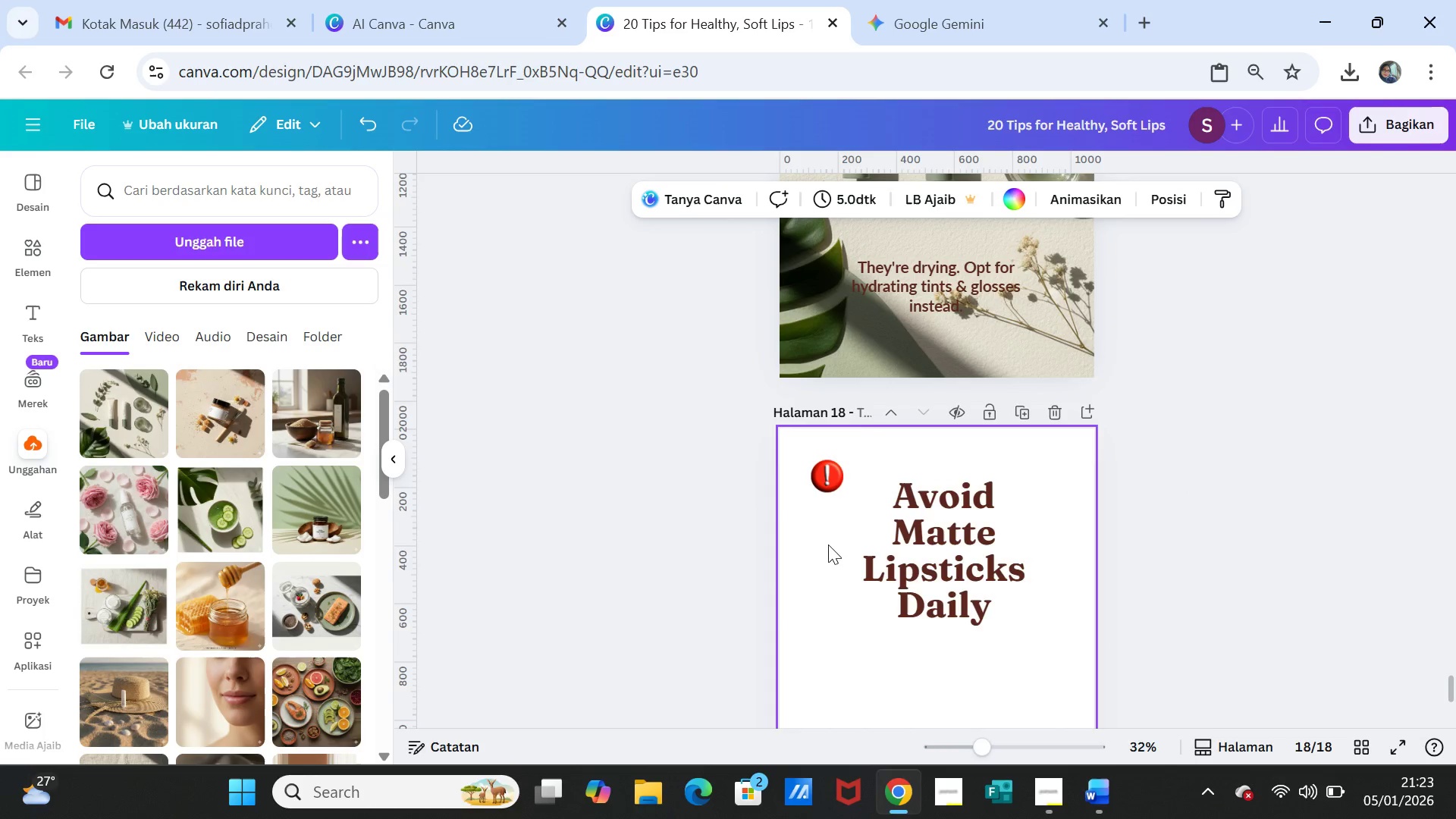 
right_click([828, 544])
 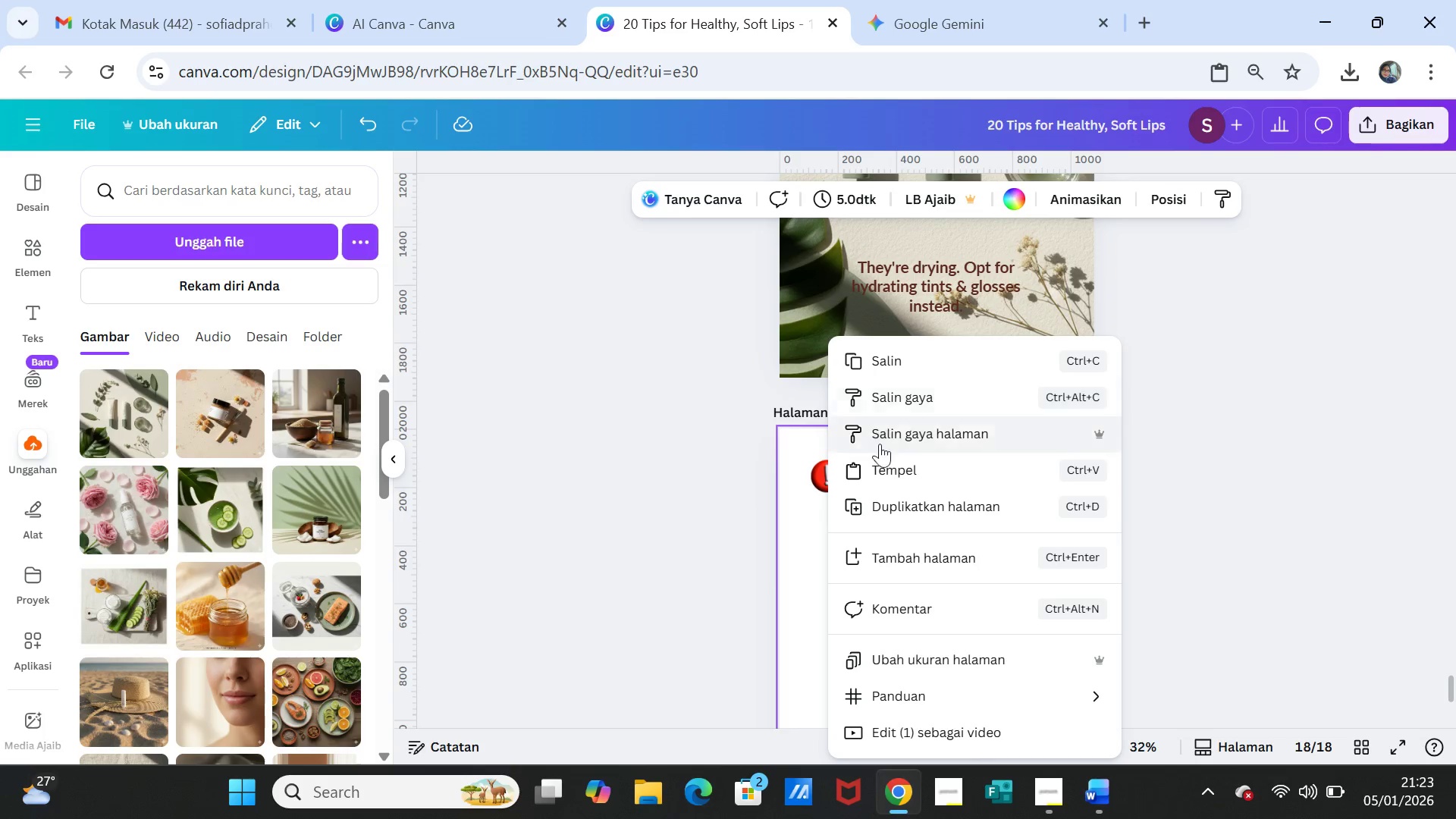 
left_click([881, 469])
 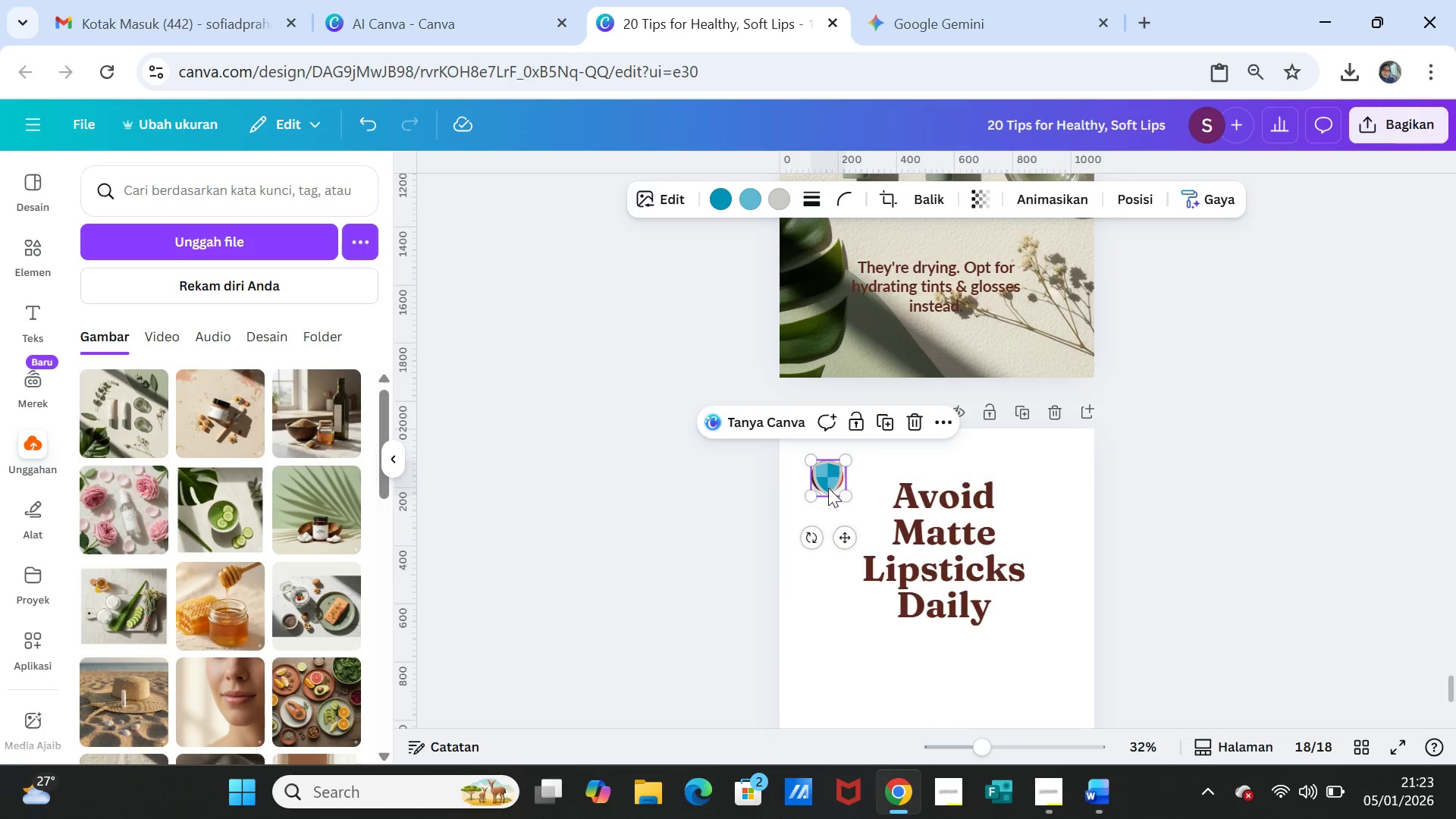 
left_click_drag(start_coordinate=[827, 485], to_coordinate=[830, 531])
 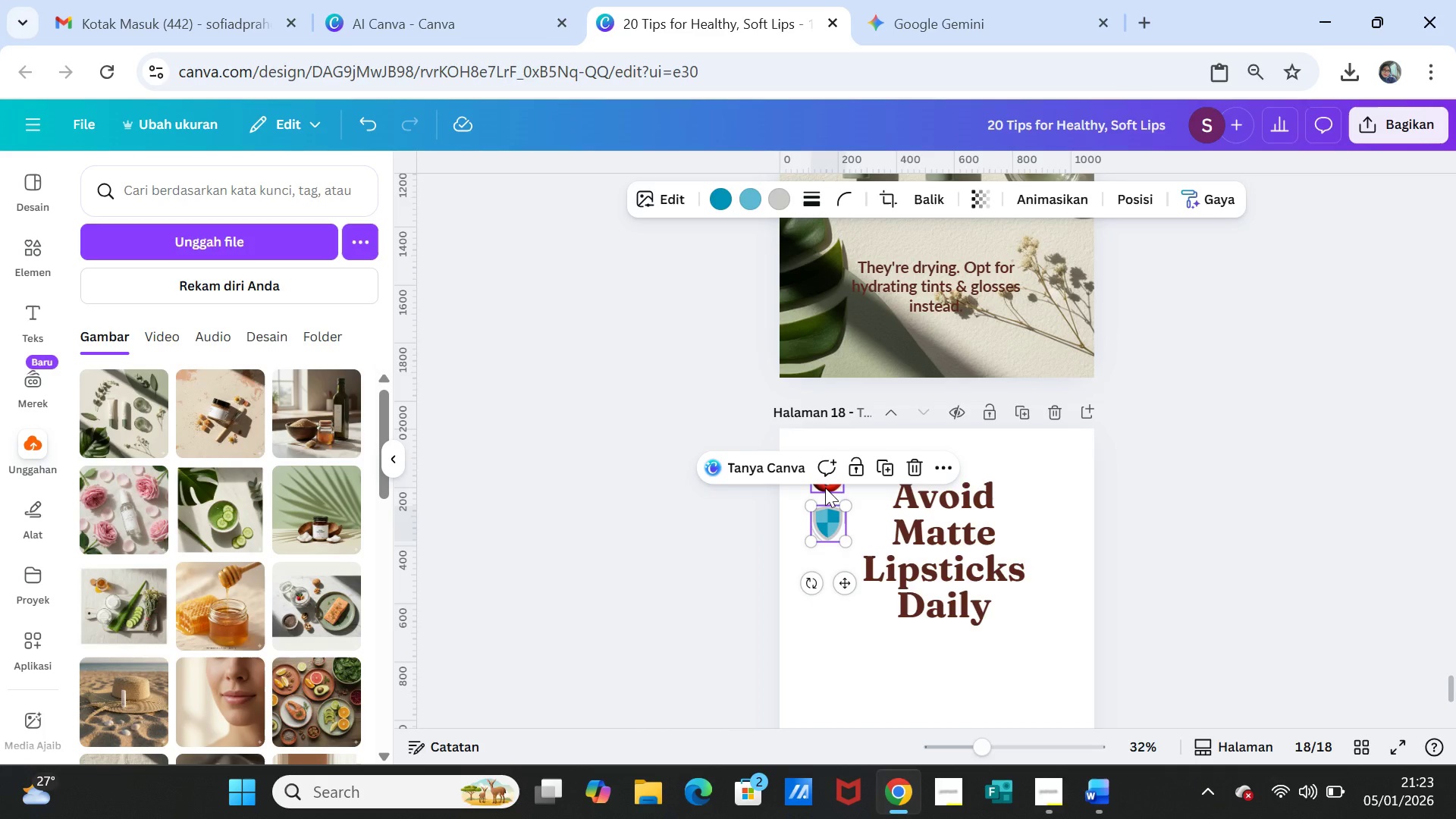 
left_click([826, 486])
 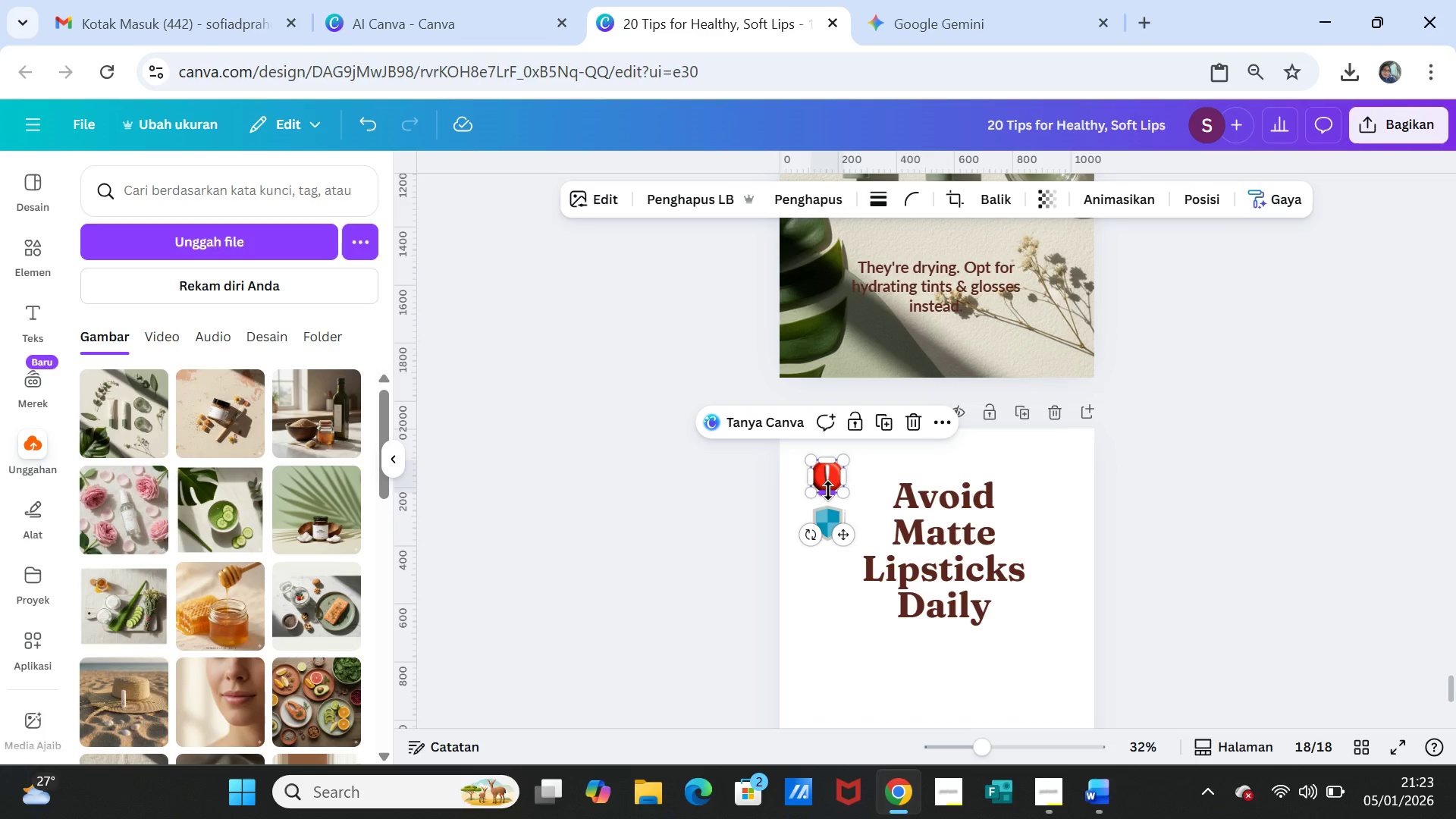 
key(Delete)
 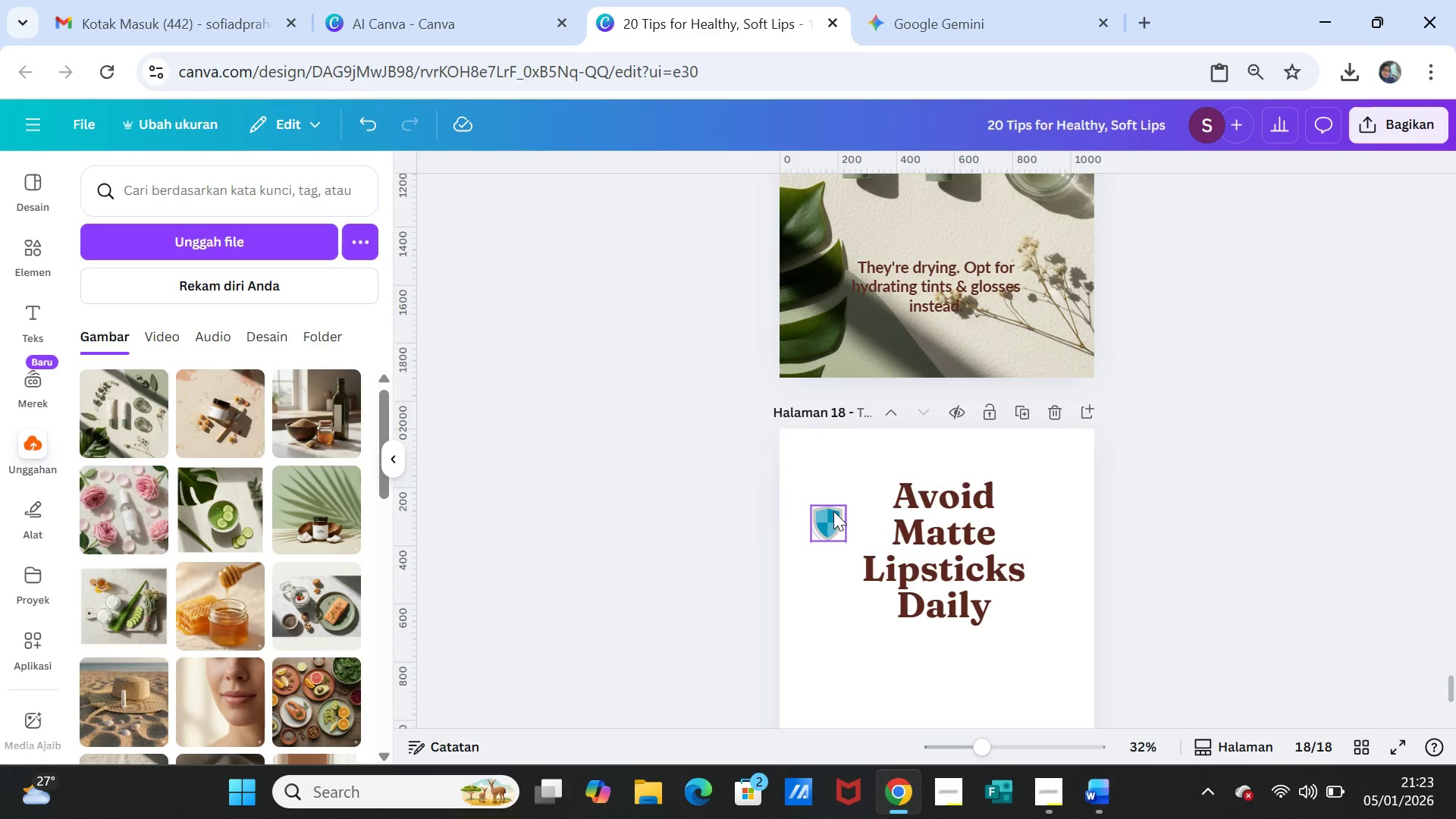 
left_click_drag(start_coordinate=[833, 511], to_coordinate=[832, 468])
 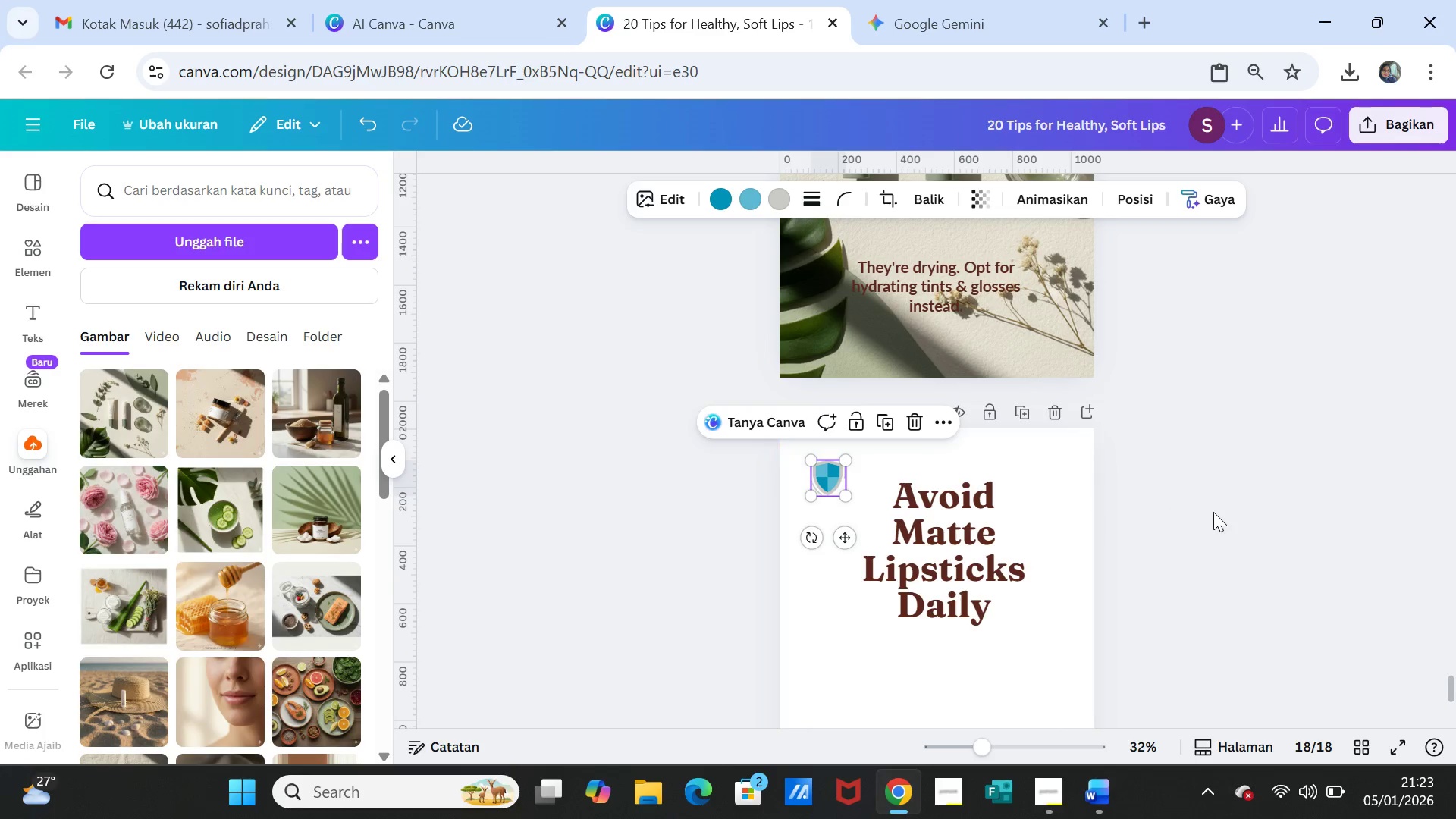 
left_click([1214, 512])
 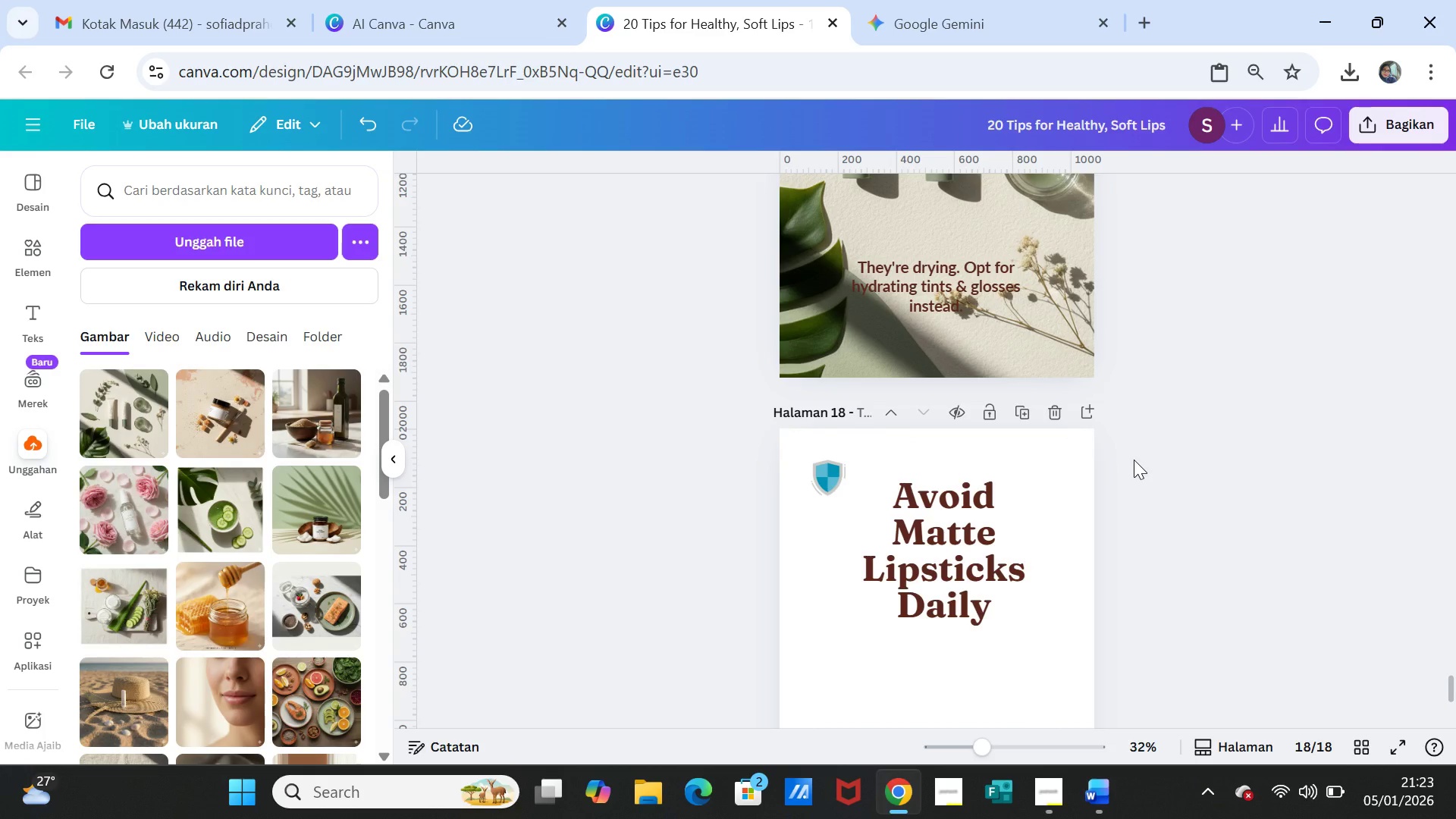 
scroll: coordinate [1123, 479], scroll_direction: down, amount: 1.0
 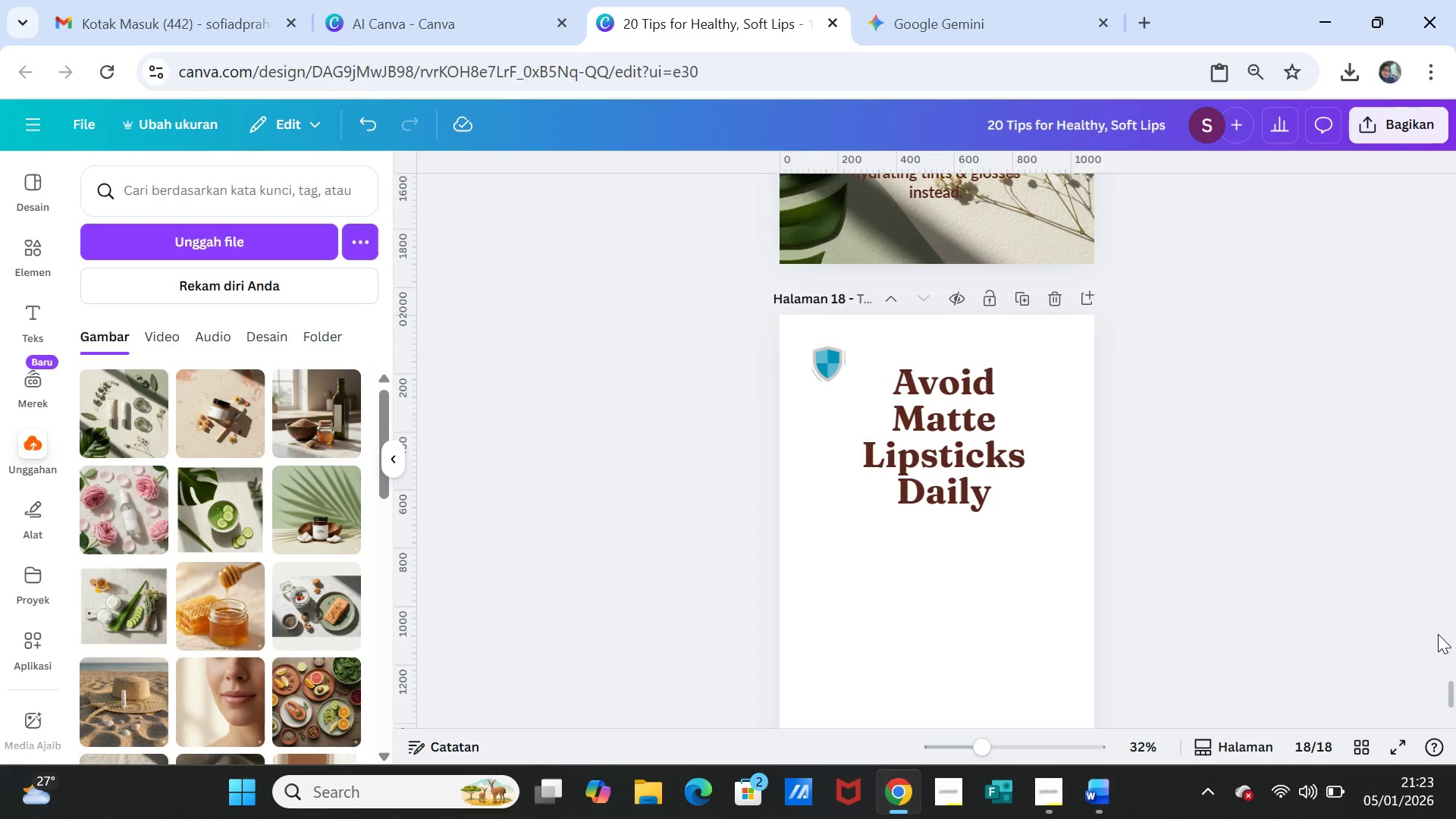 
left_click_drag(start_coordinate=[1448, 685], to_coordinate=[1437, 735])
 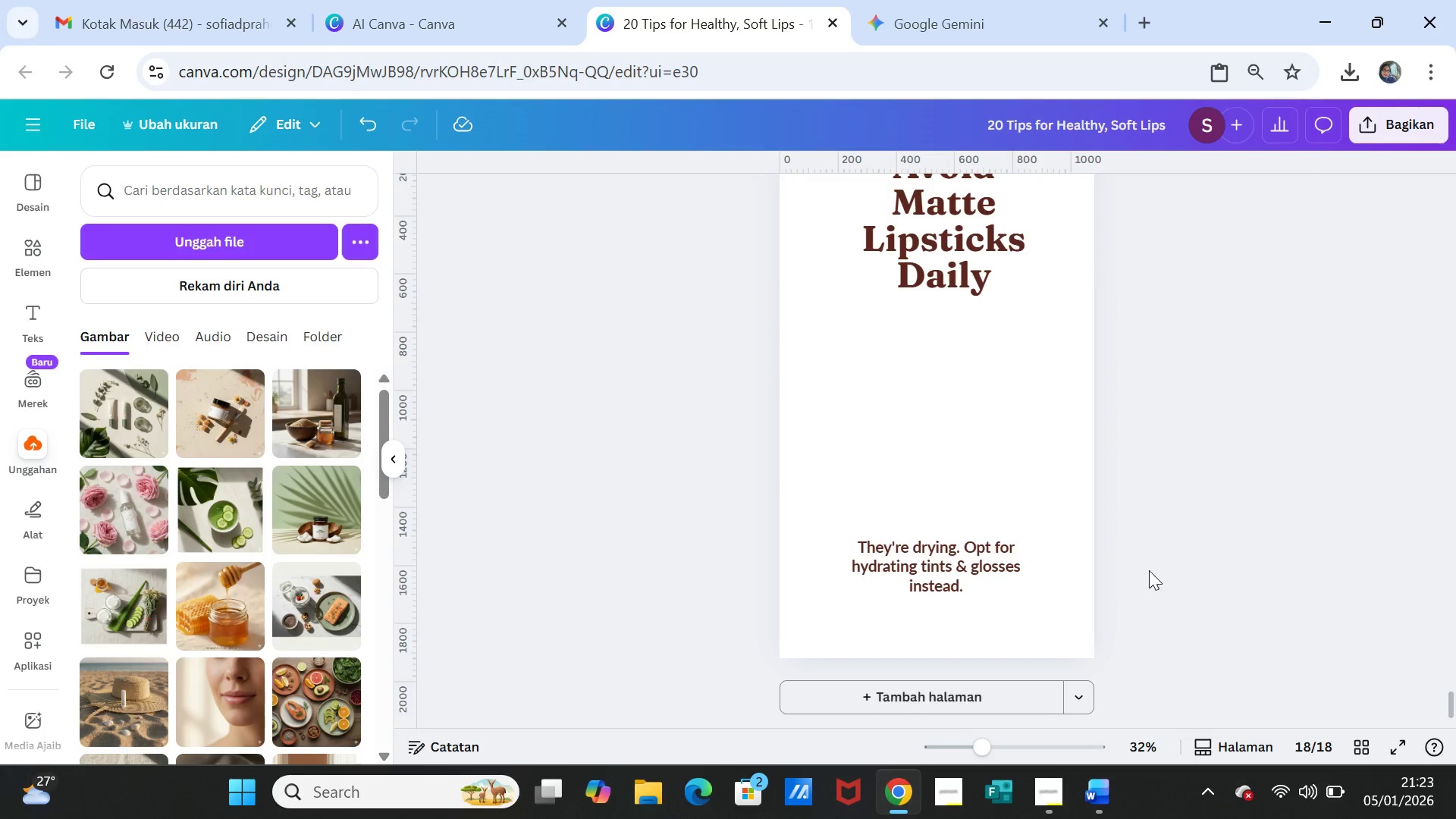 
scroll: coordinate [1149, 566], scroll_direction: up, amount: 1.0
 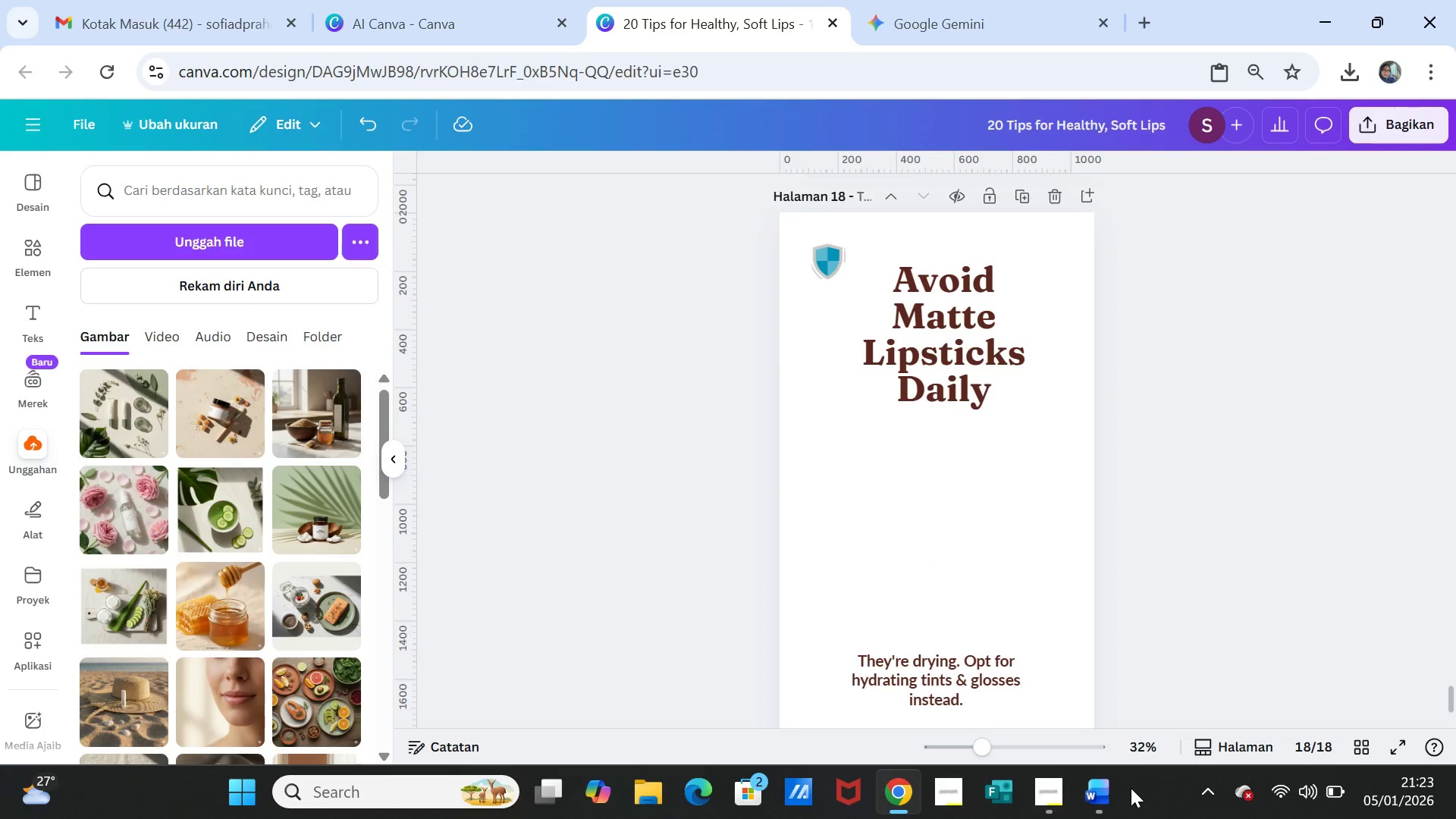 
left_click([1112, 795])
 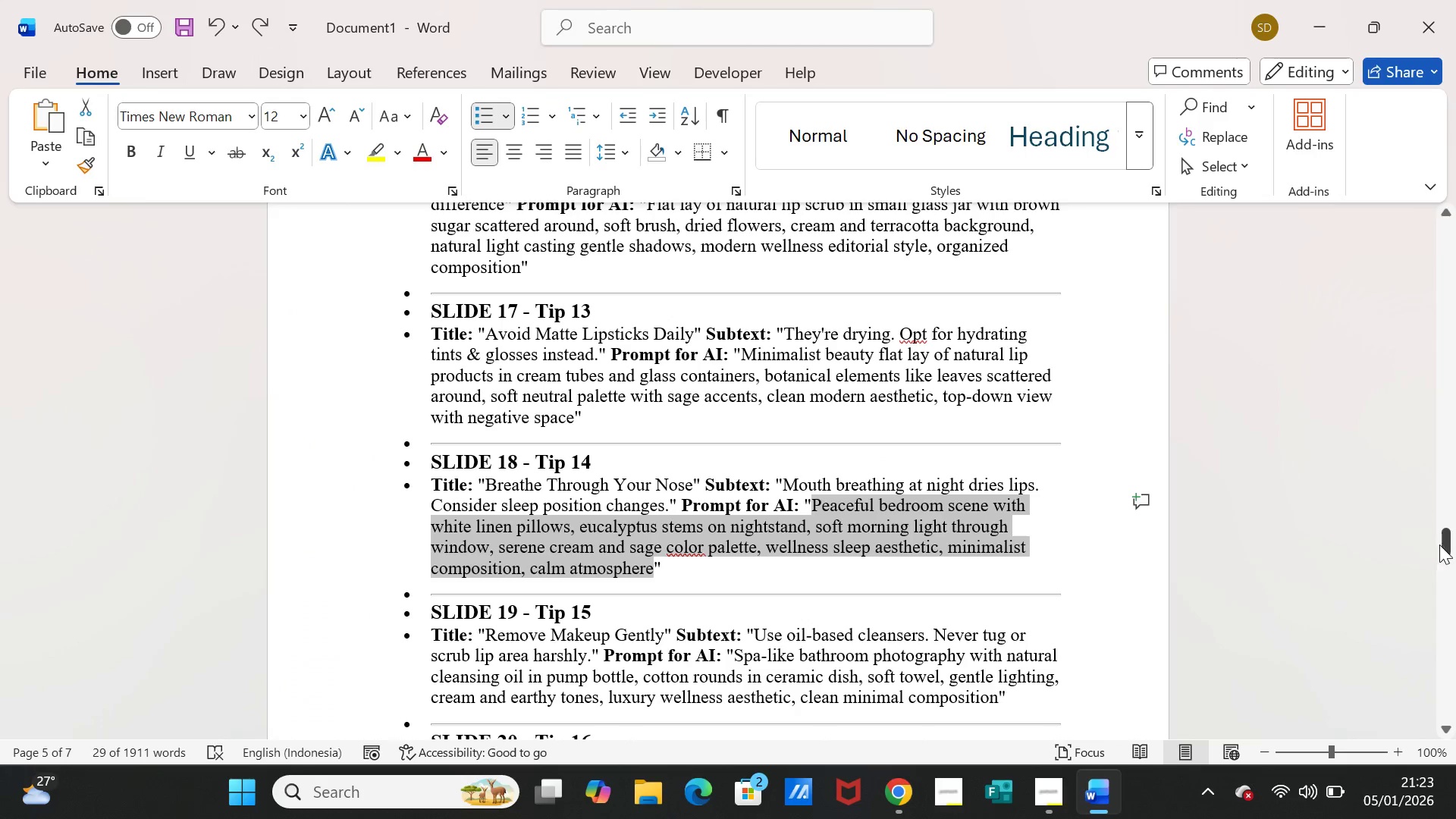 
left_click_drag(start_coordinate=[1446, 544], to_coordinate=[1455, 604])
 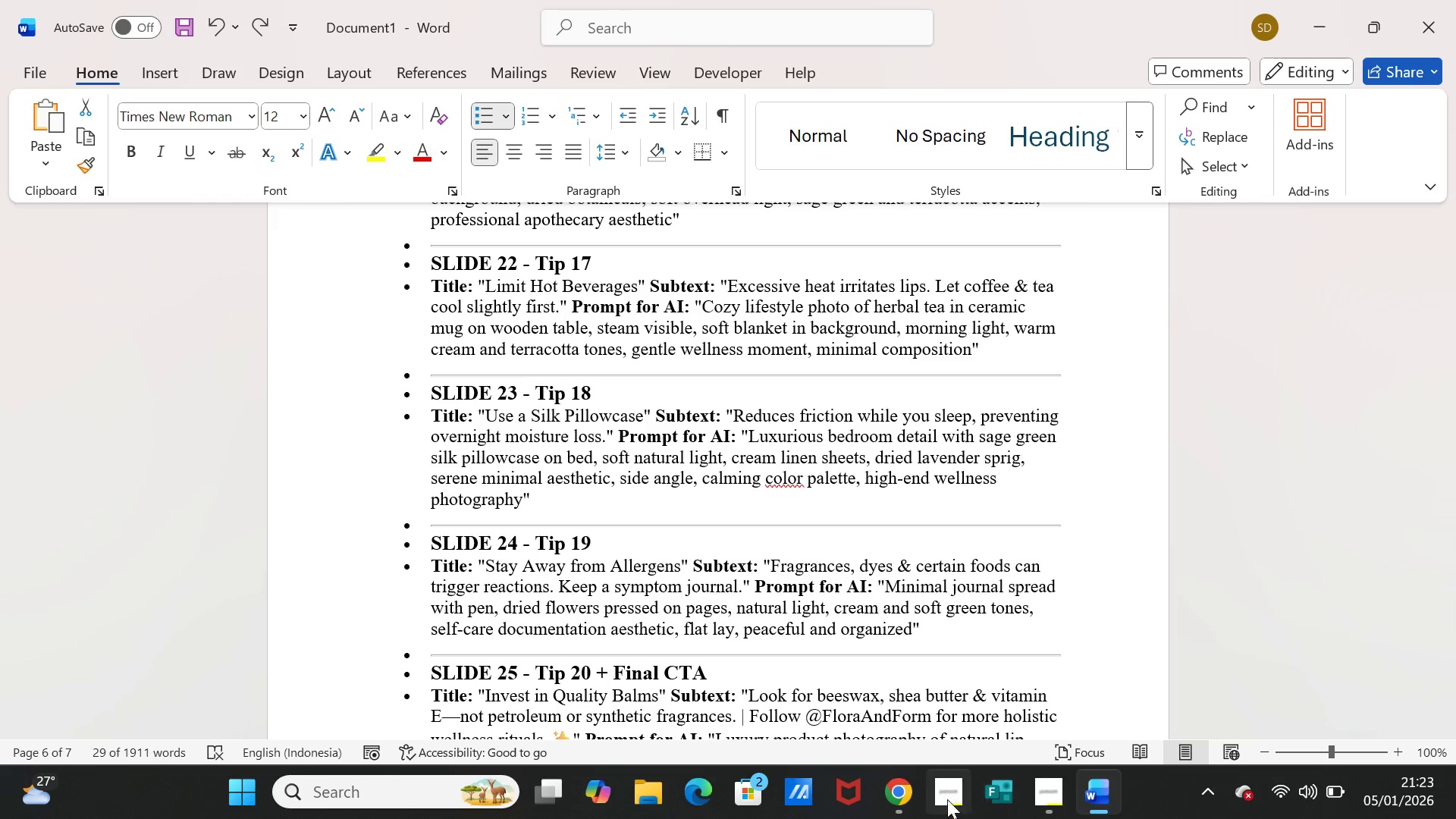 
left_click([905, 792])
 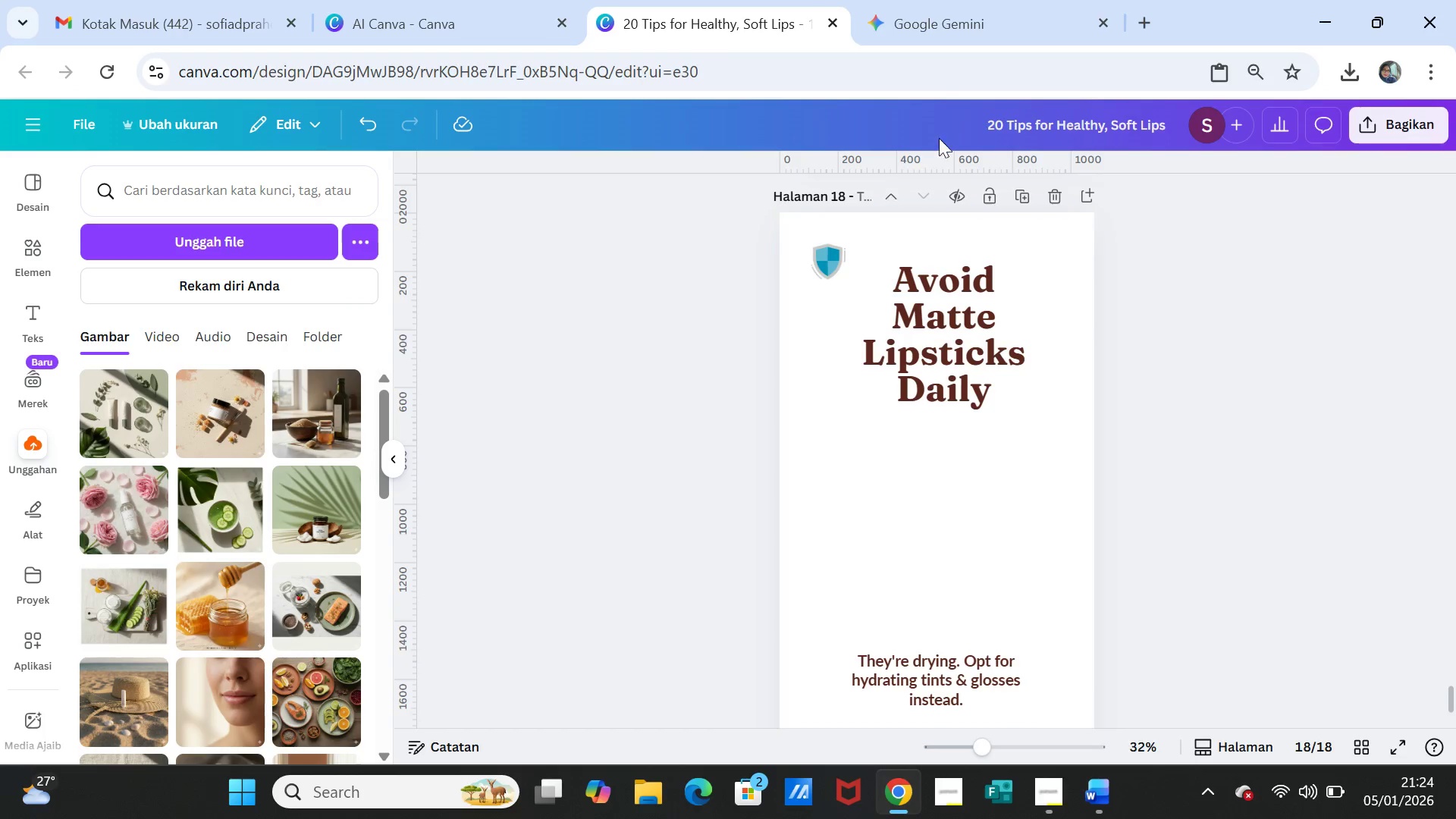 
left_click([955, 17])
 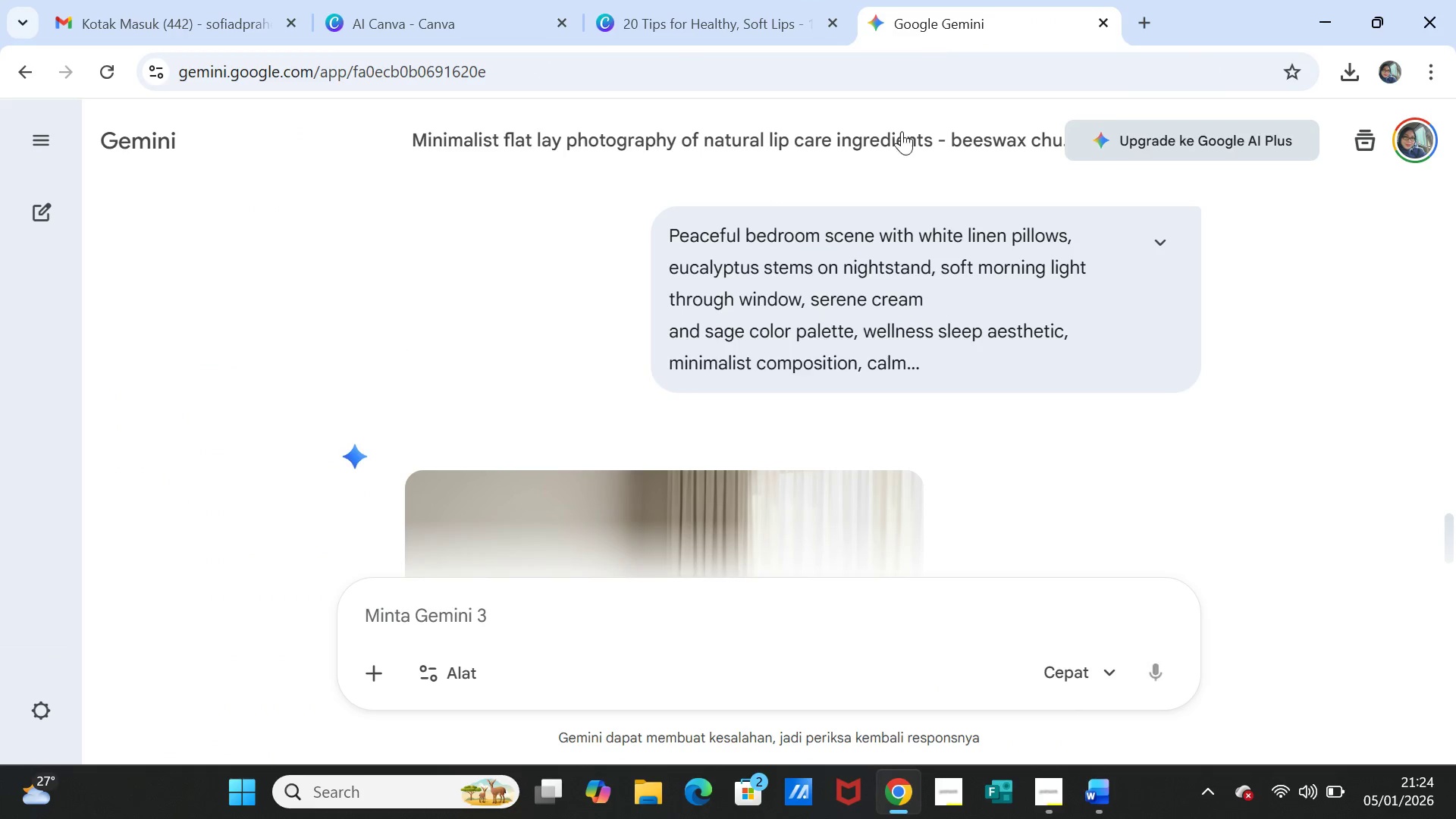 
scroll: coordinate [843, 456], scroll_direction: down, amount: 2.0
 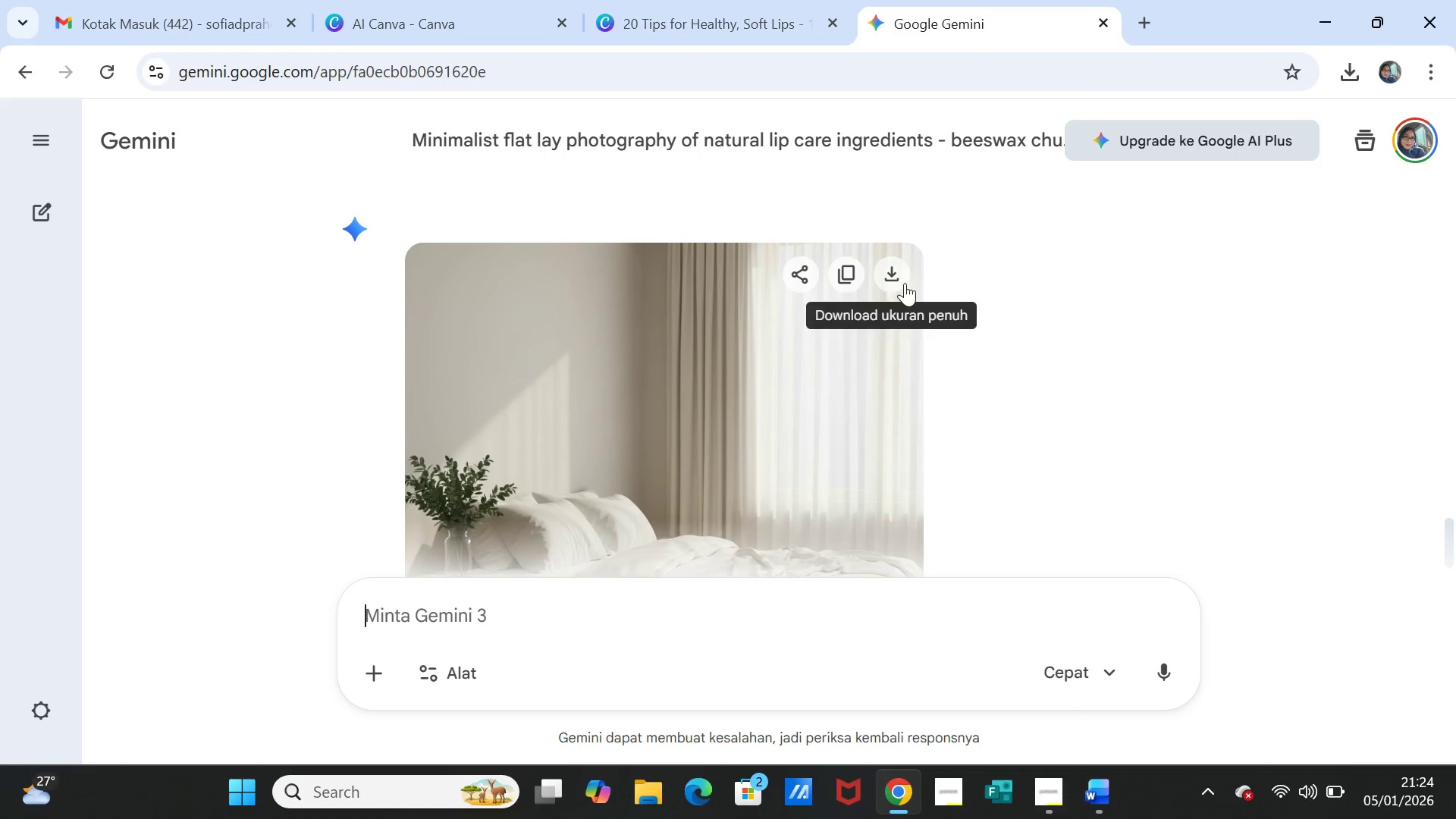 
left_click([900, 274])
 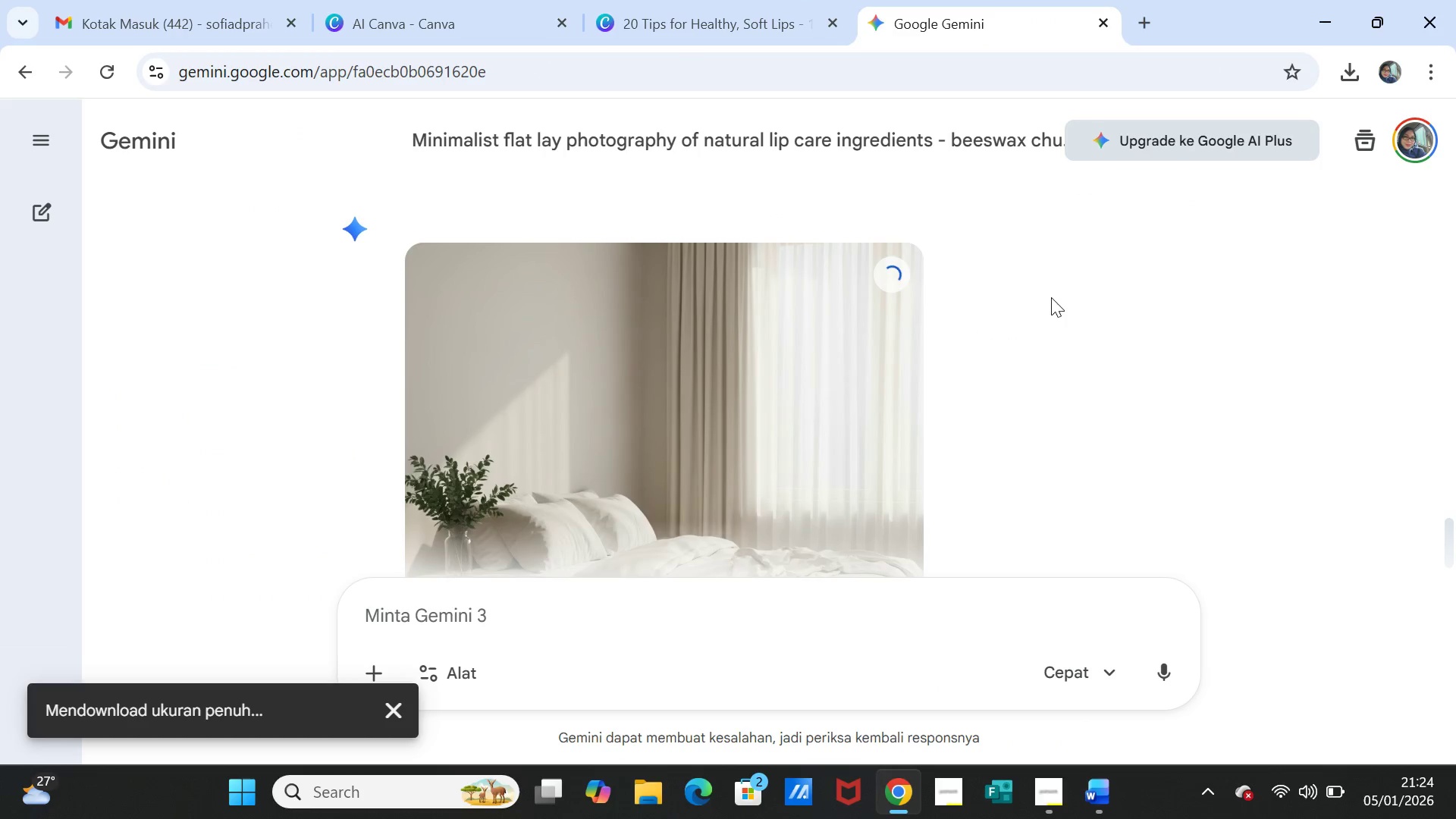 
scroll: coordinate [856, 381], scroll_direction: down, amount: 1.0
 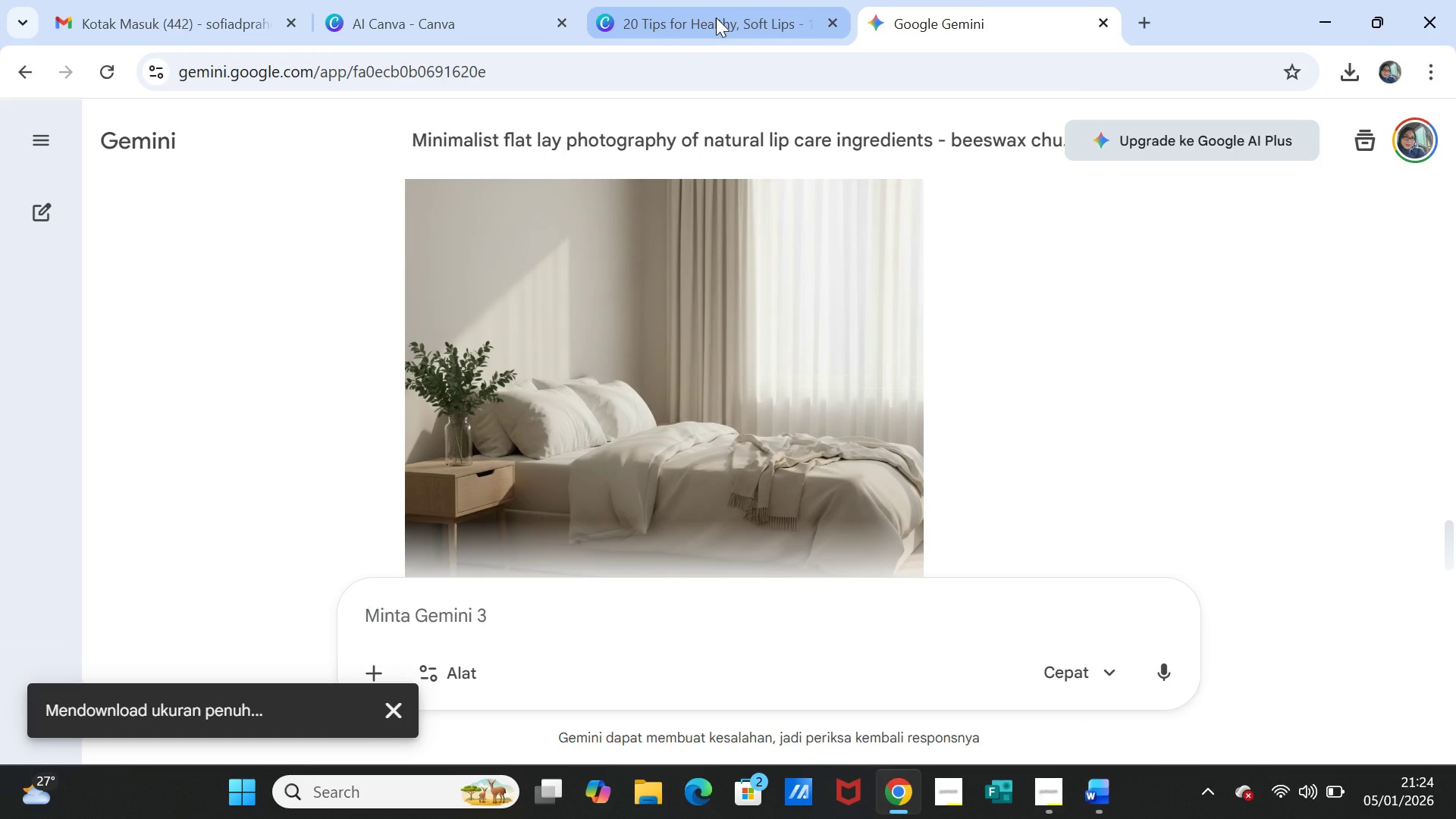 
left_click([716, 17])
 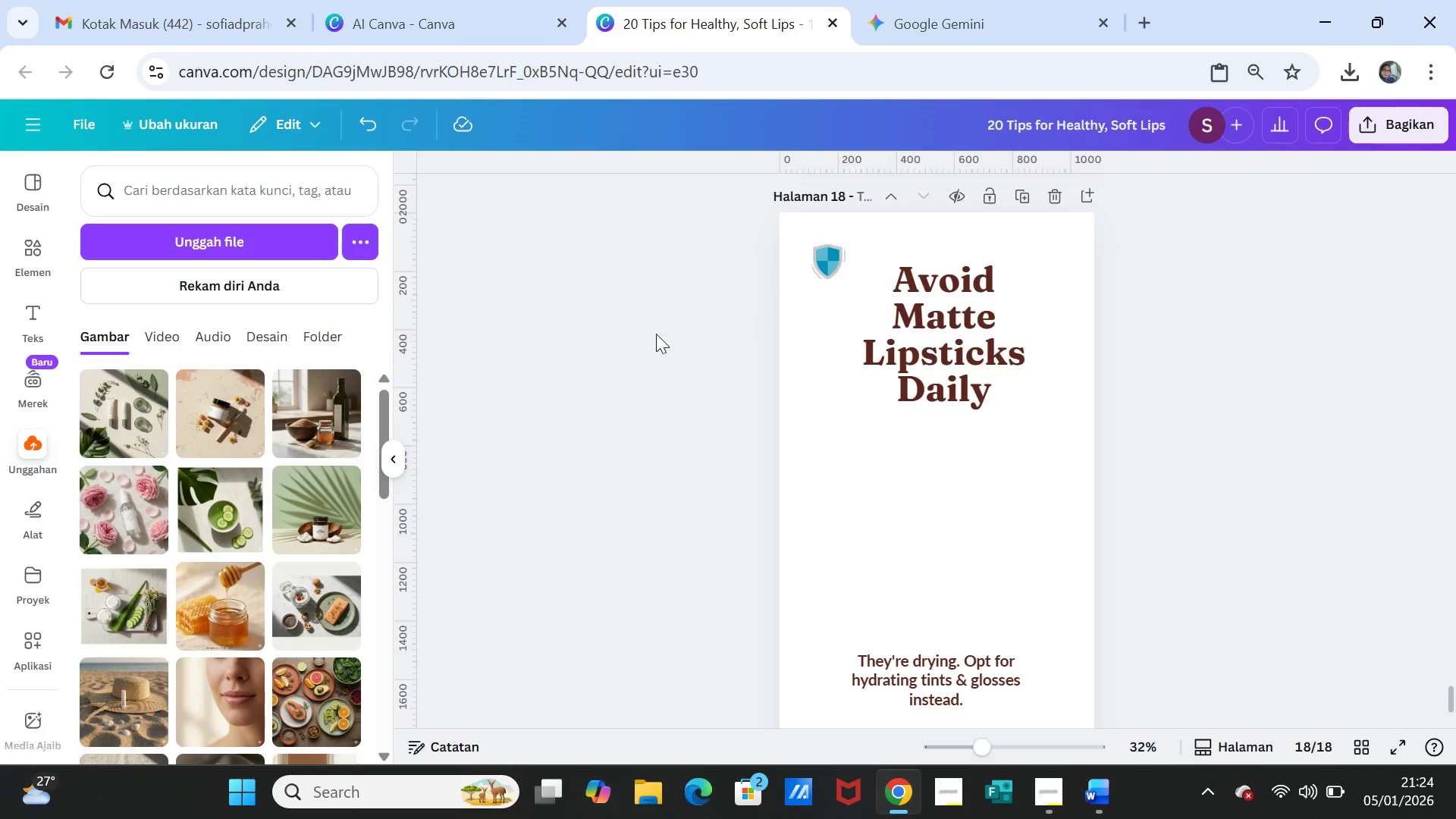 
mouse_move([290, 427])
 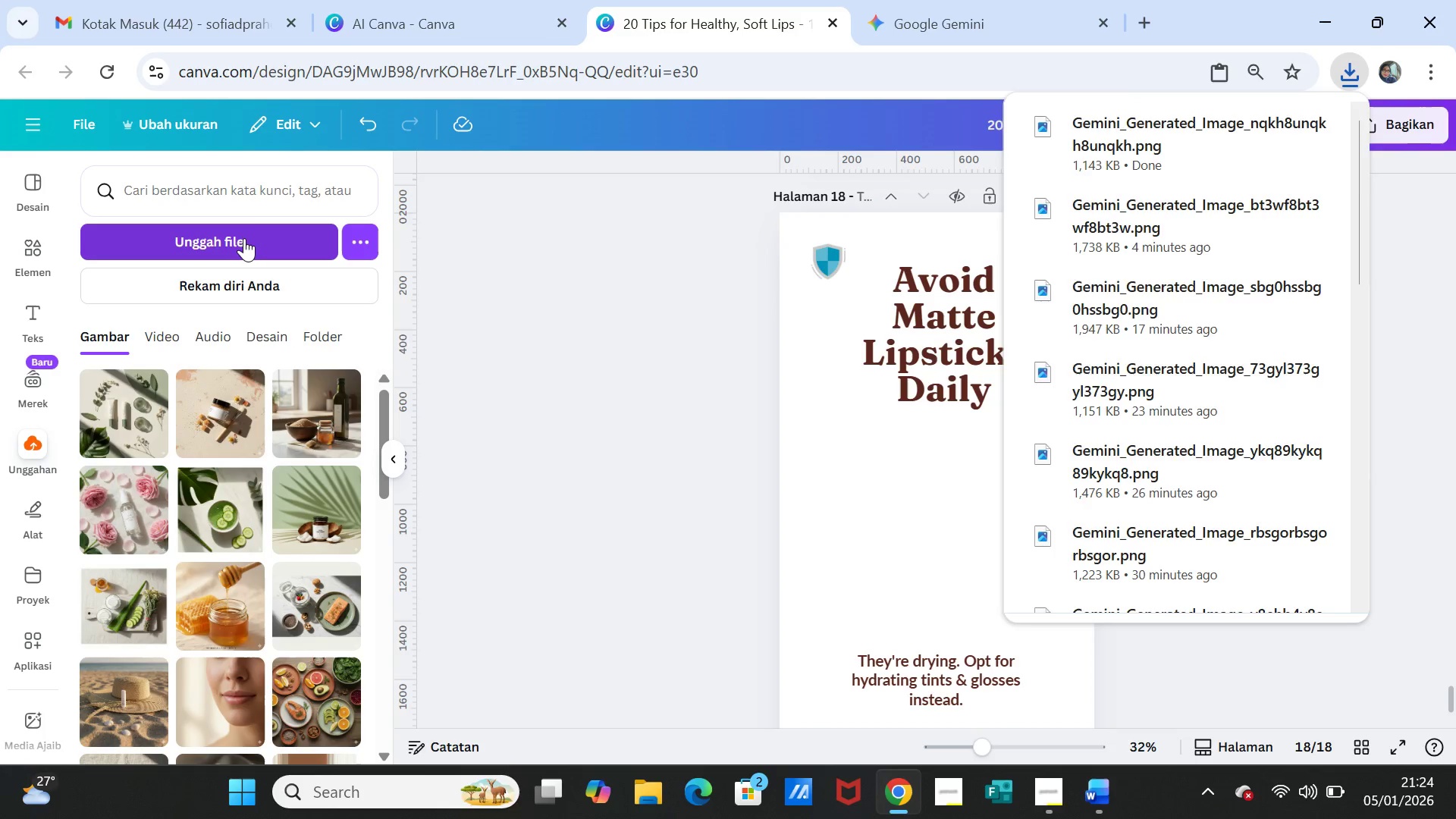 
left_click([244, 238])
 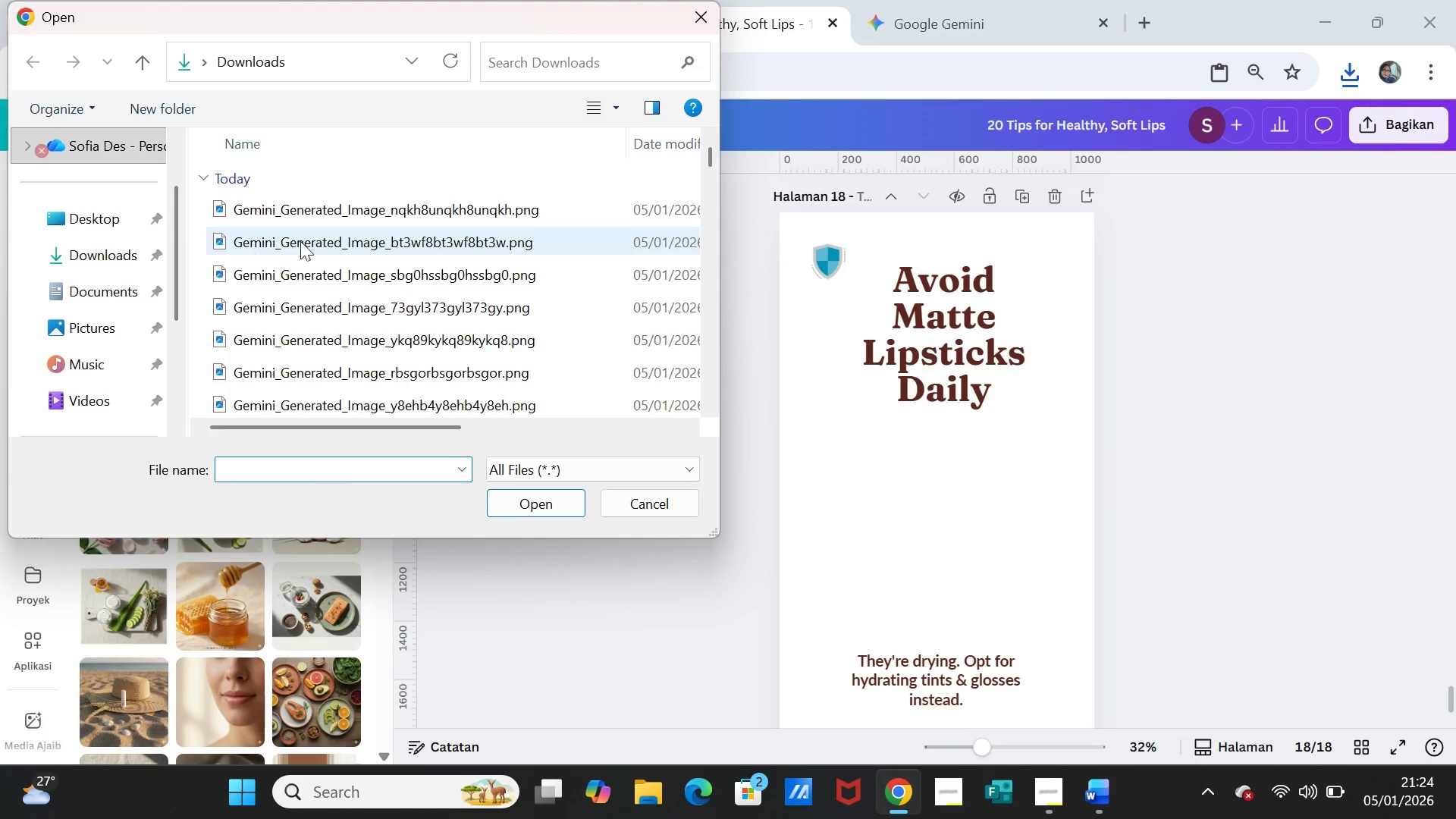 
left_click([355, 211])
 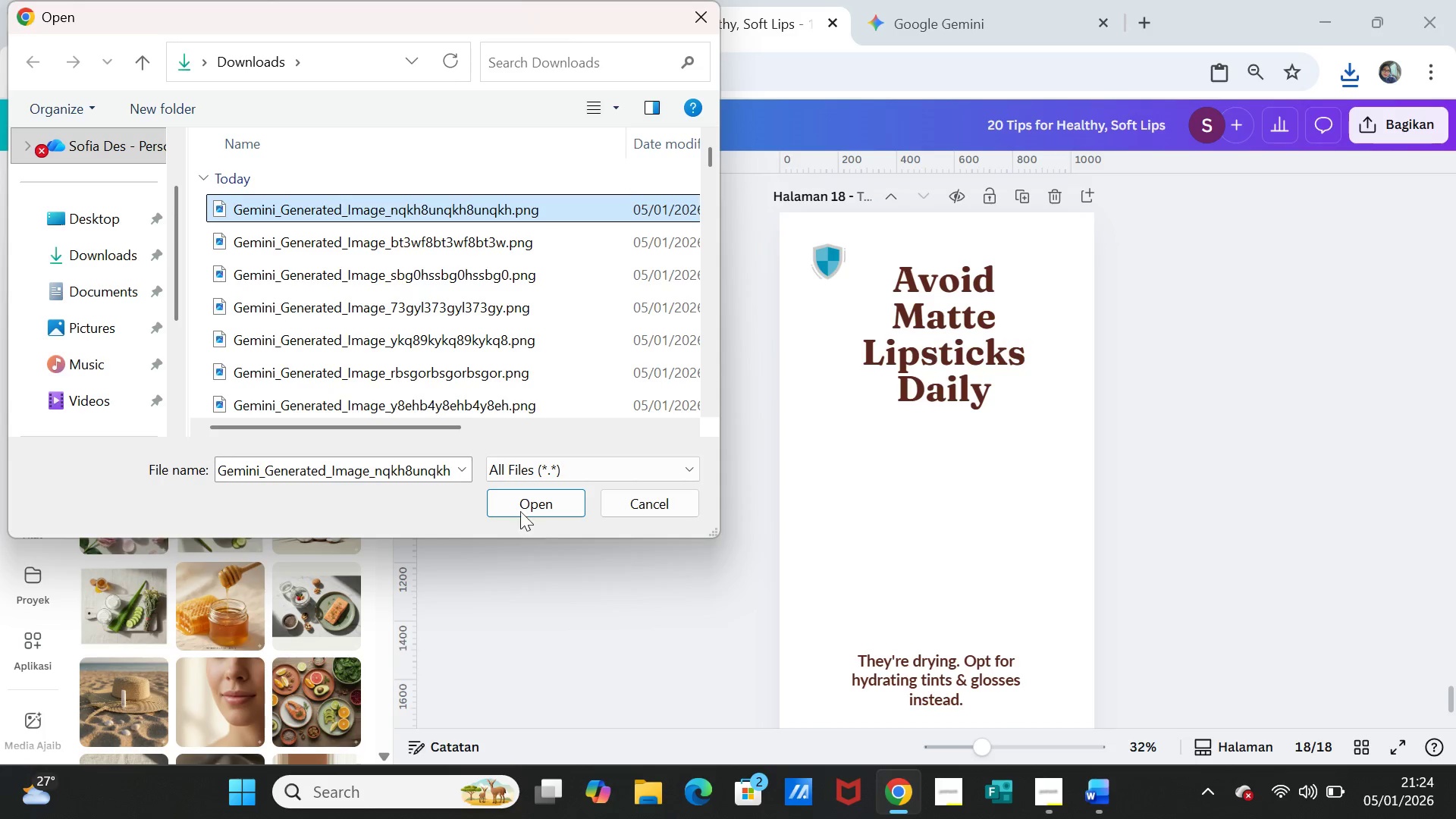 
left_click([517, 506])
 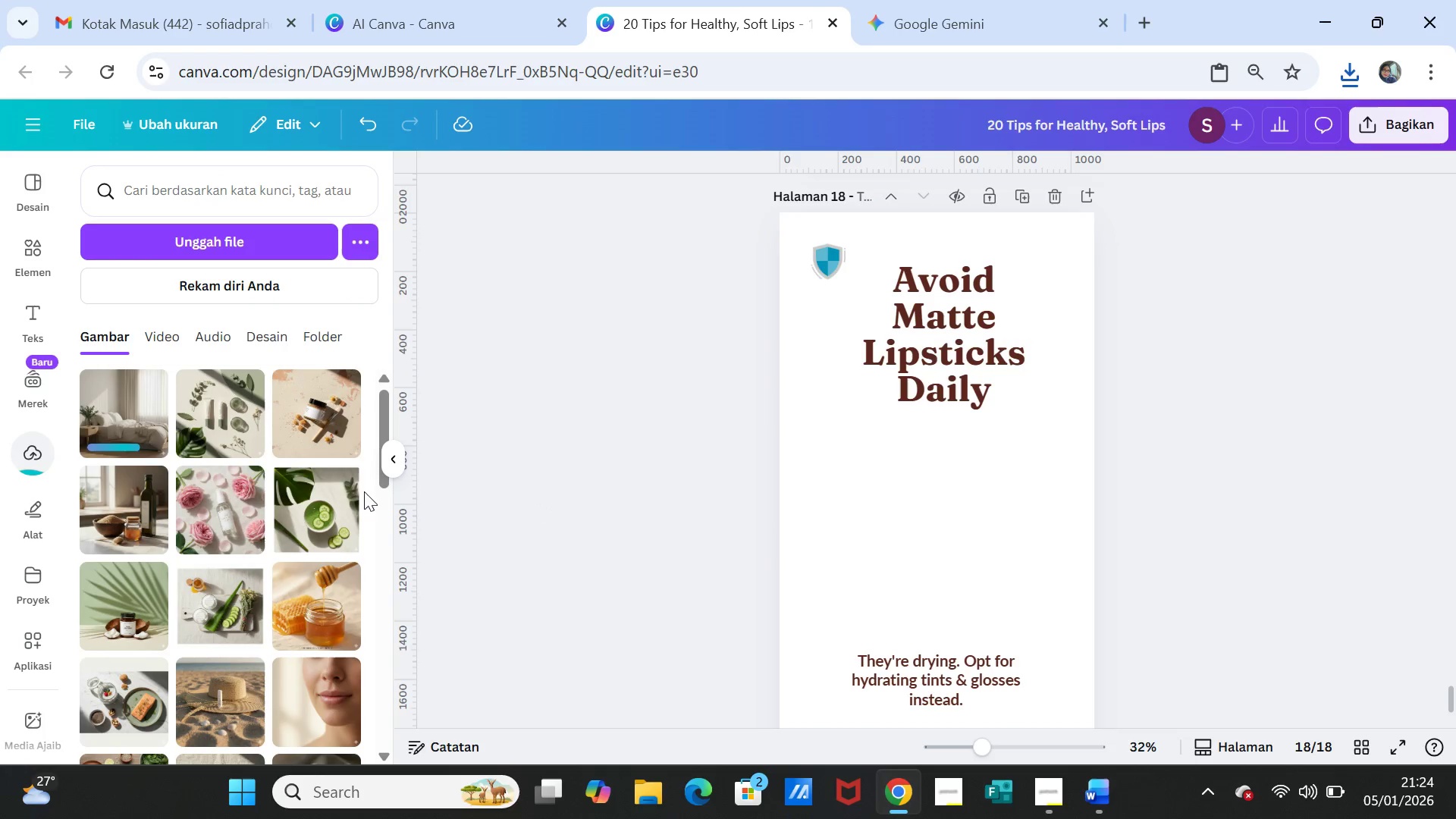 
left_click([139, 406])
 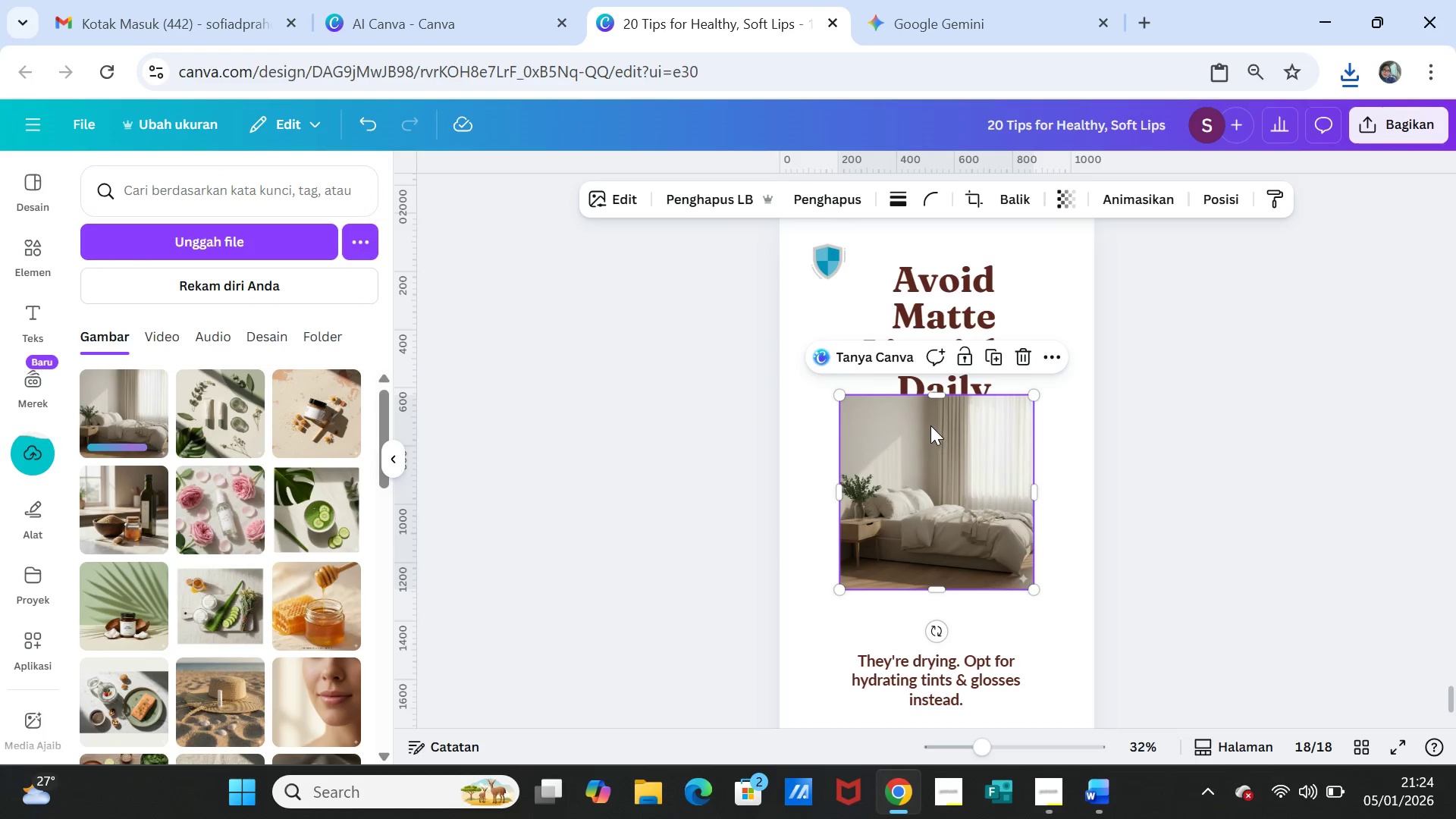 
scroll: coordinate [972, 460], scroll_direction: up, amount: 1.0
 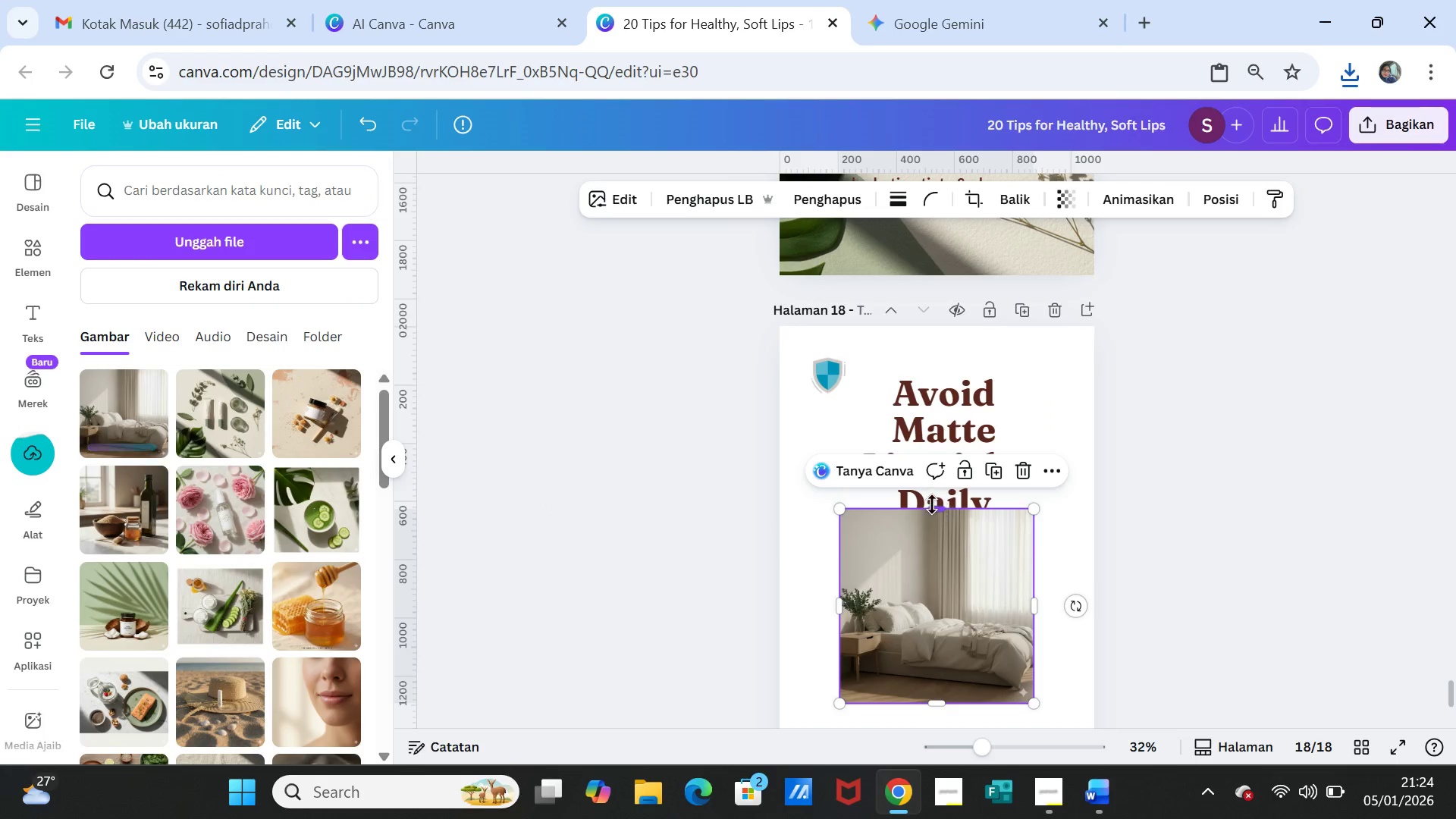 
left_click_drag(start_coordinate=[932, 504], to_coordinate=[928, 325])
 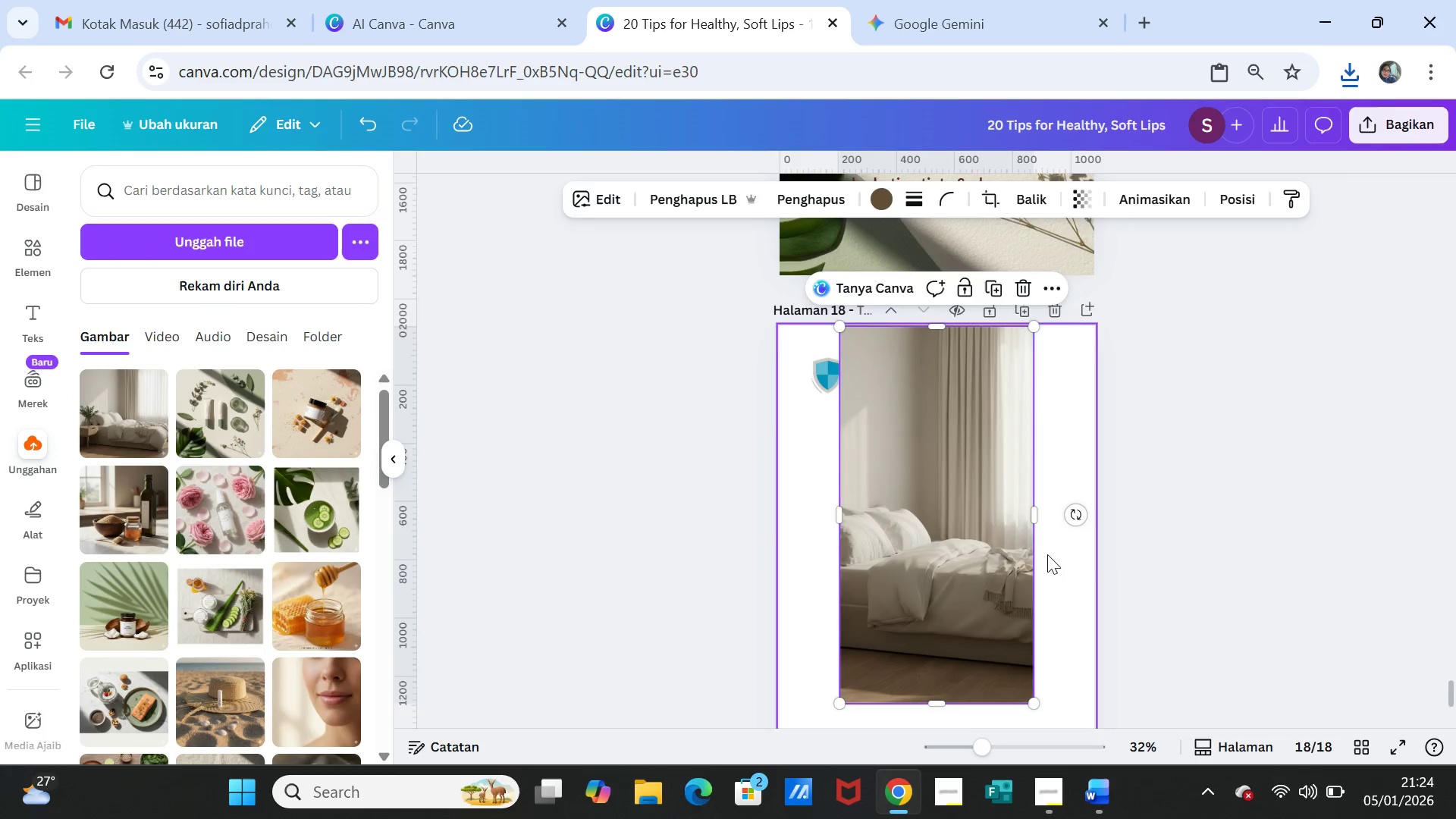 
scroll: coordinate [1043, 560], scroll_direction: down, amount: 2.0
 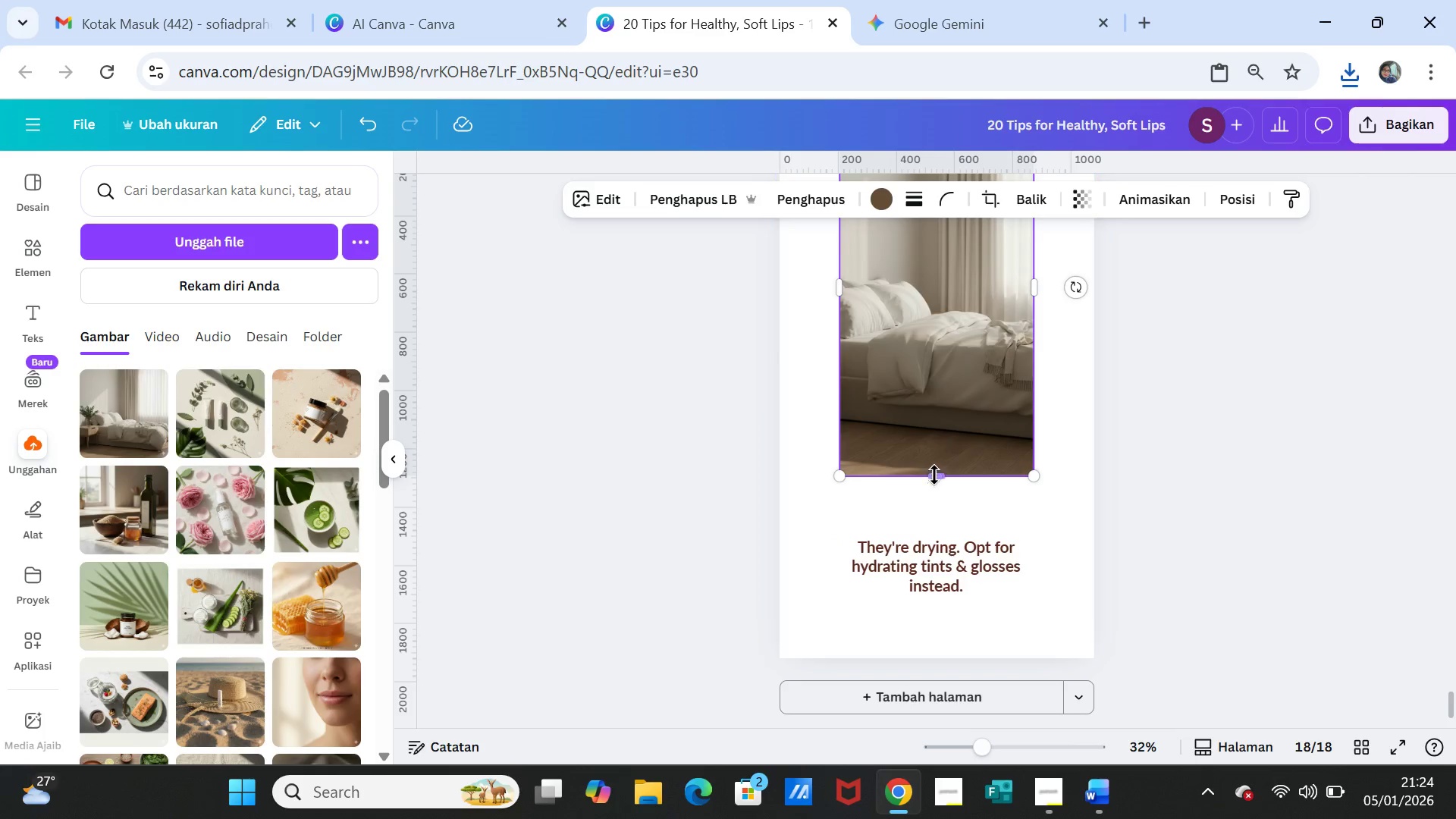 
left_click_drag(start_coordinate=[937, 471], to_coordinate=[942, 649])
 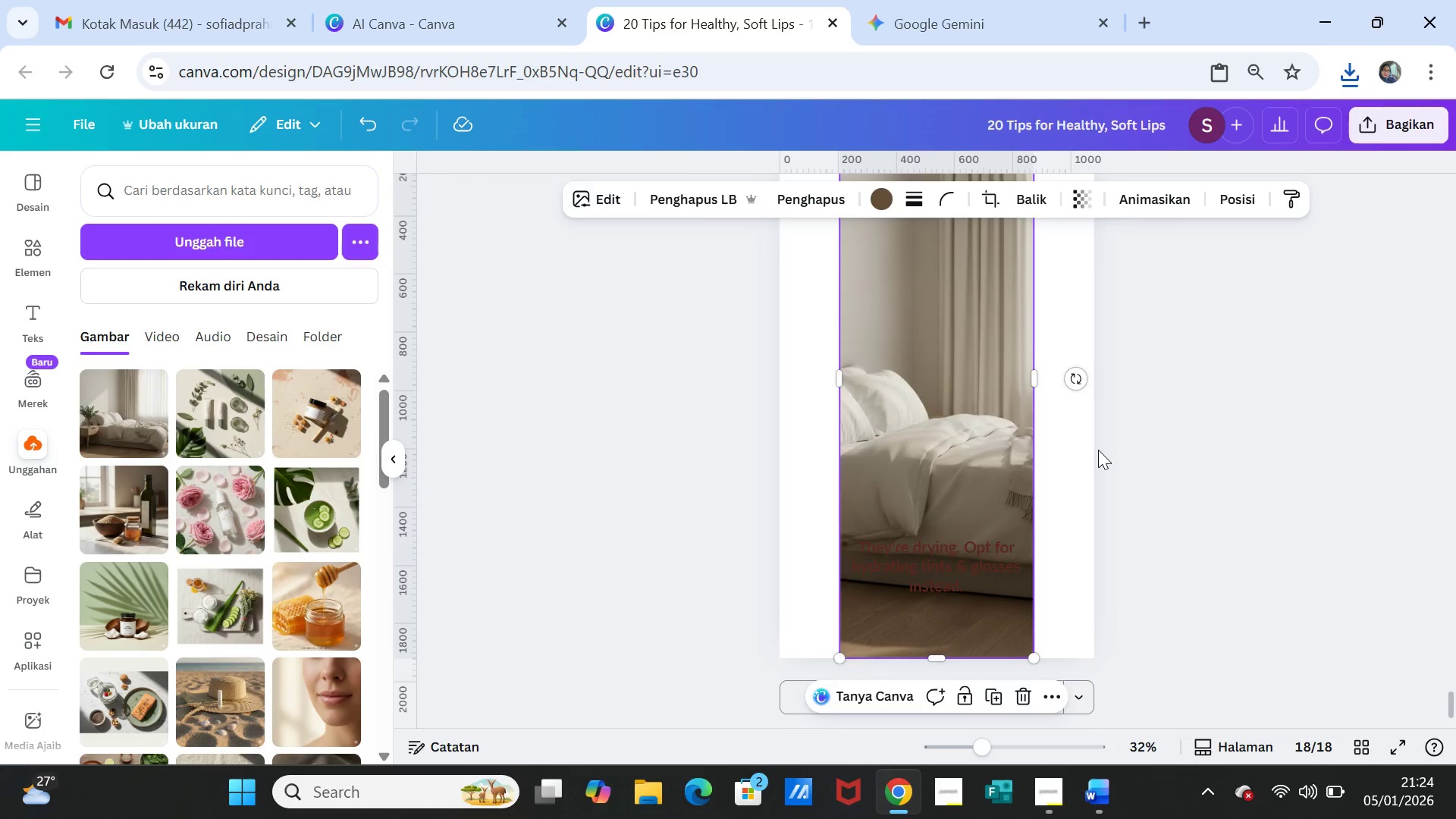 
scroll: coordinate [1098, 450], scroll_direction: up, amount: 1.0
 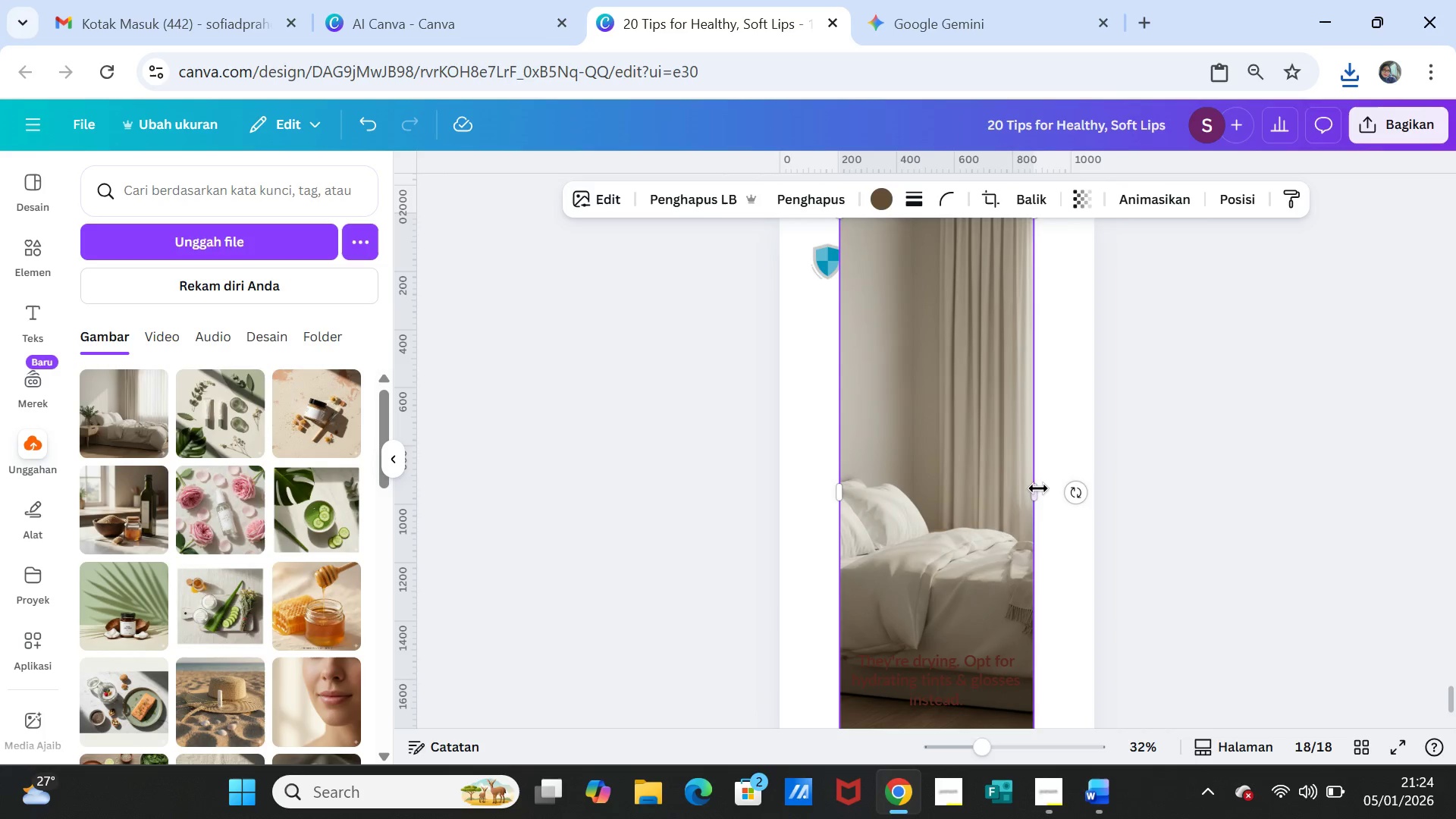 
left_click_drag(start_coordinate=[1037, 488], to_coordinate=[1094, 486])
 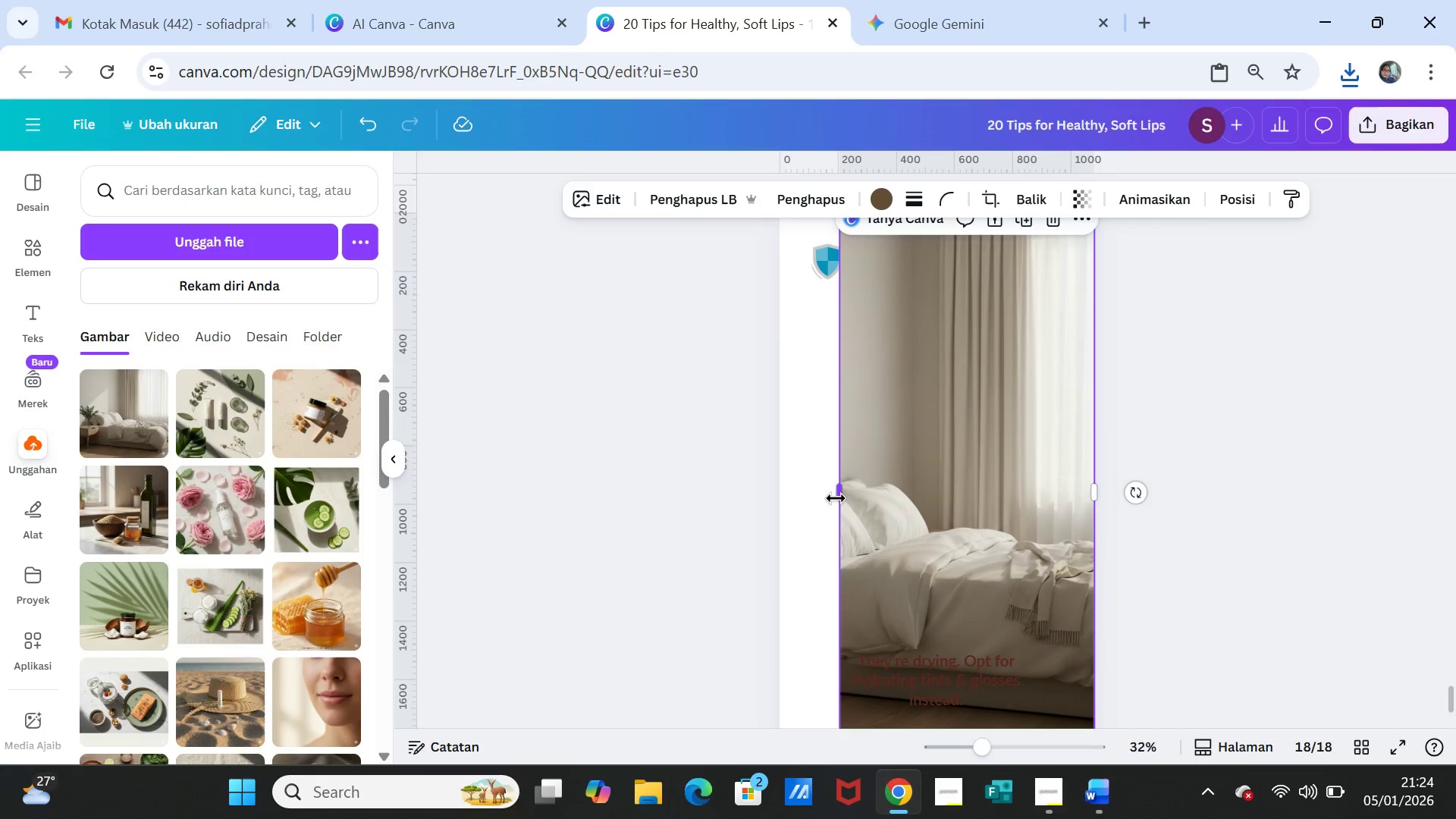 
left_click_drag(start_coordinate=[837, 495], to_coordinate=[775, 490])
 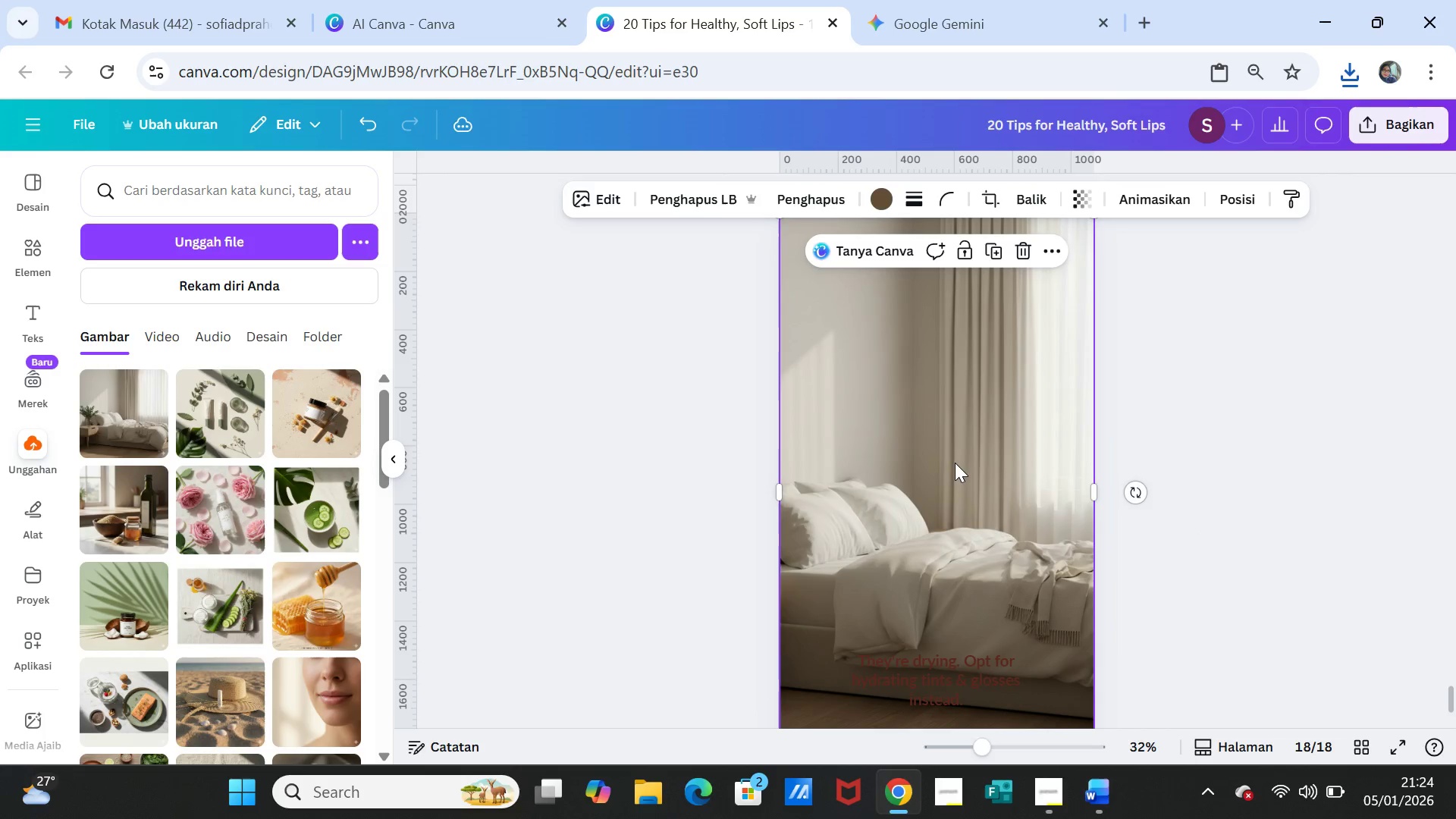 
left_click([955, 463])
 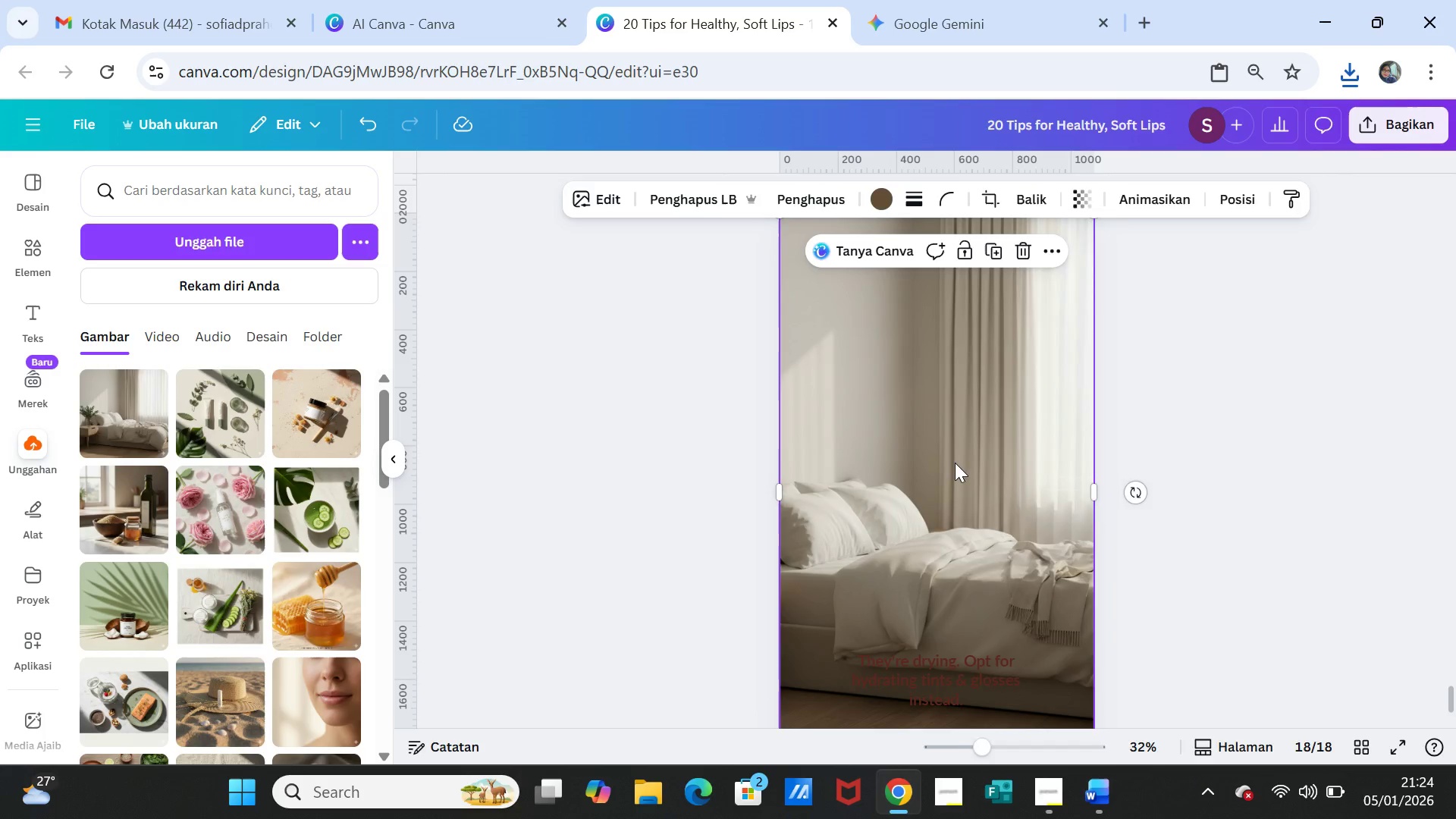 
right_click([955, 463])
 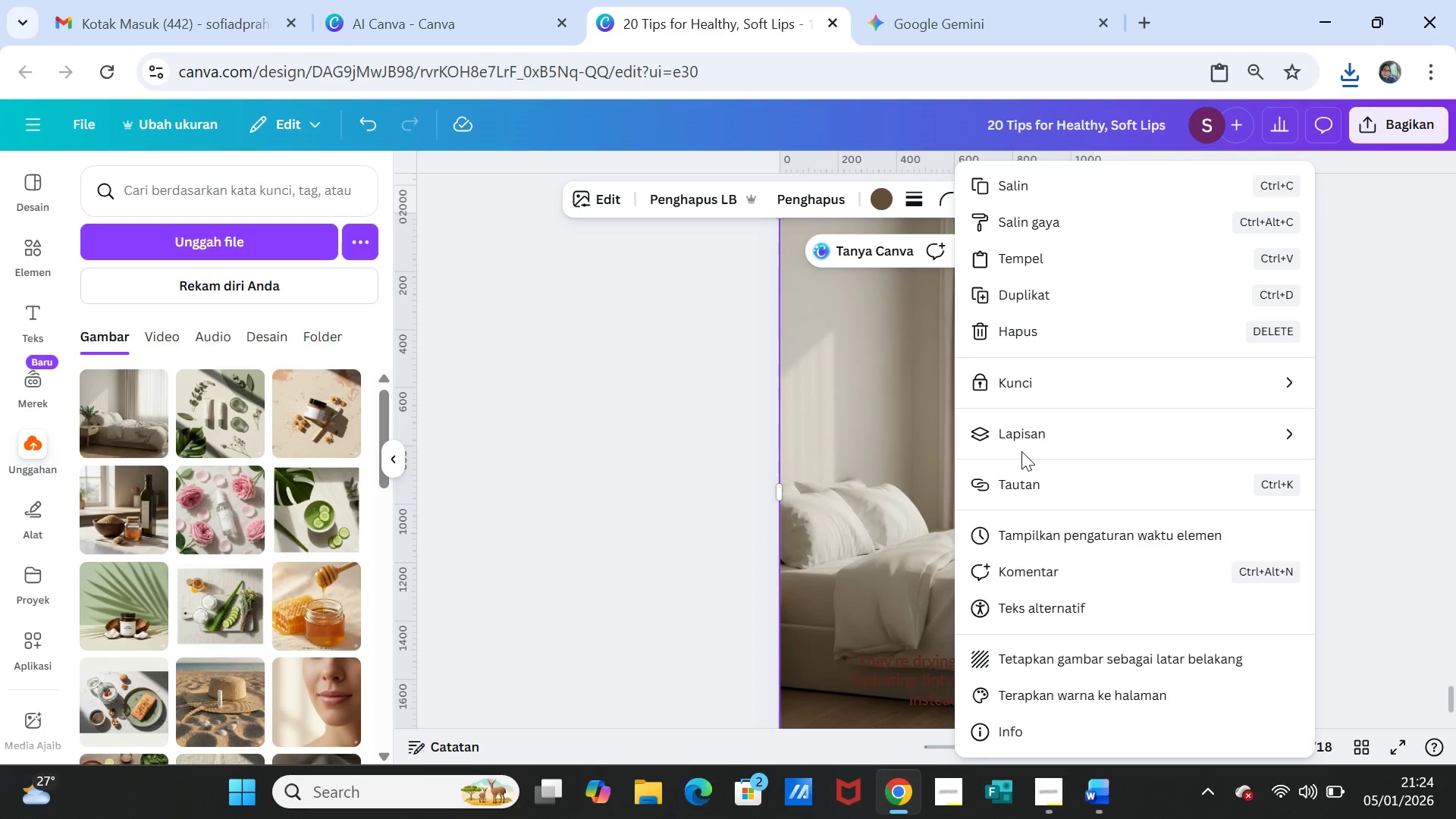 
left_click([1035, 433])
 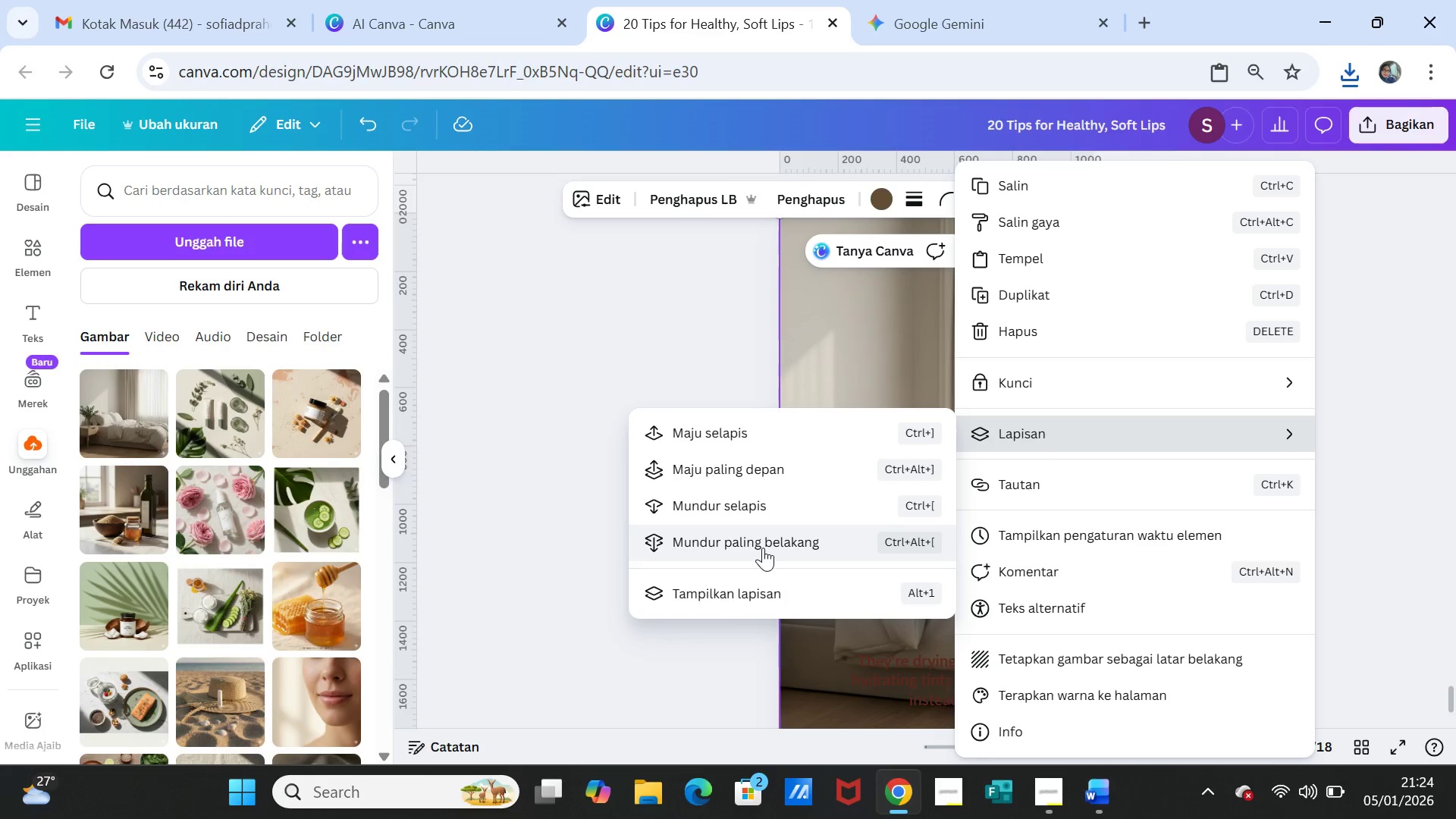 
left_click([764, 548])
 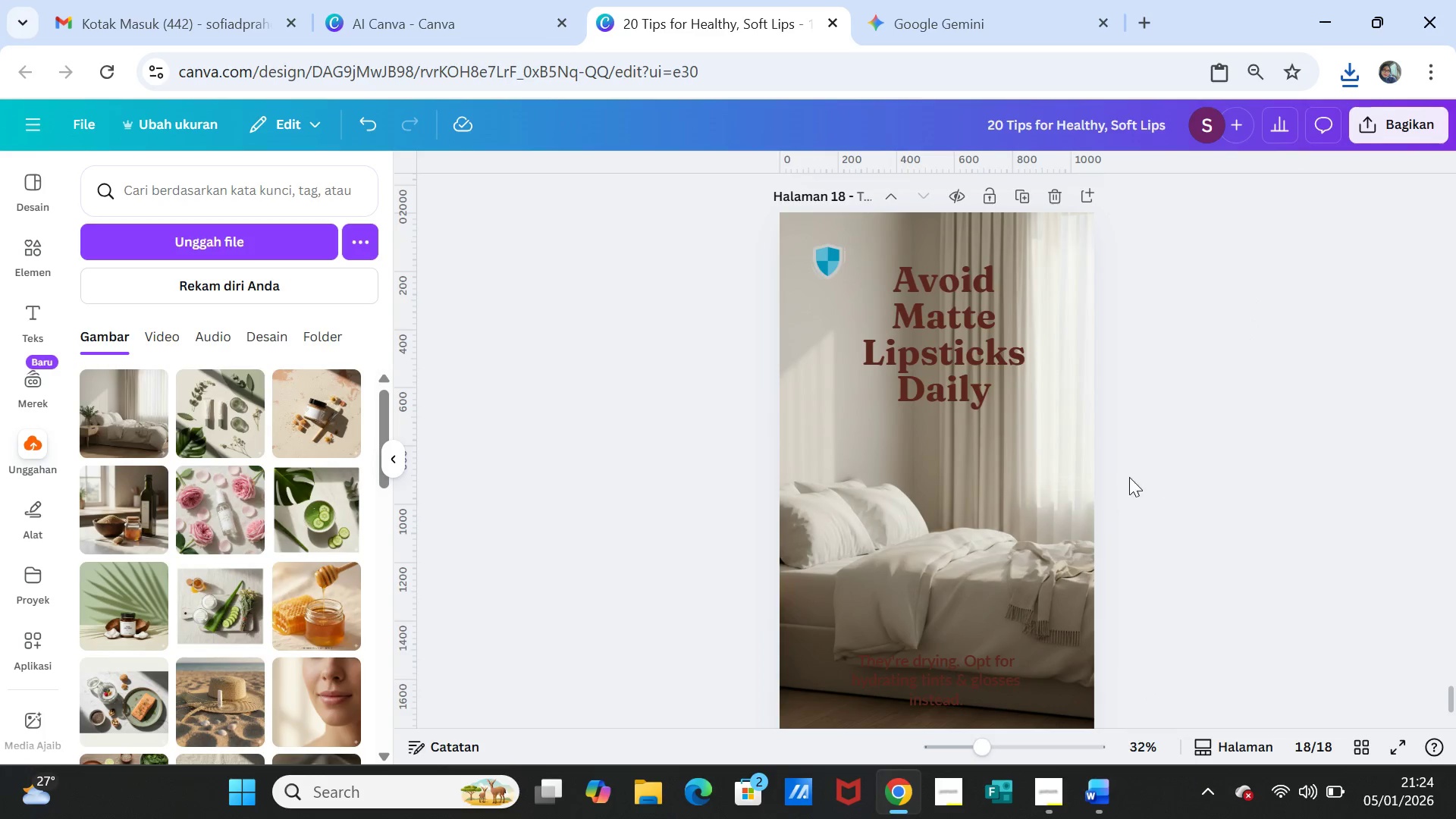 
scroll: coordinate [1125, 477], scroll_direction: up, amount: 1.0
 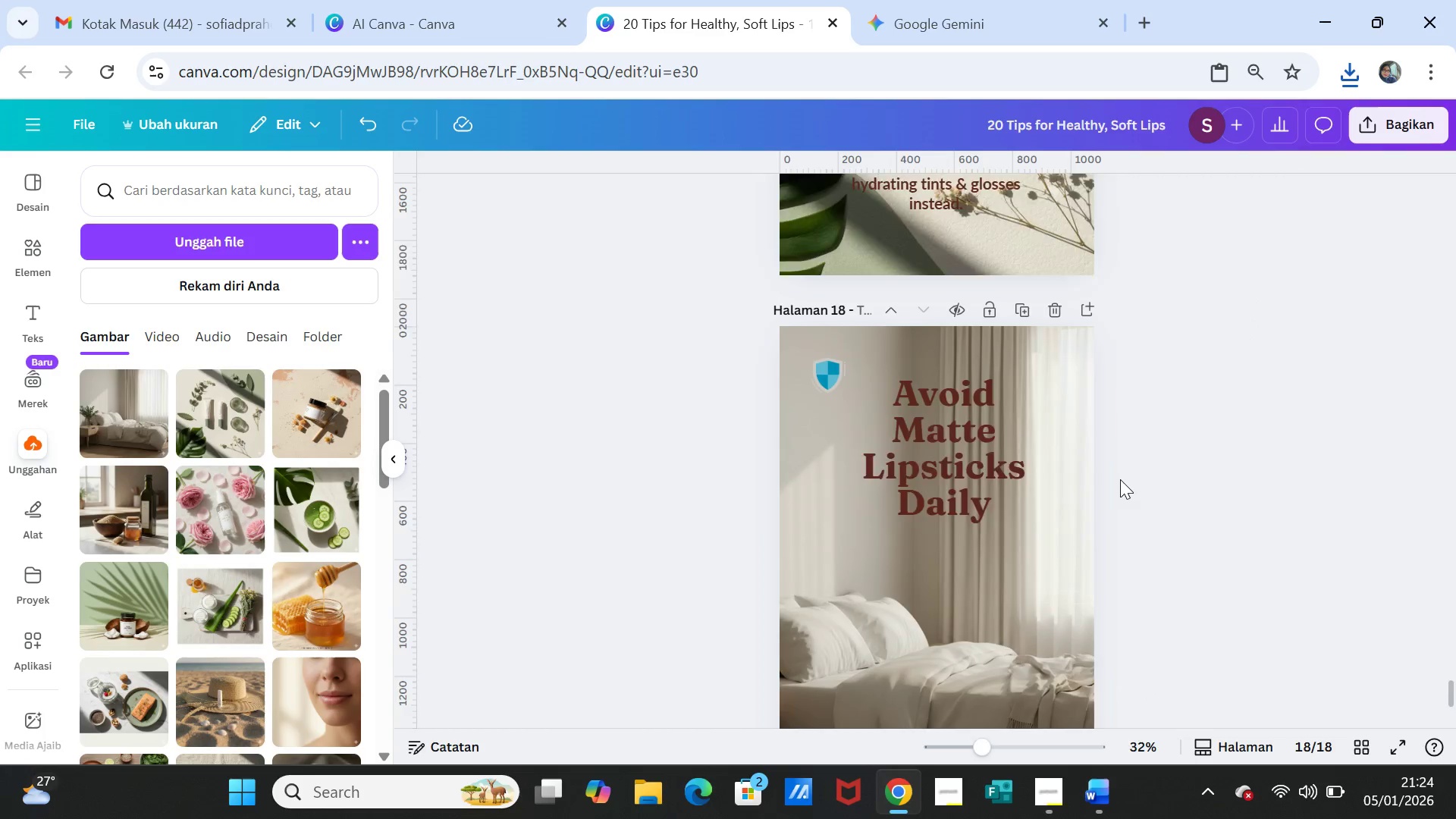 
scroll: coordinate [1119, 479], scroll_direction: down, amount: 1.0
 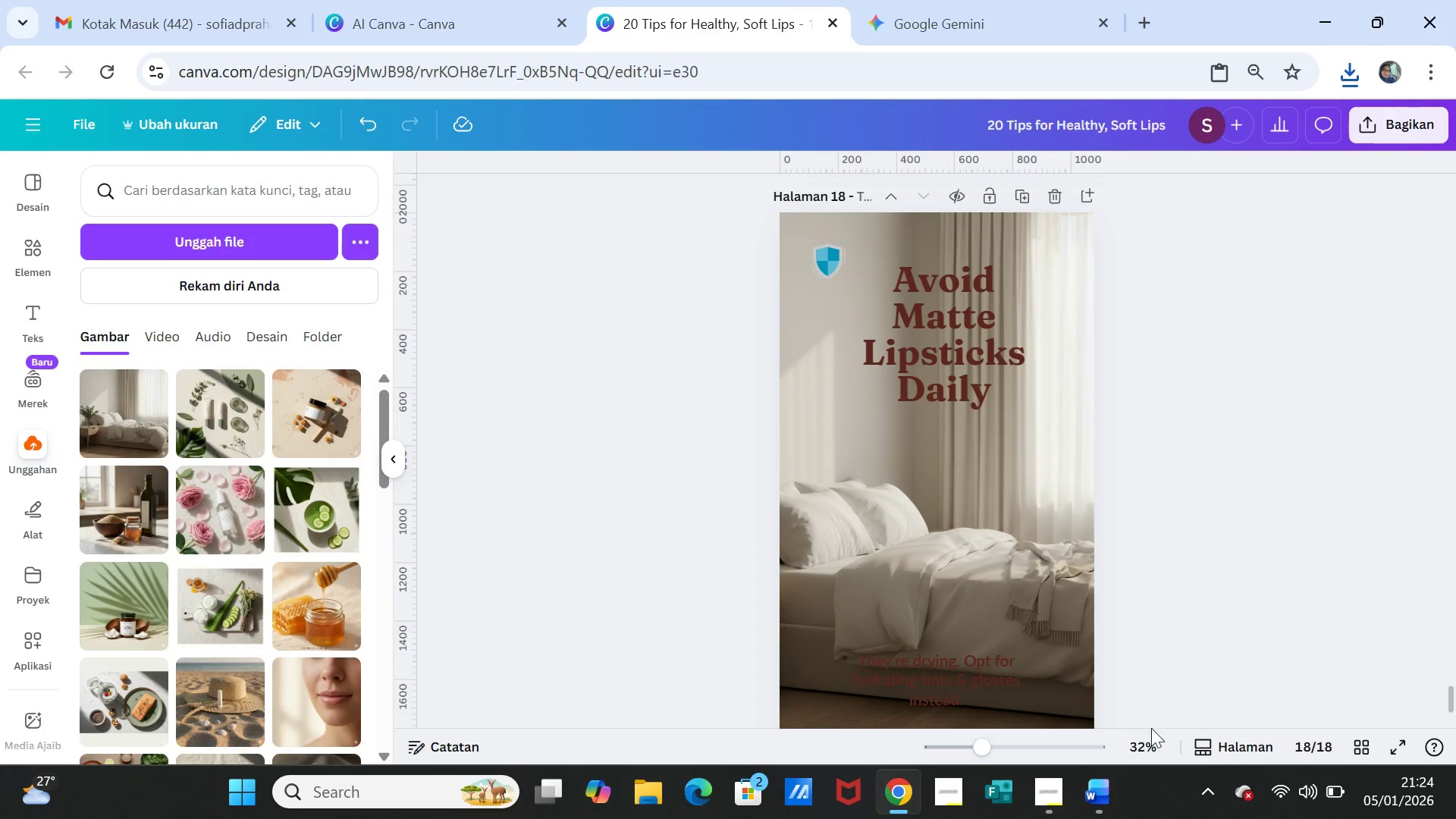 
left_click([1110, 800])
 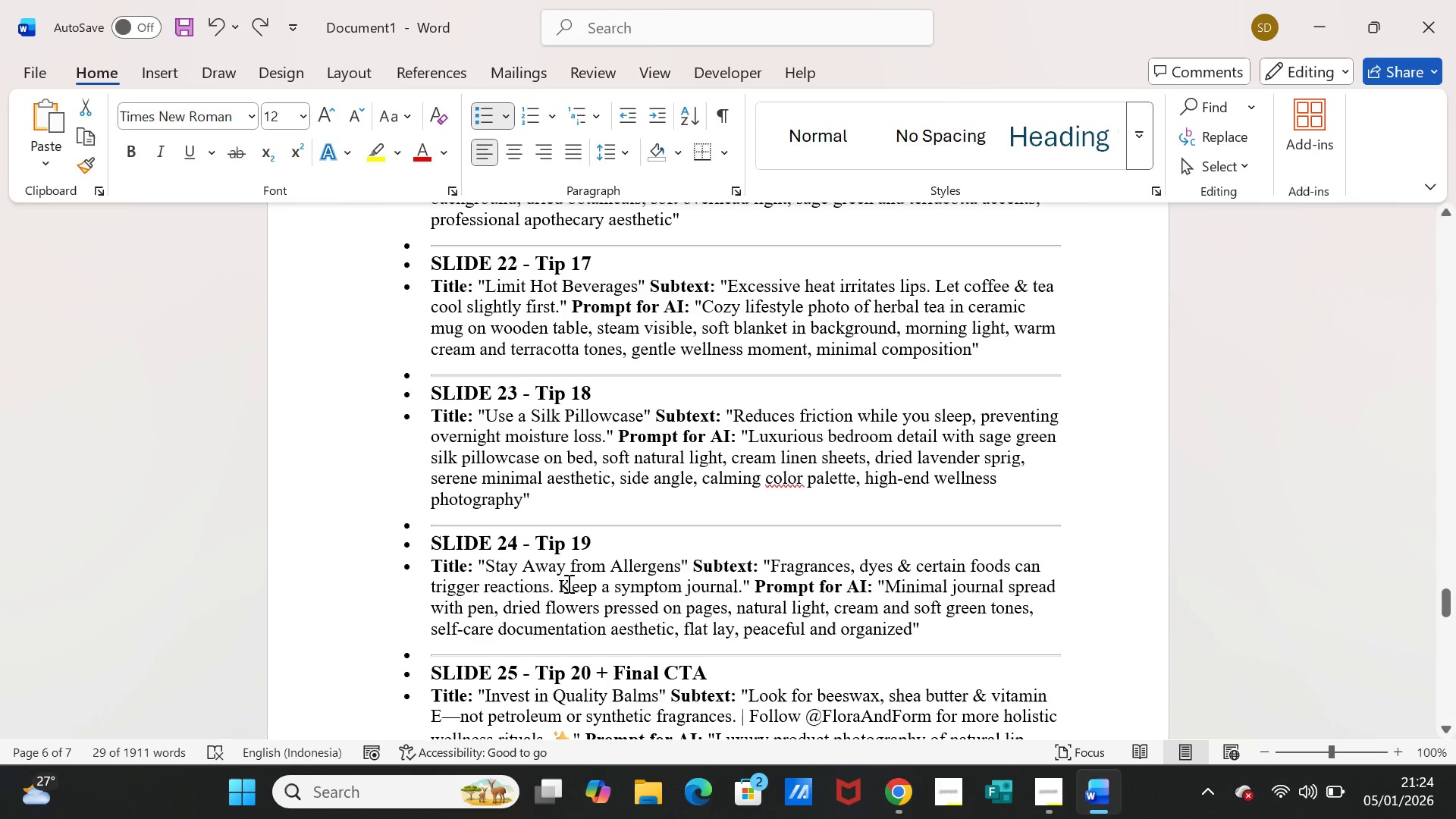 
scroll: coordinate [593, 529], scroll_direction: up, amount: 16.0
 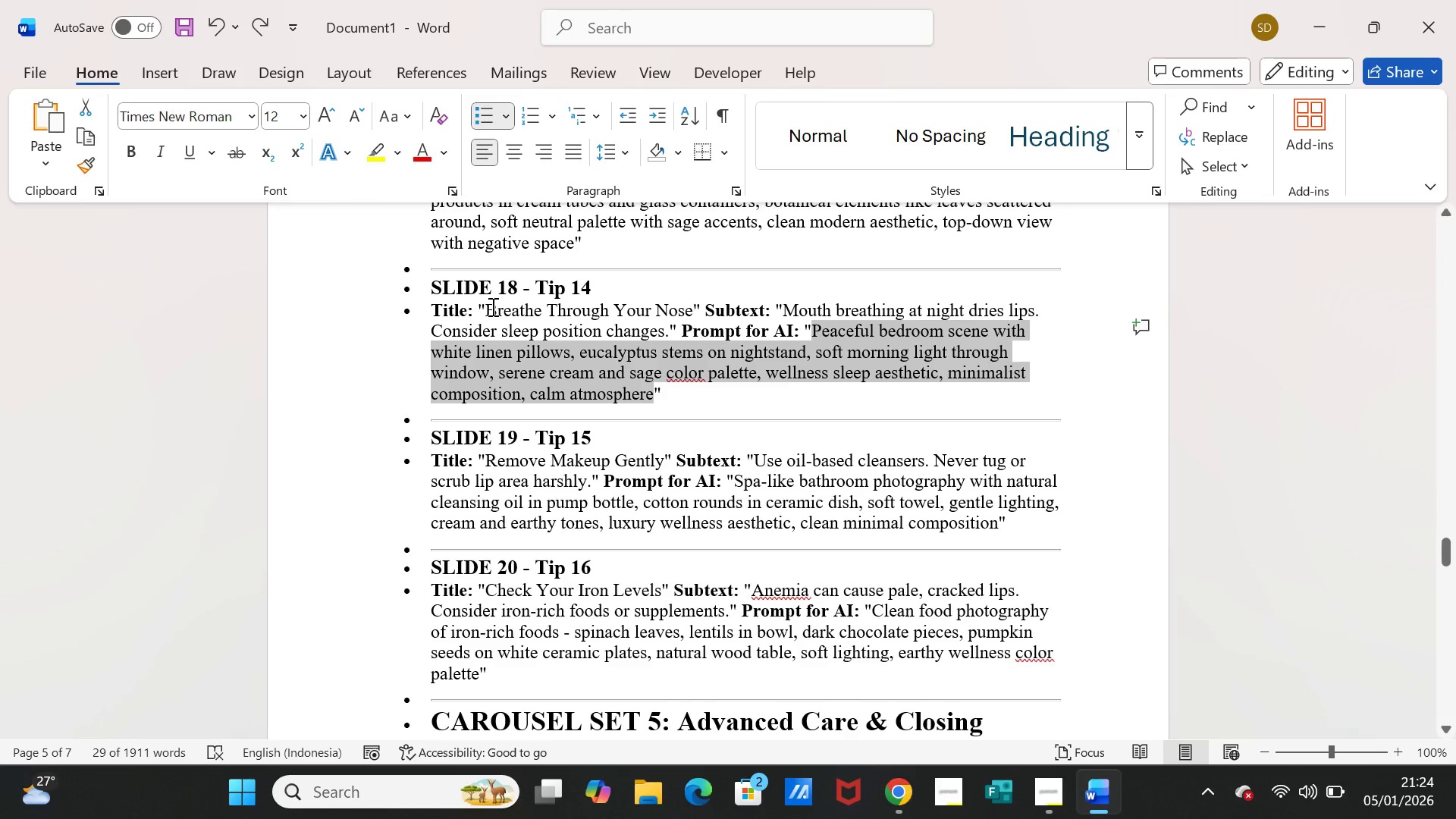 
left_click_drag(start_coordinate=[488, 306], to_coordinate=[679, 309])
 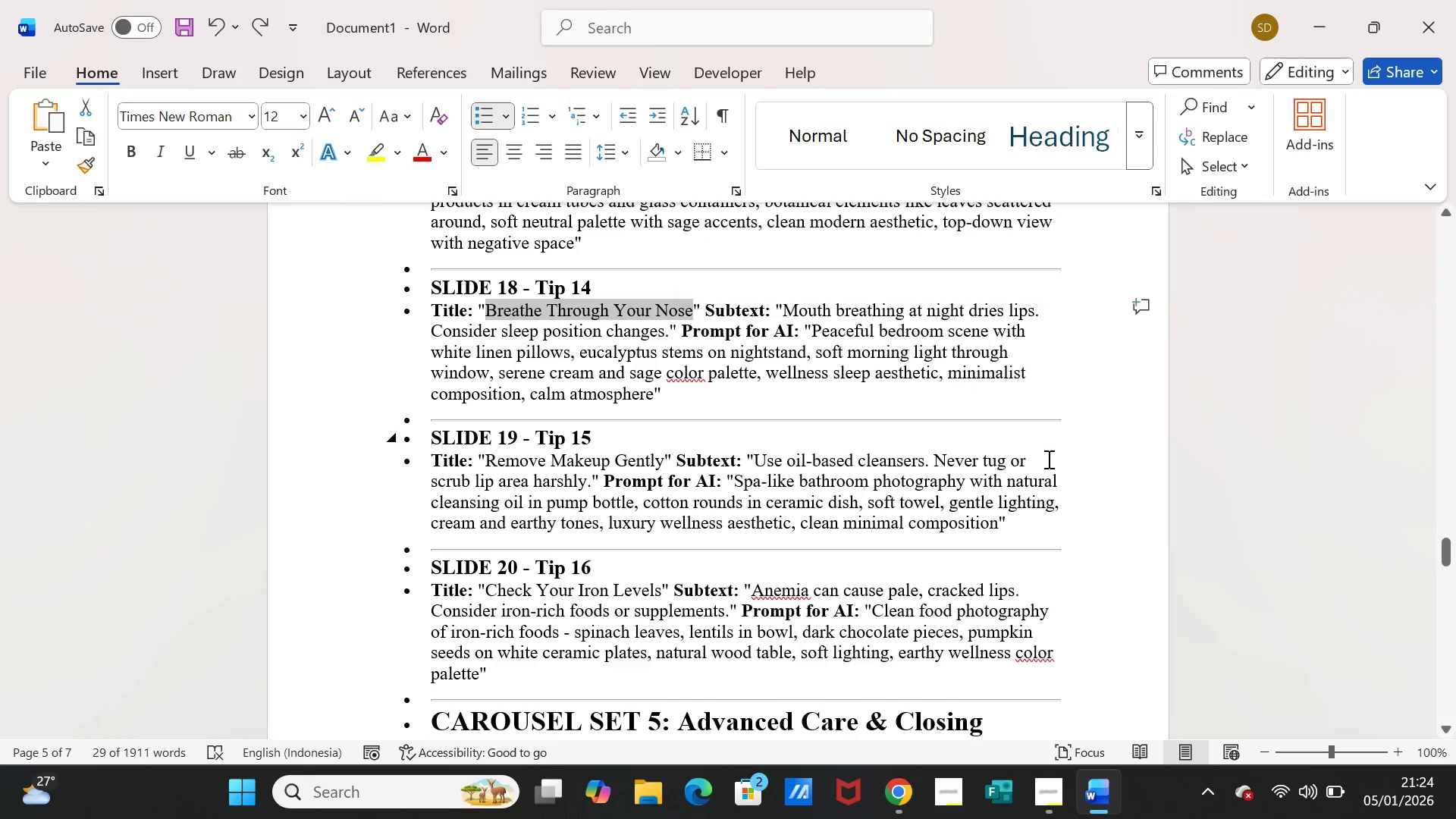 
key(Control+C)
 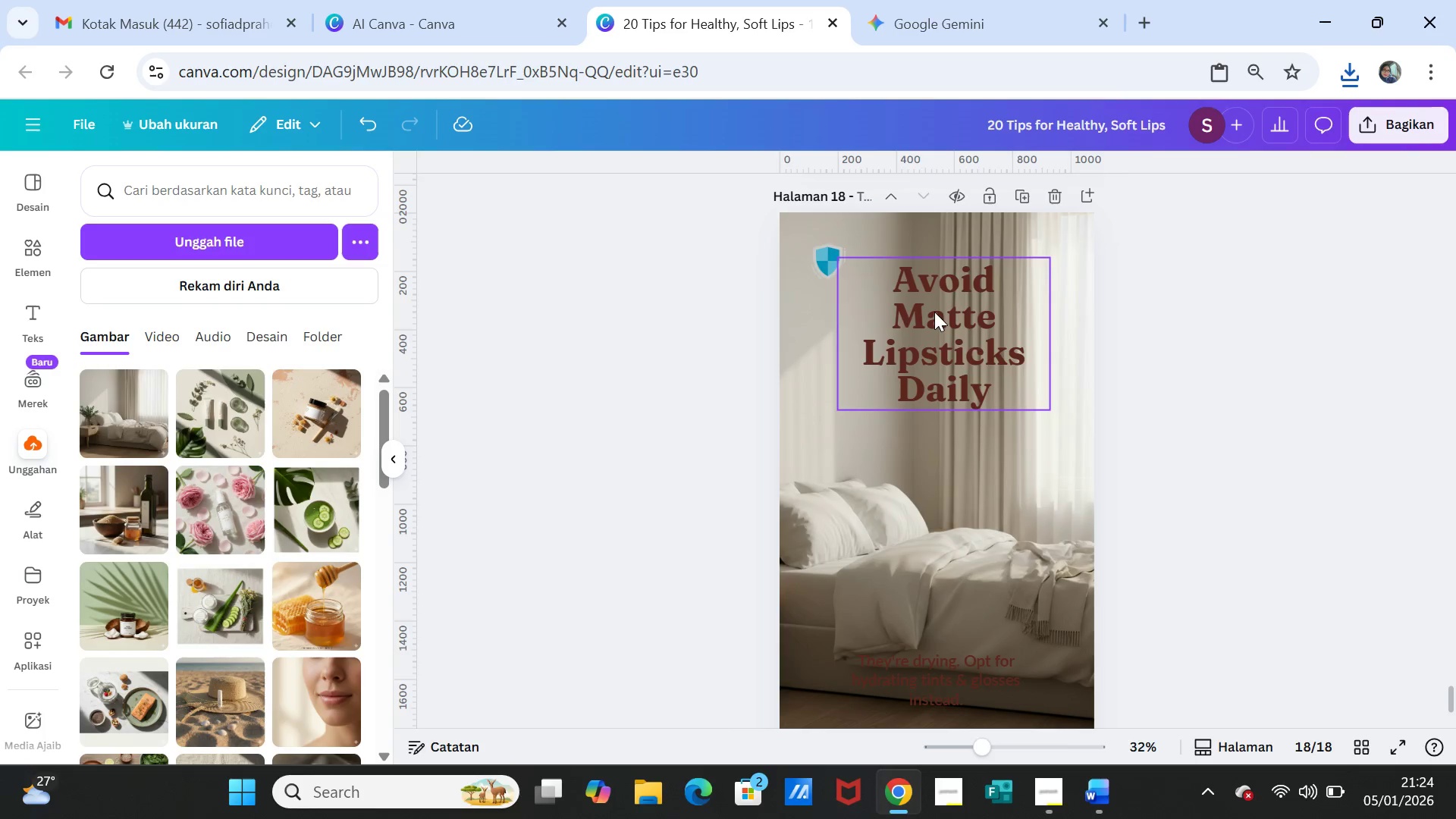 
double_click([932, 300])
 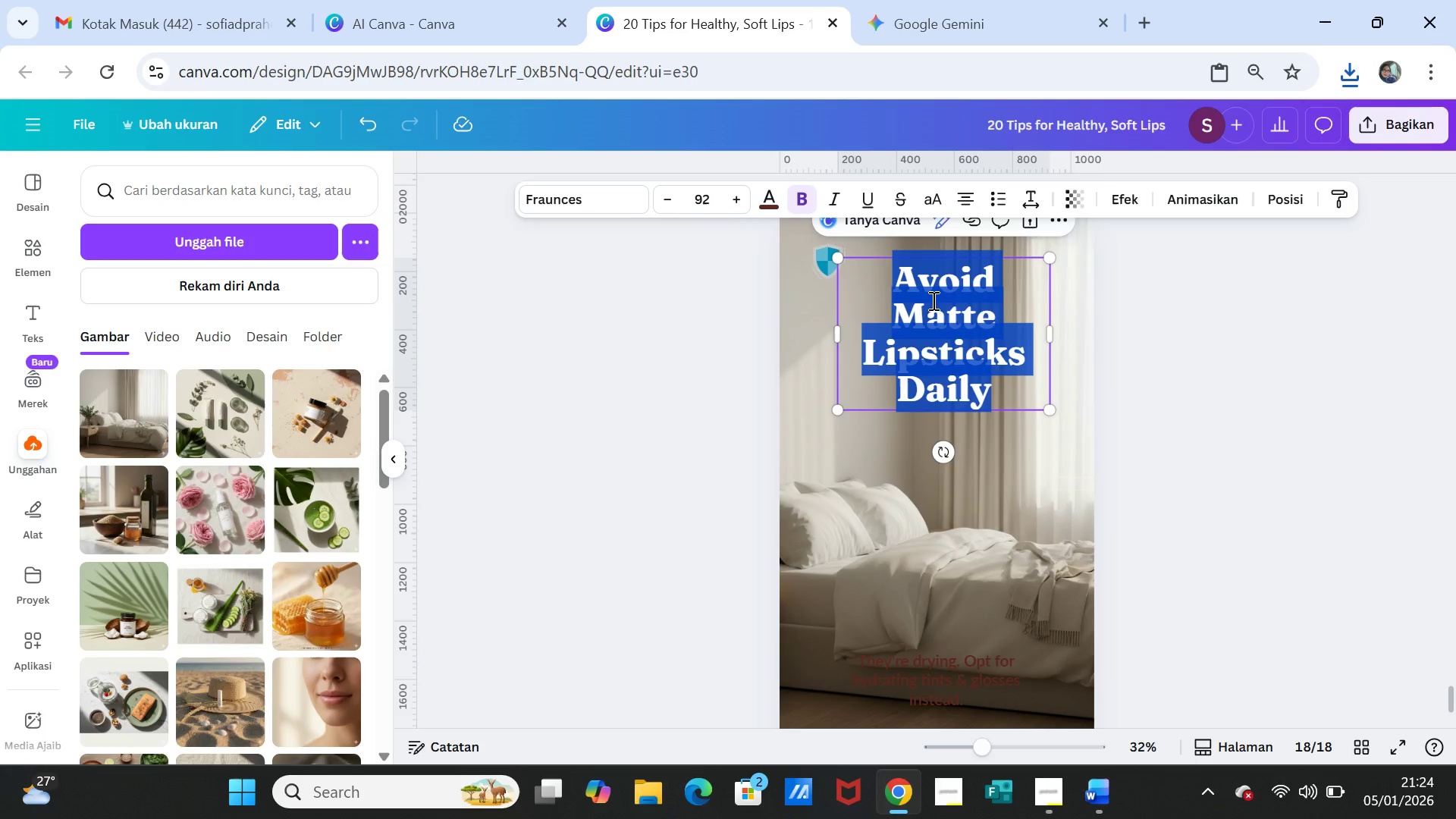 
key(Control+V)
 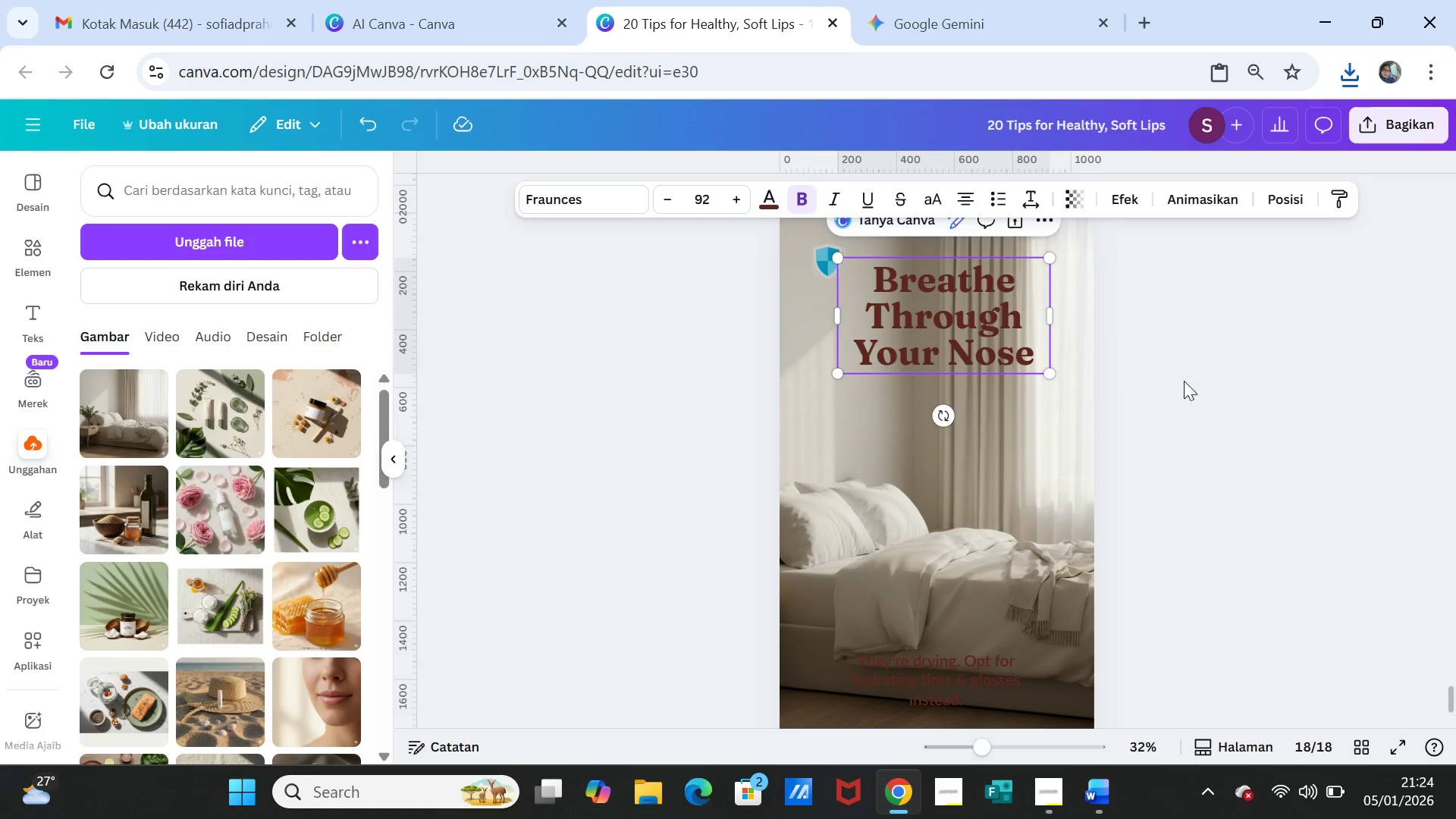 
left_click([1197, 384])
 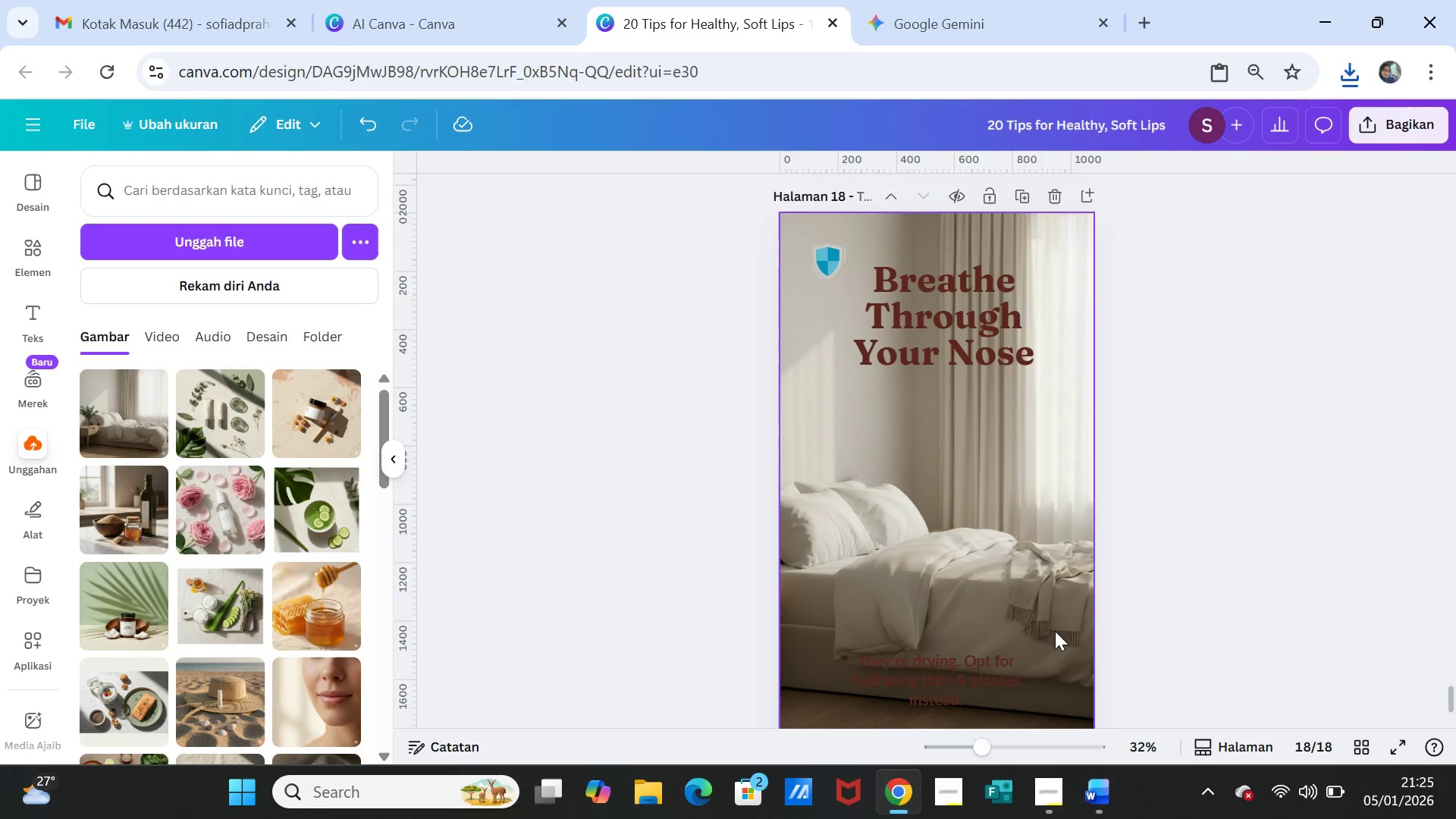 
wait(5.23)
 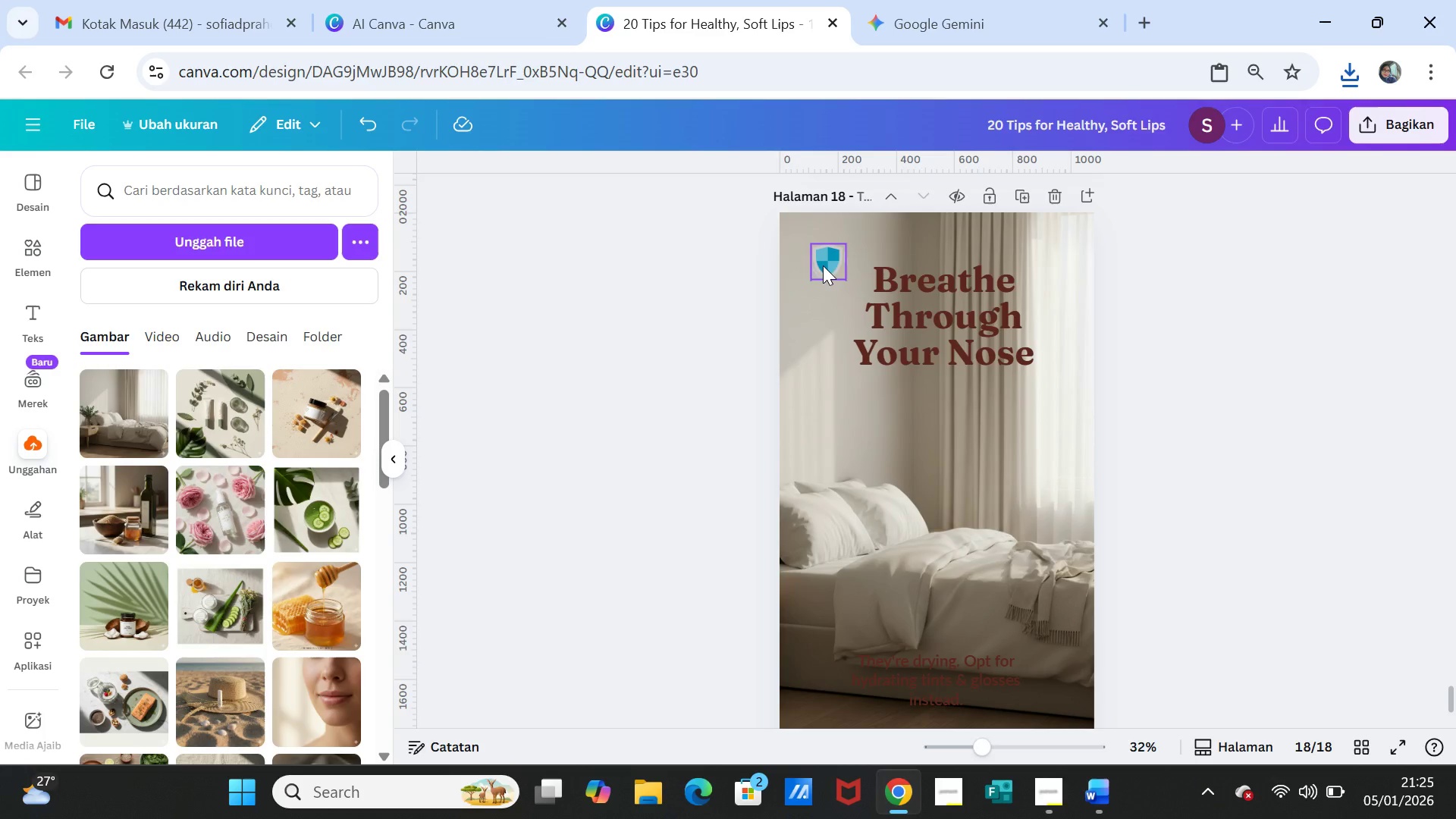 
left_click([1096, 796])
 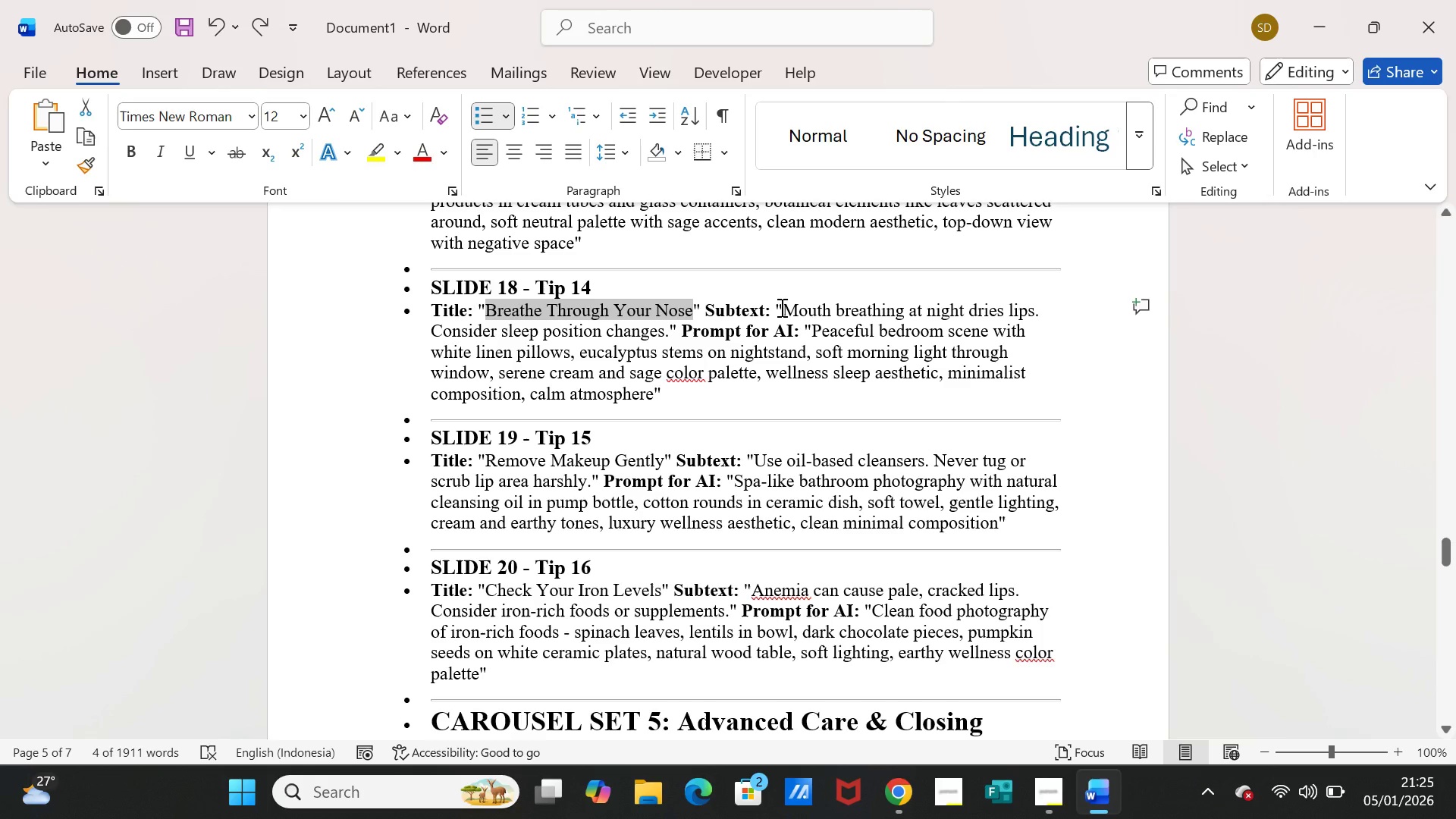 
left_click_drag(start_coordinate=[780, 307], to_coordinate=[664, 333])
 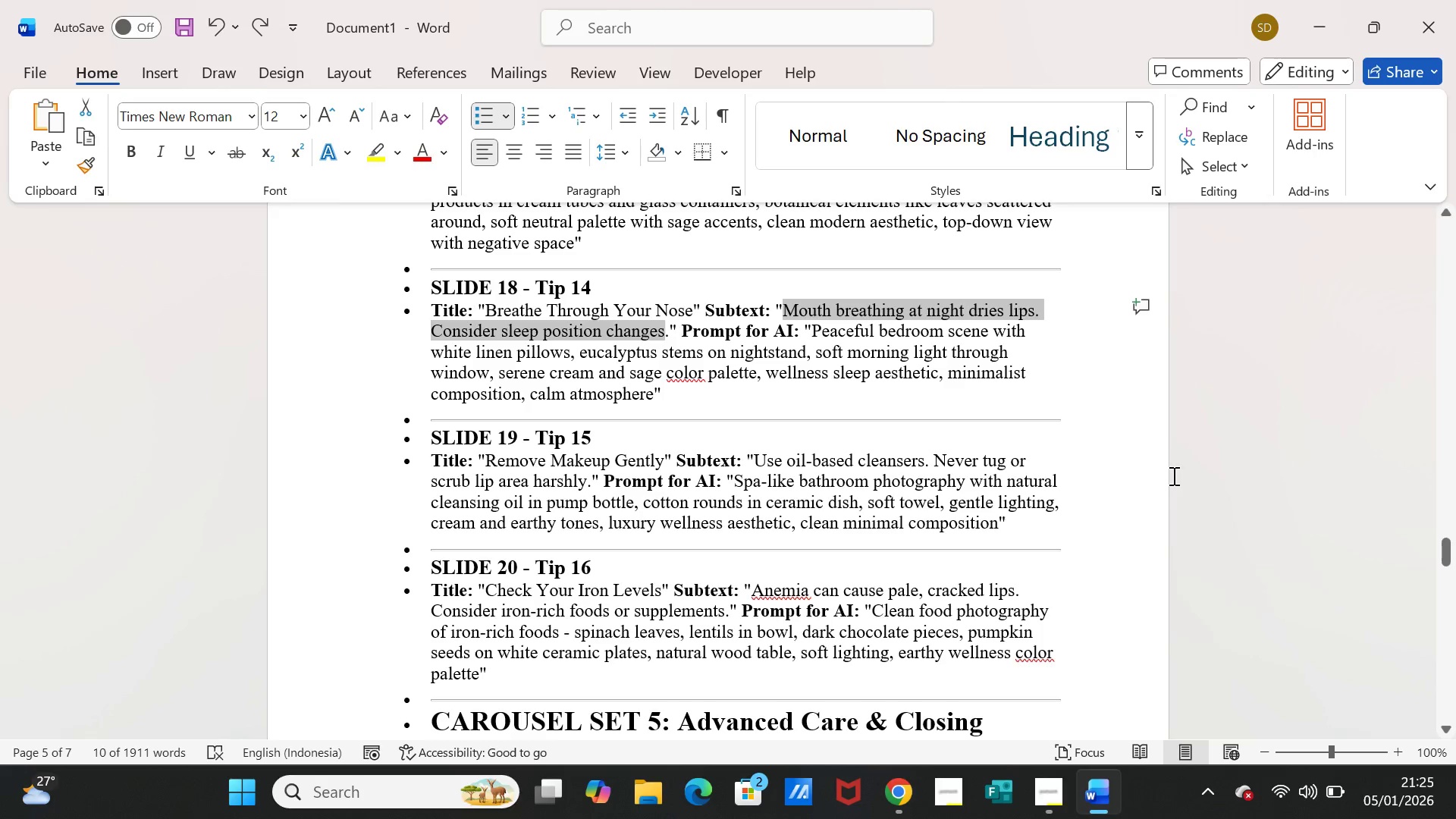 
key(Control+C)
 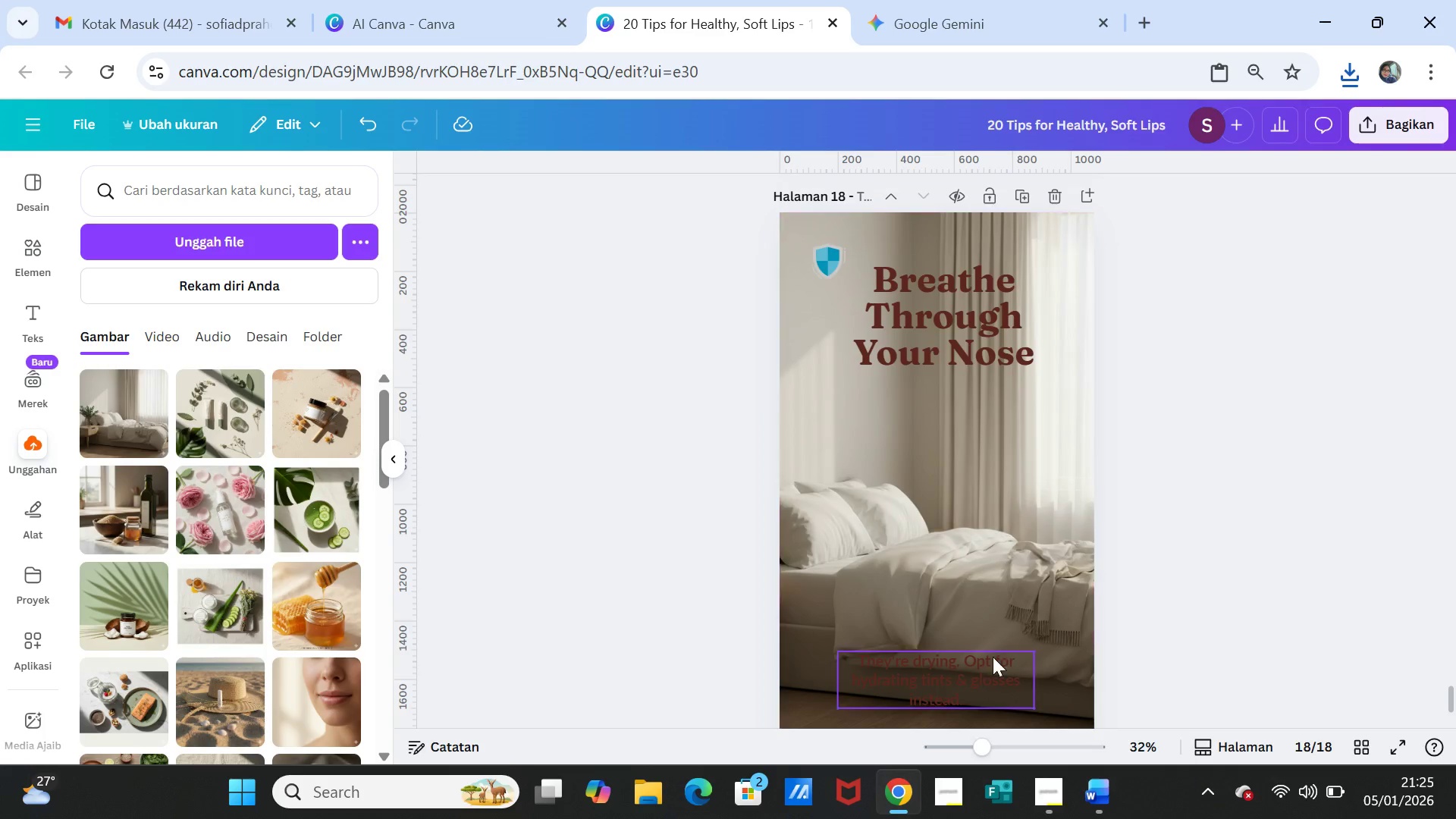 
double_click([992, 657])
 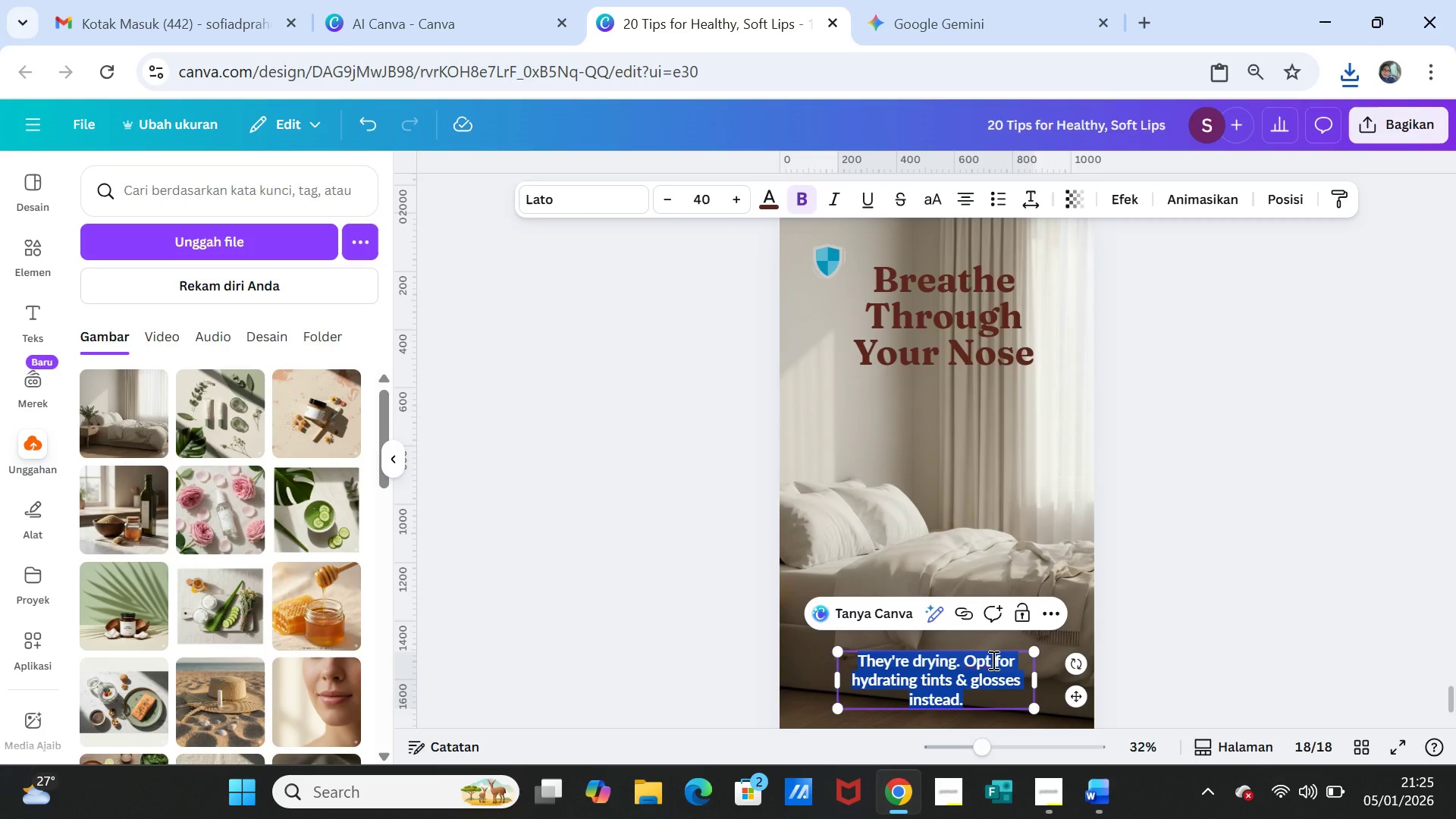 
key(Control+V)
 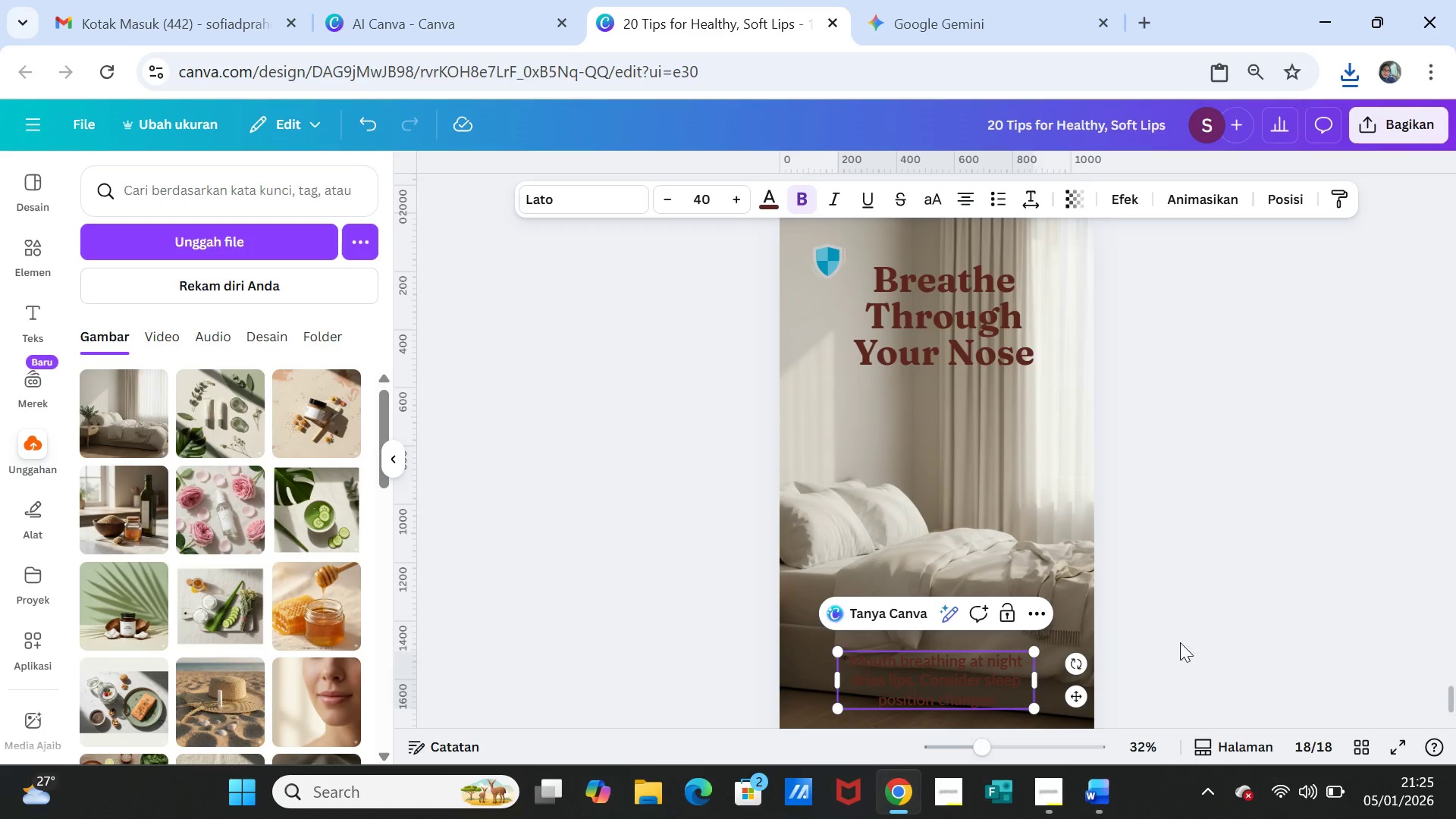 
left_click([1192, 639])
 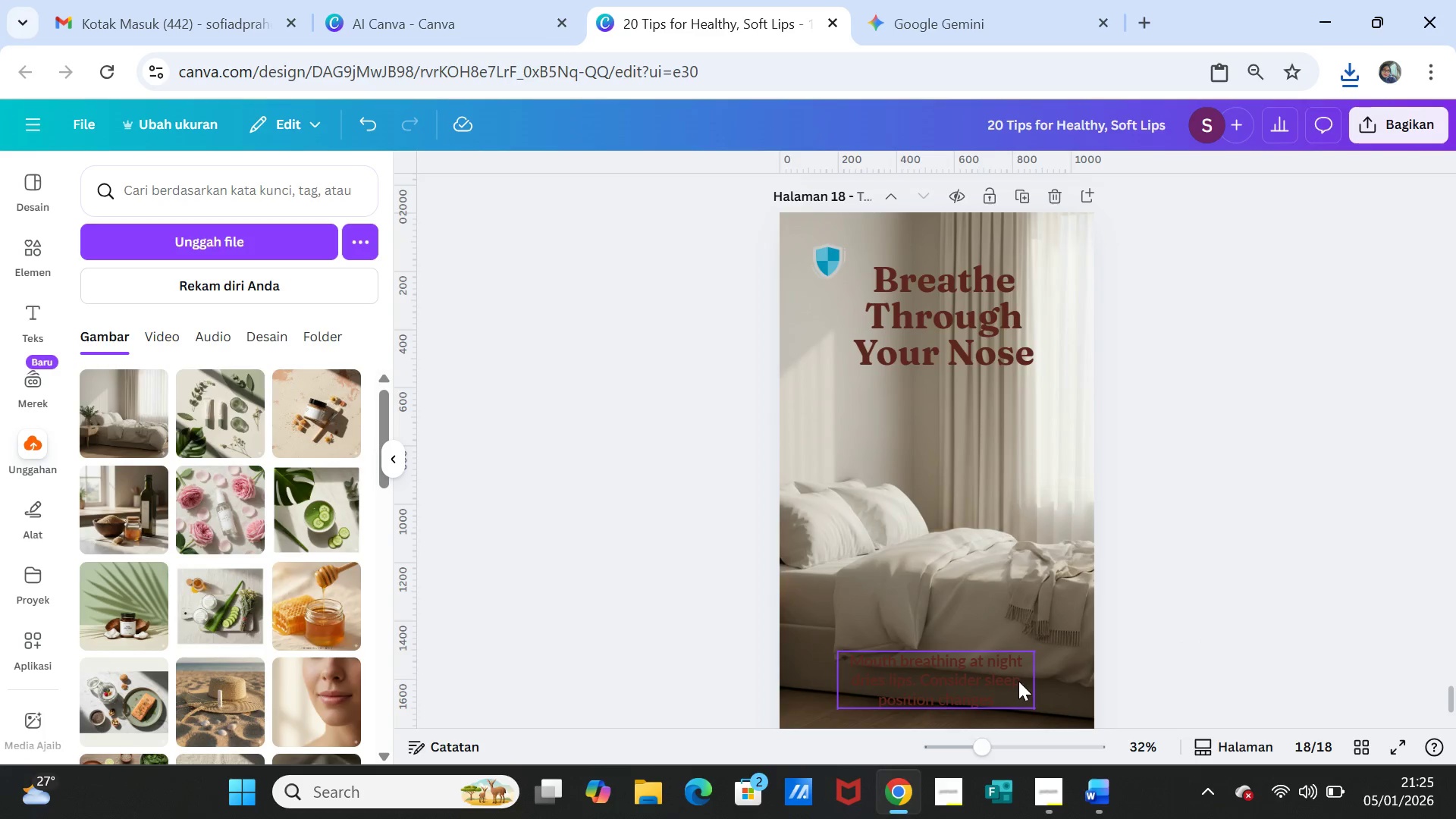 
left_click_drag(start_coordinate=[1017, 681], to_coordinate=[1016, 654])
 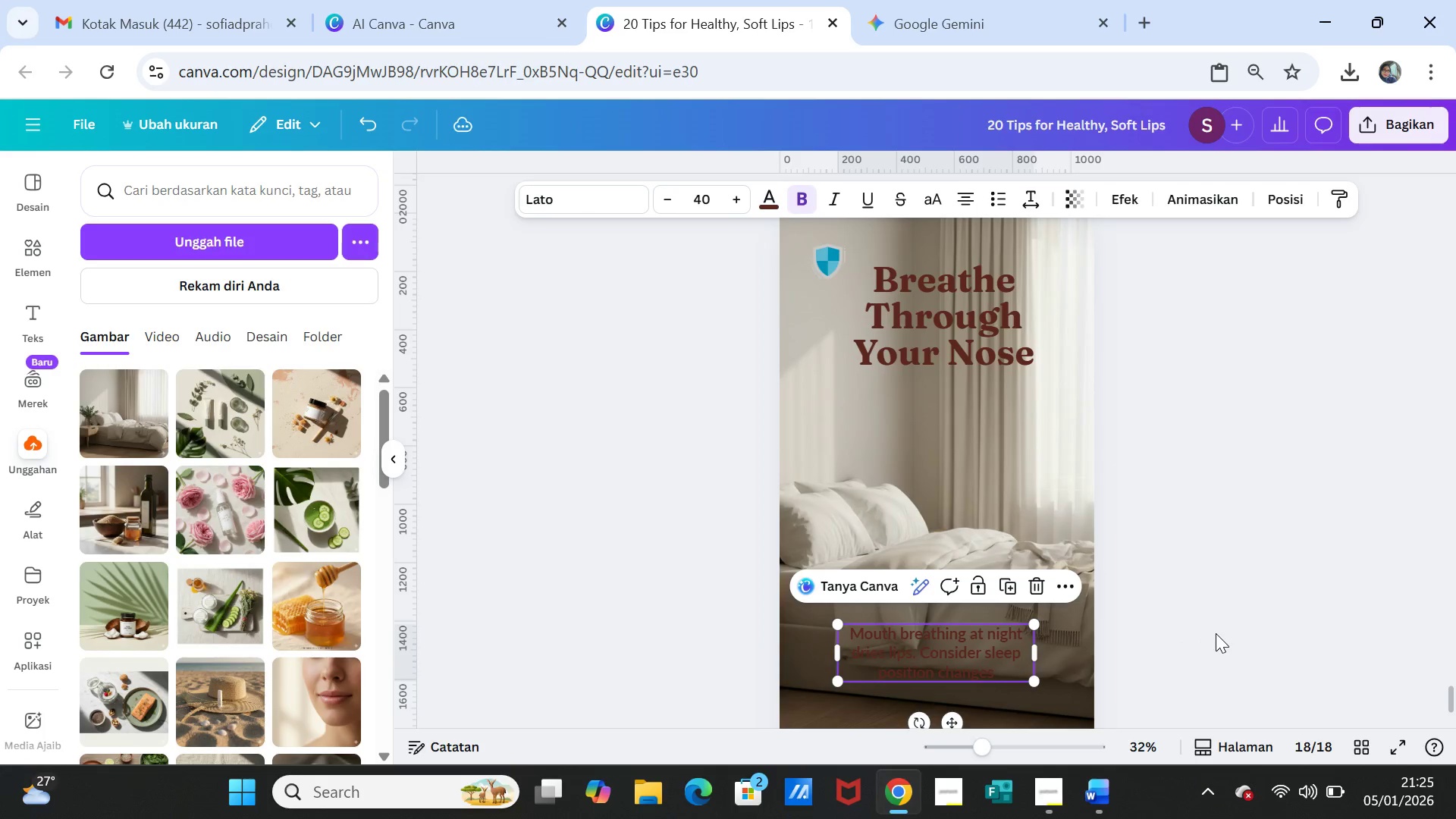 
scroll: coordinate [1214, 633], scroll_direction: down, amount: 1.0
 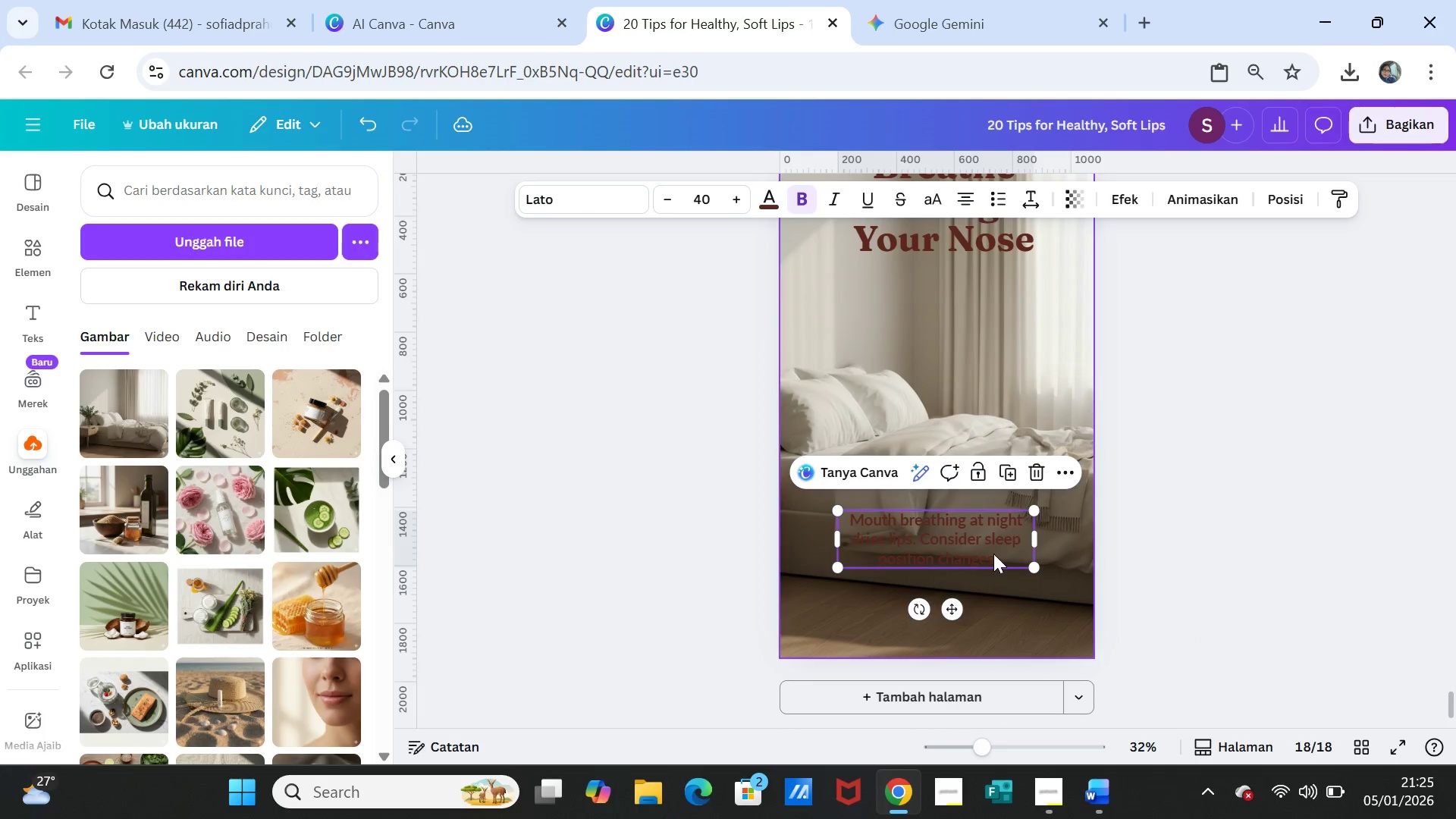 
left_click_drag(start_coordinate=[990, 551], to_coordinate=[991, 559])
 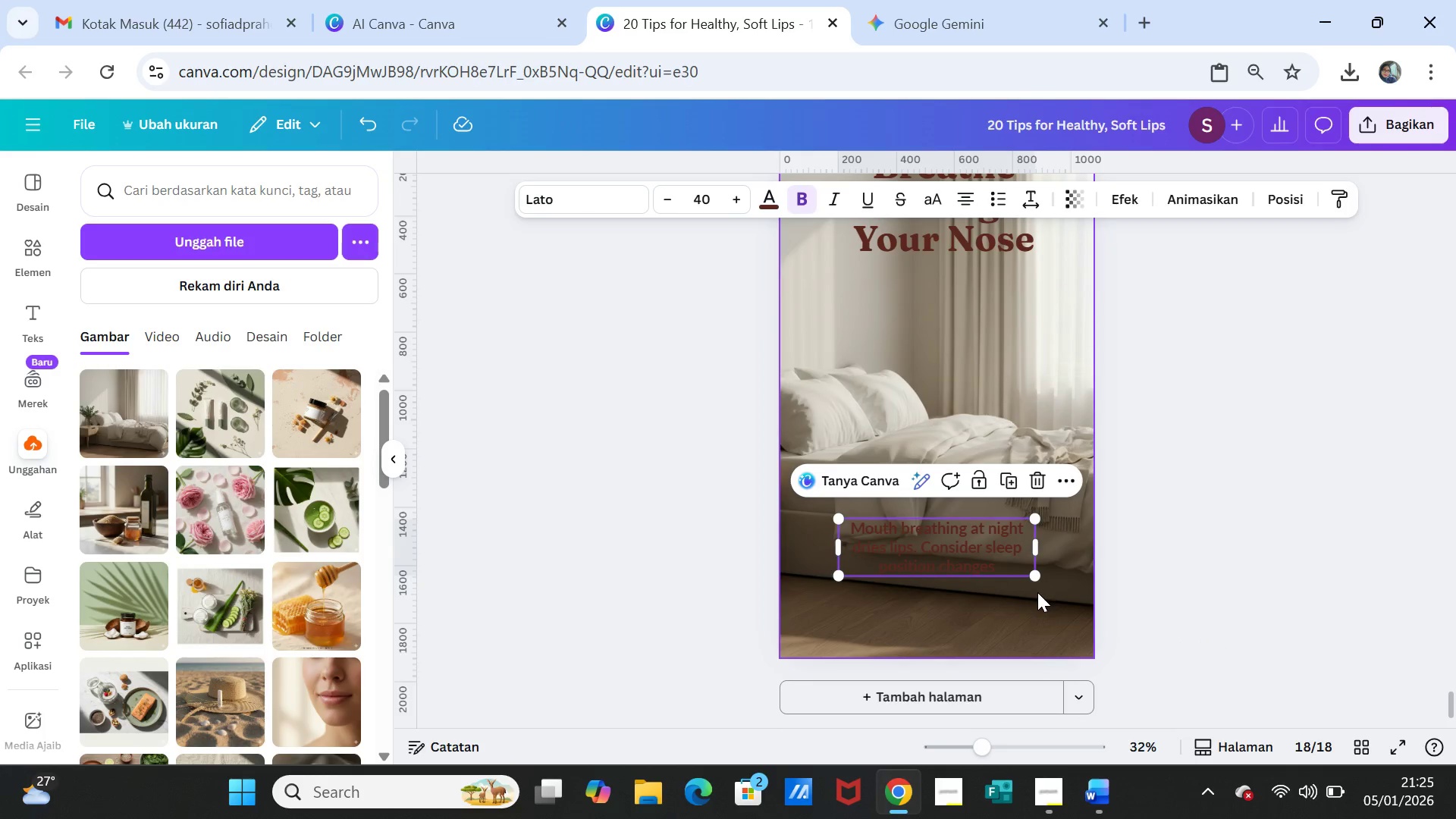 
left_click([1037, 593])
 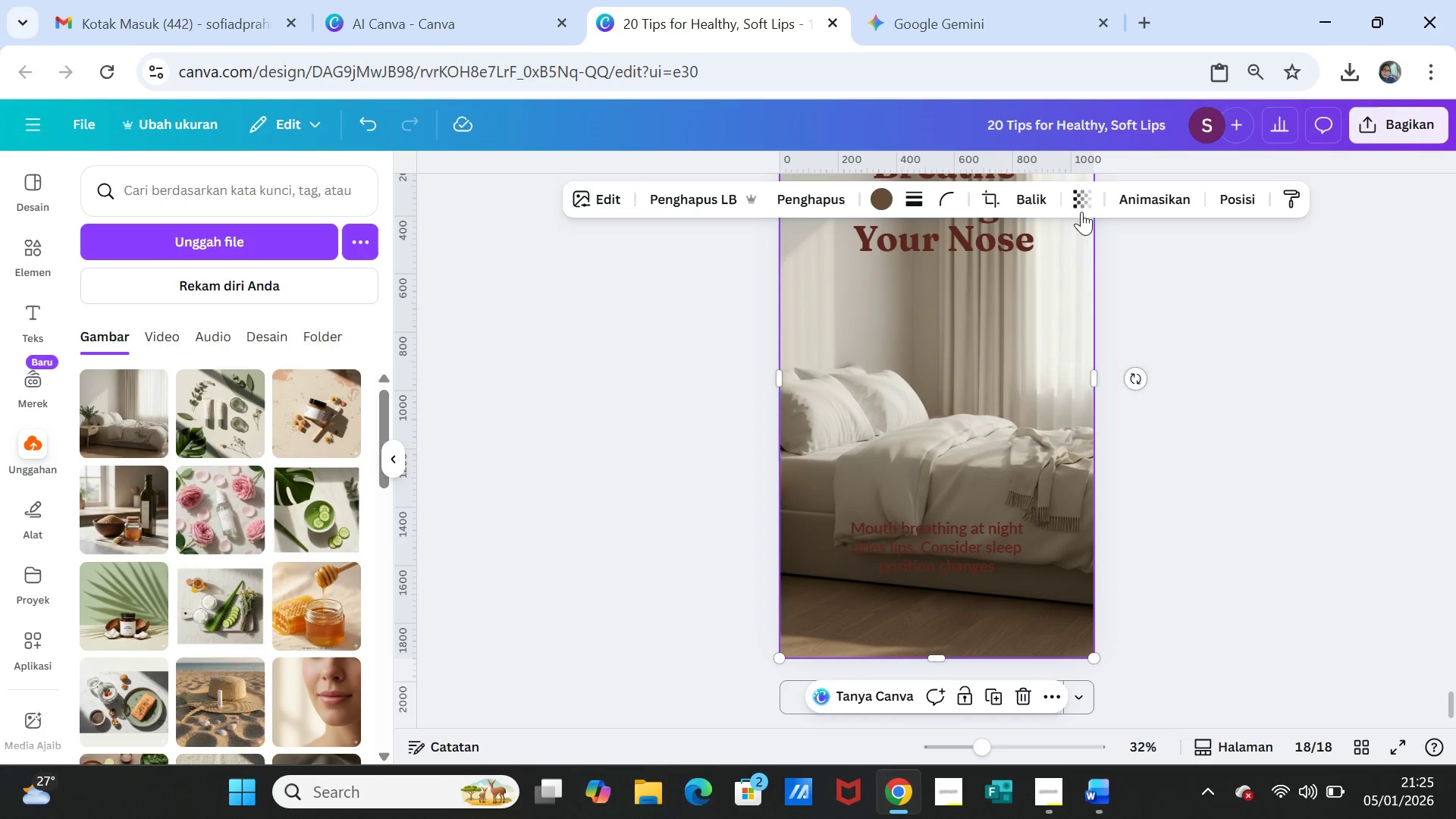 
left_click([1075, 201])
 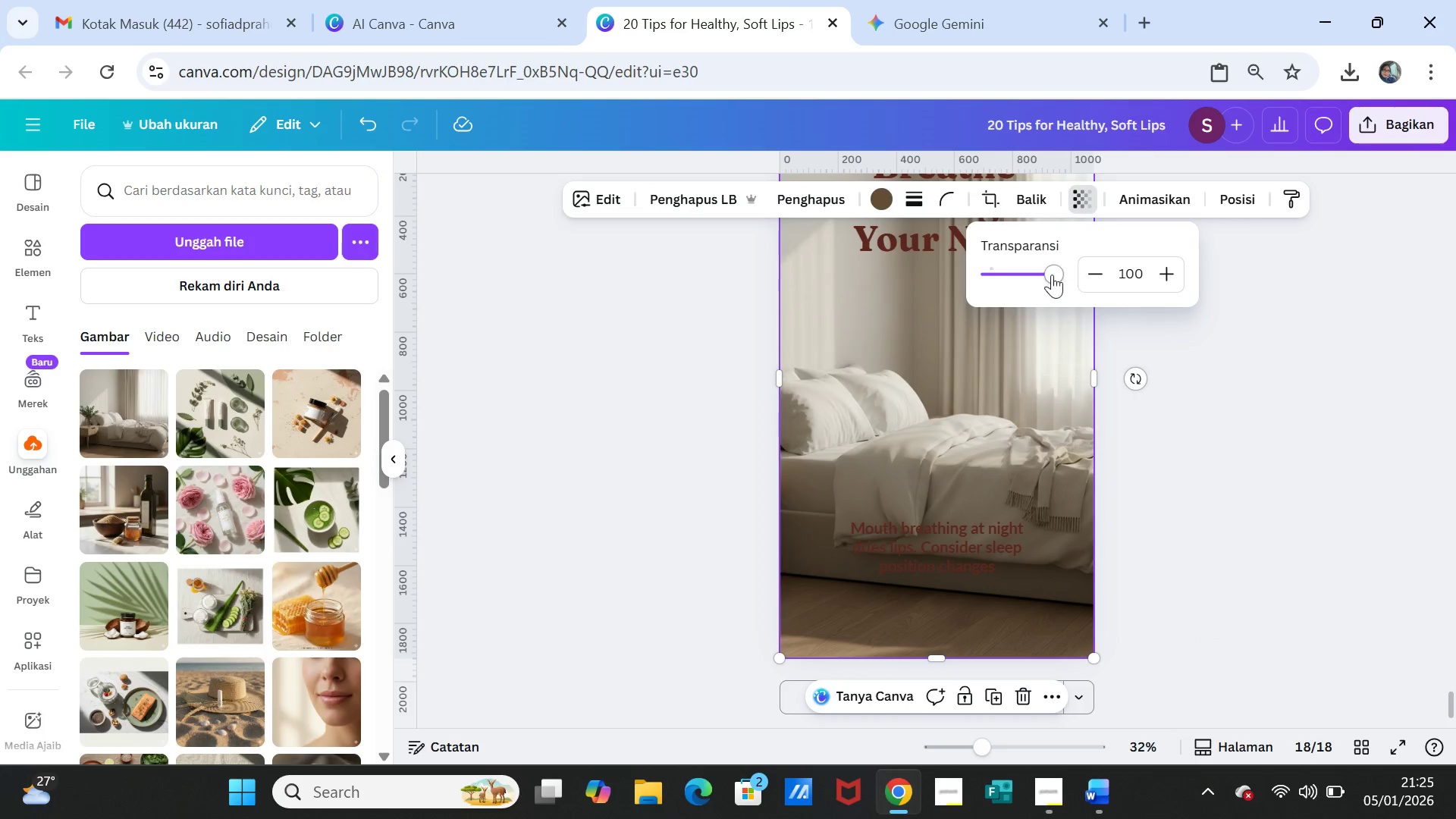 
left_click_drag(start_coordinate=[1050, 275], to_coordinate=[1042, 274])
 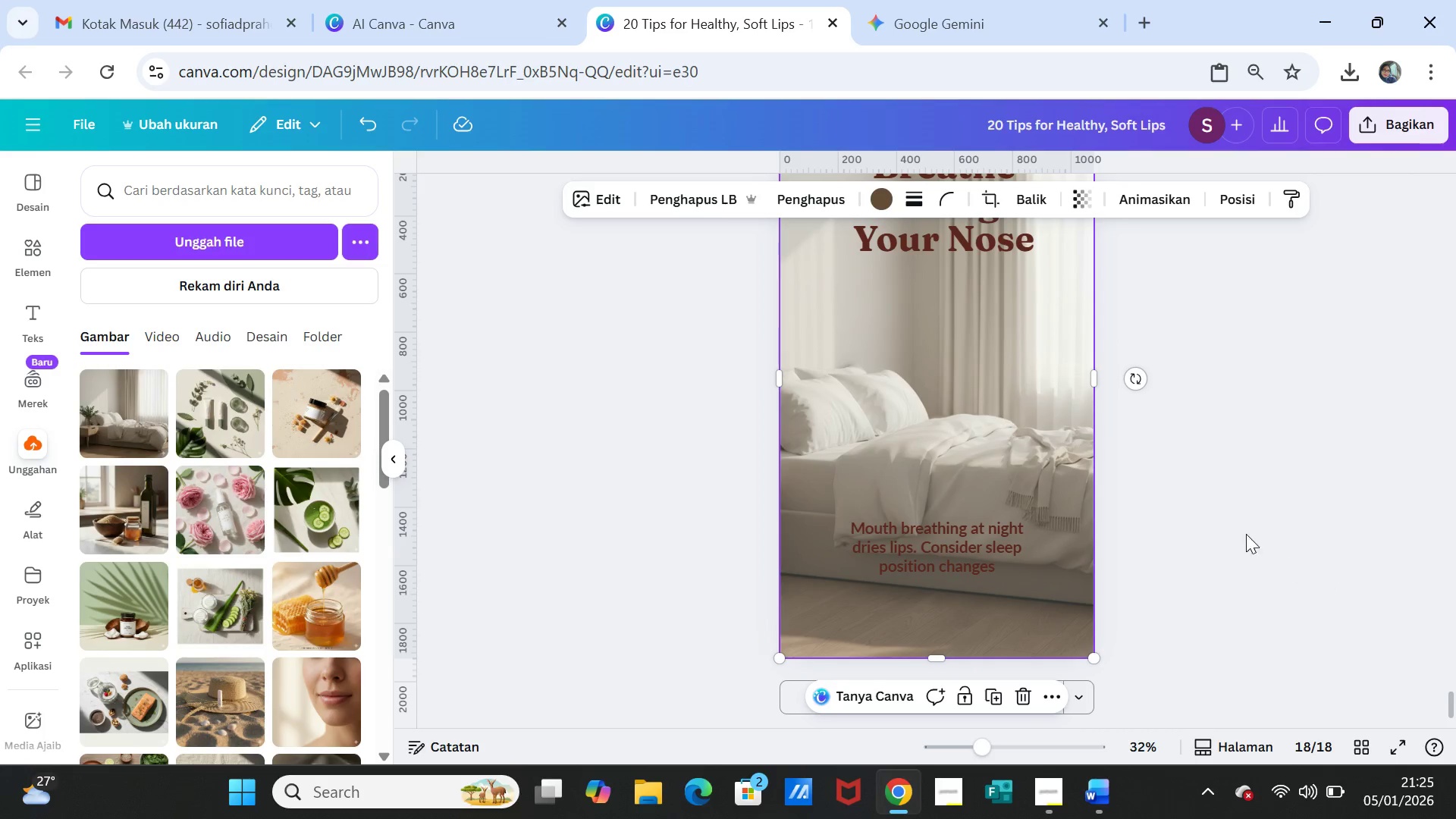 
double_click([1239, 530])
 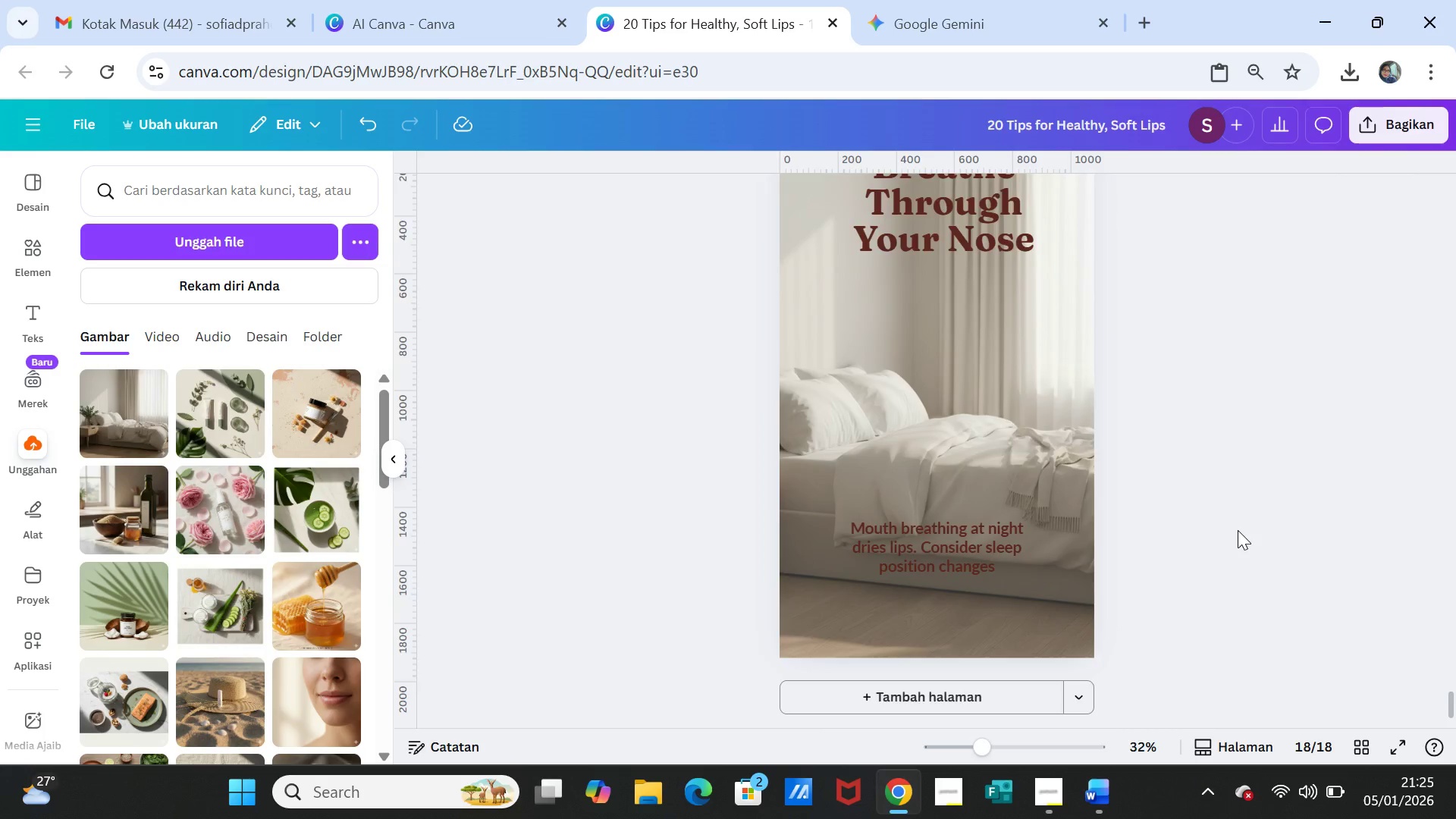 
scroll: coordinate [1237, 530], scroll_direction: up, amount: 5.0
 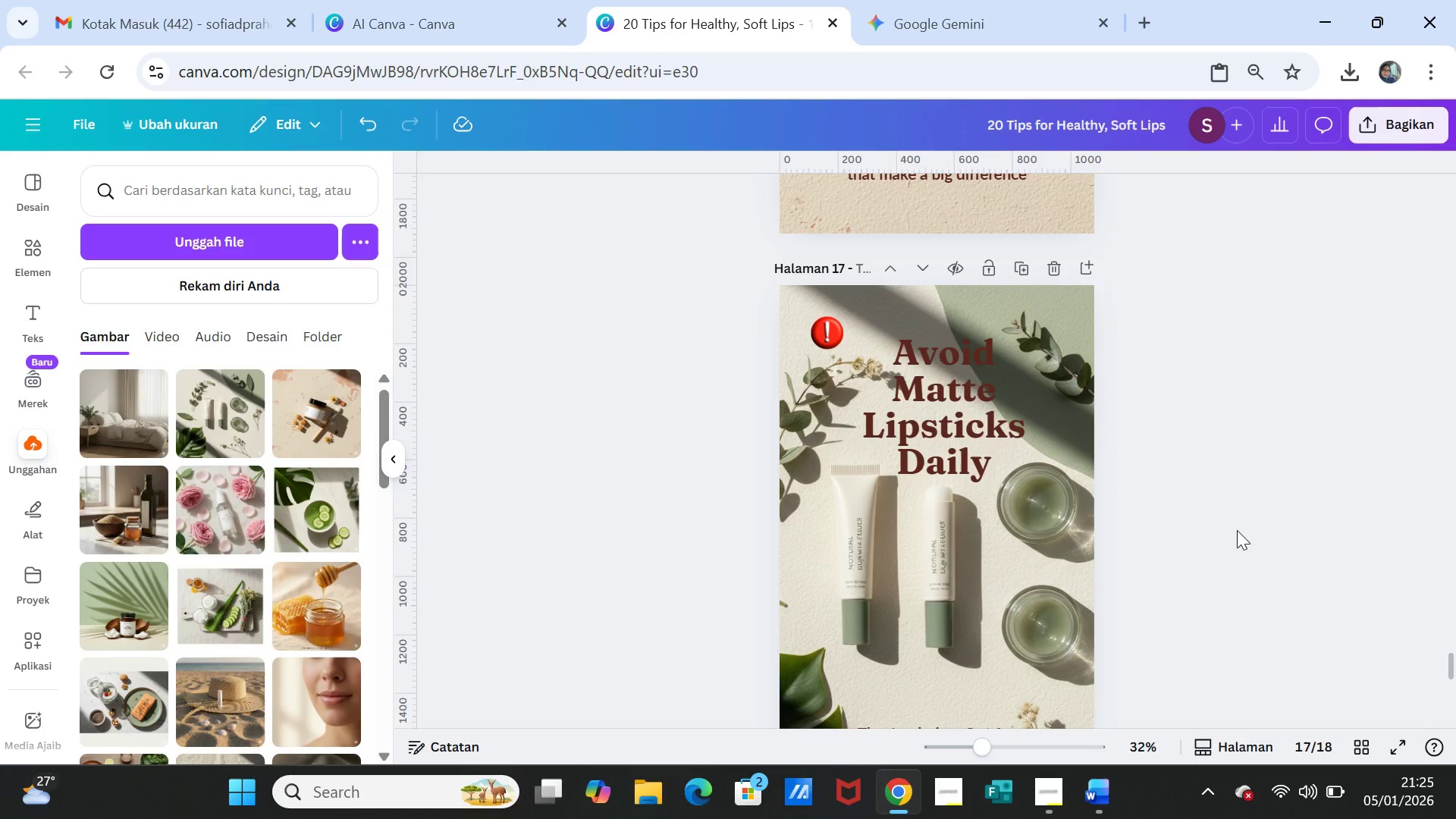 
scroll: coordinate [1237, 530], scroll_direction: down, amount: 2.0
 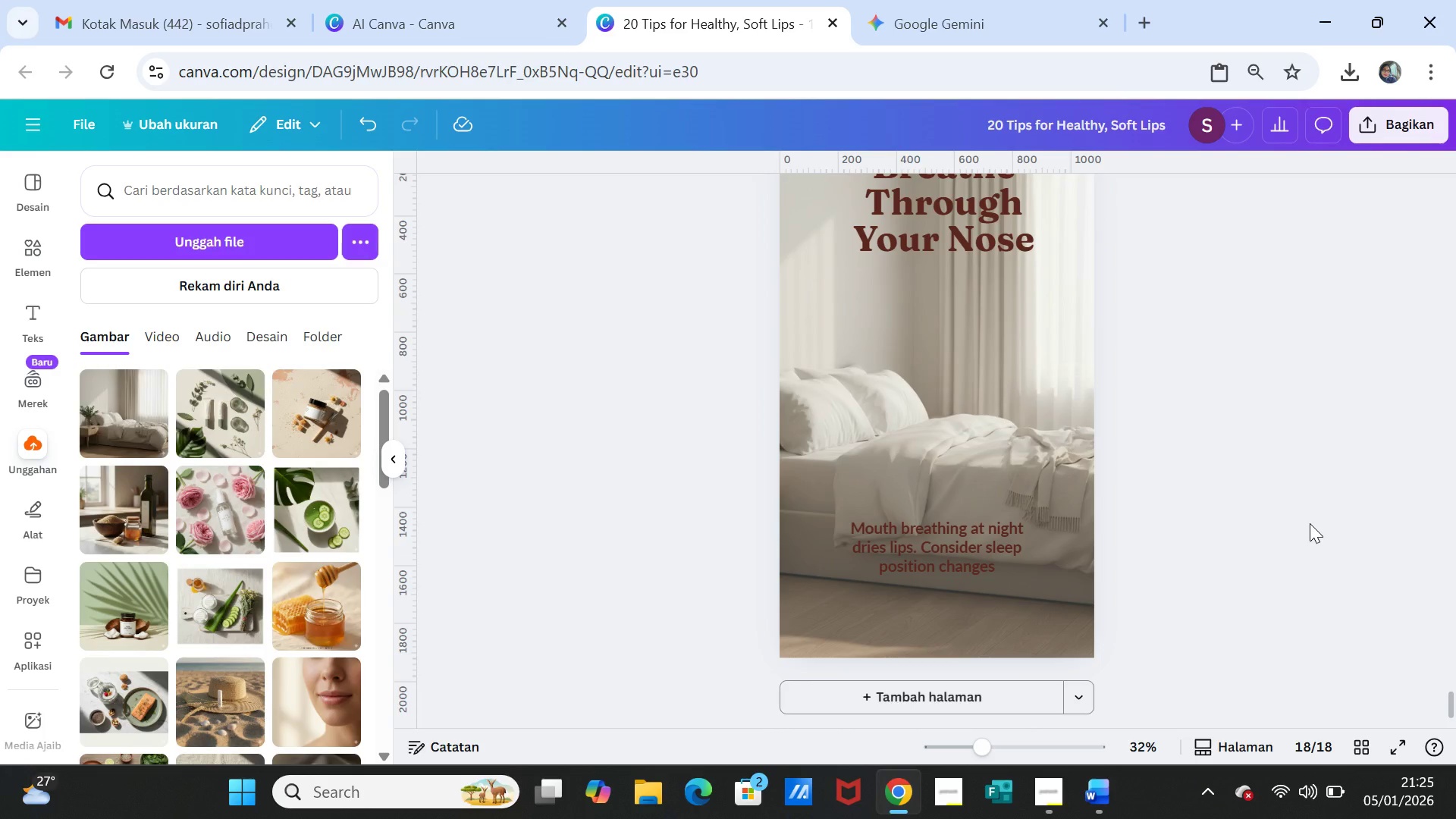 
wait(7.13)
 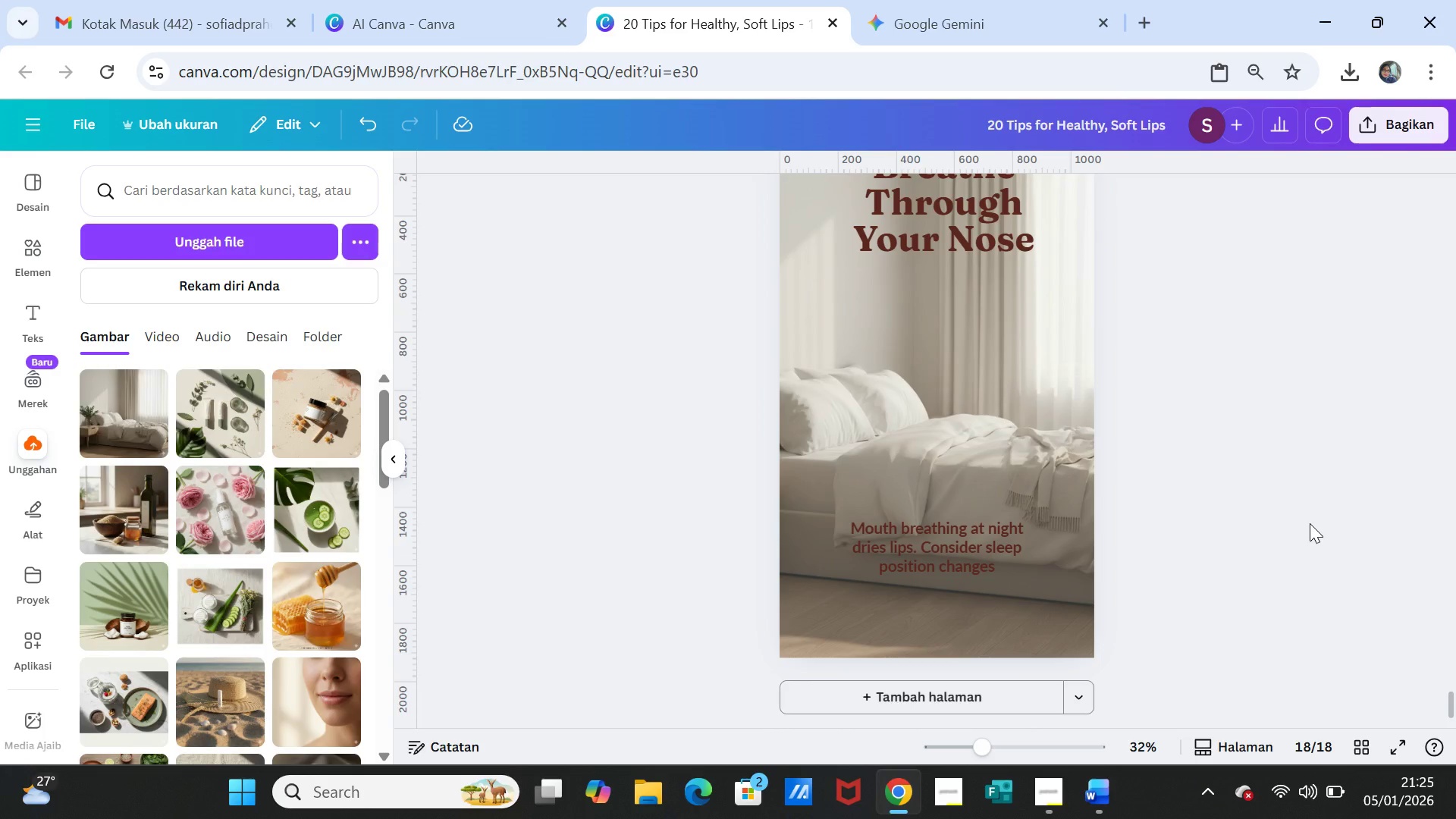 
scroll: coordinate [1310, 523], scroll_direction: up, amount: 1.0
 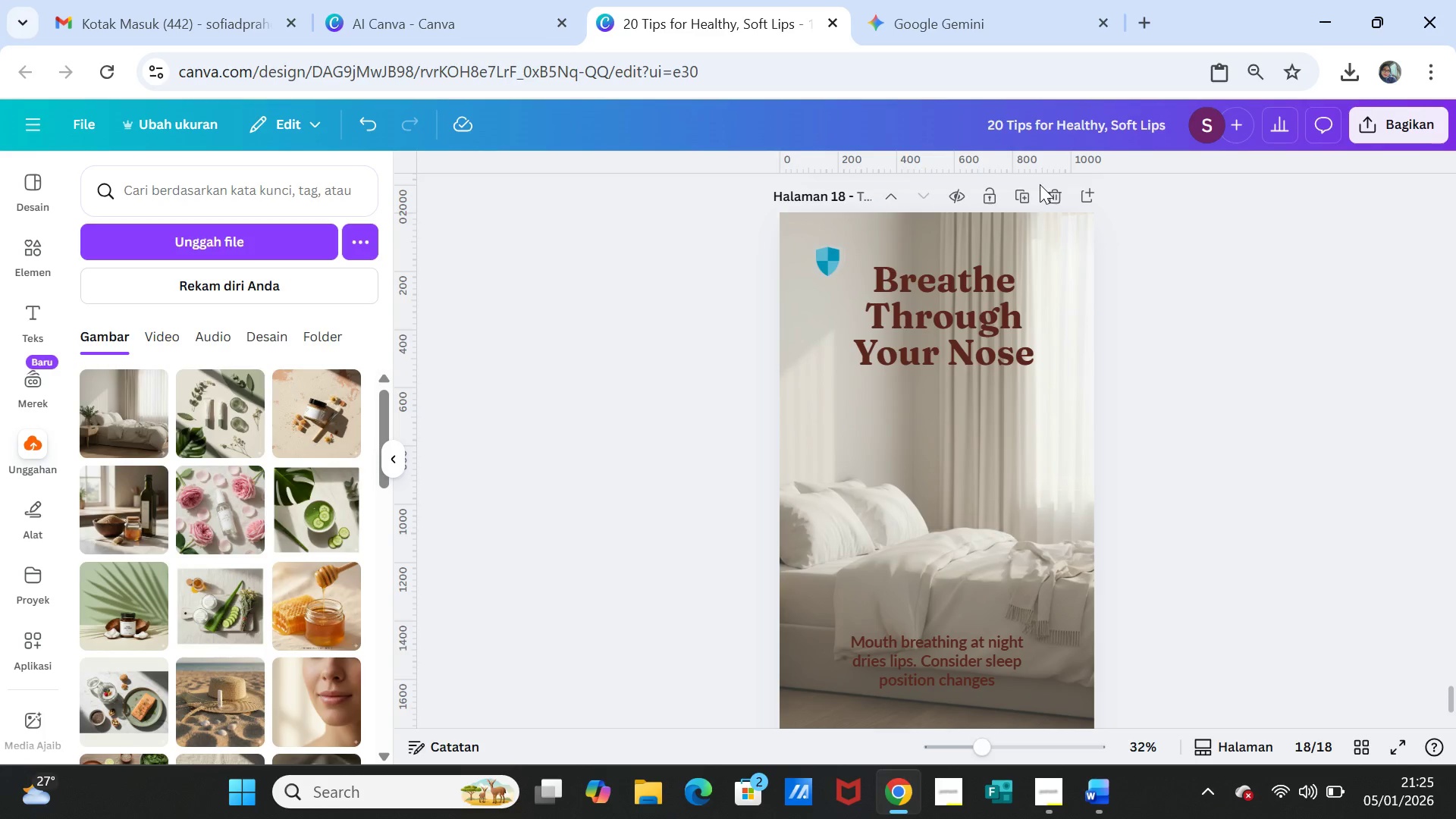 
left_click([1029, 190])
 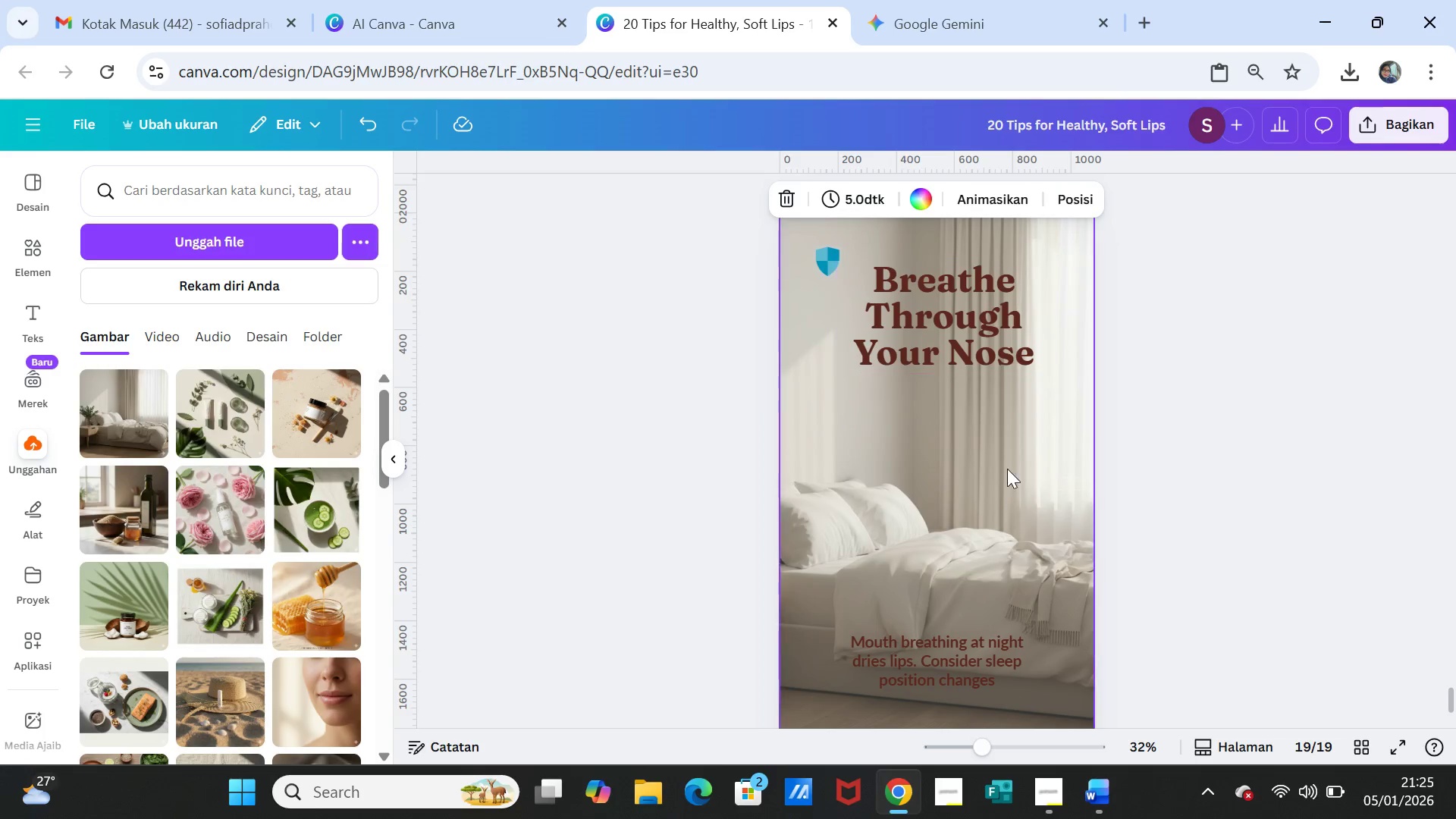 
left_click([1010, 509])
 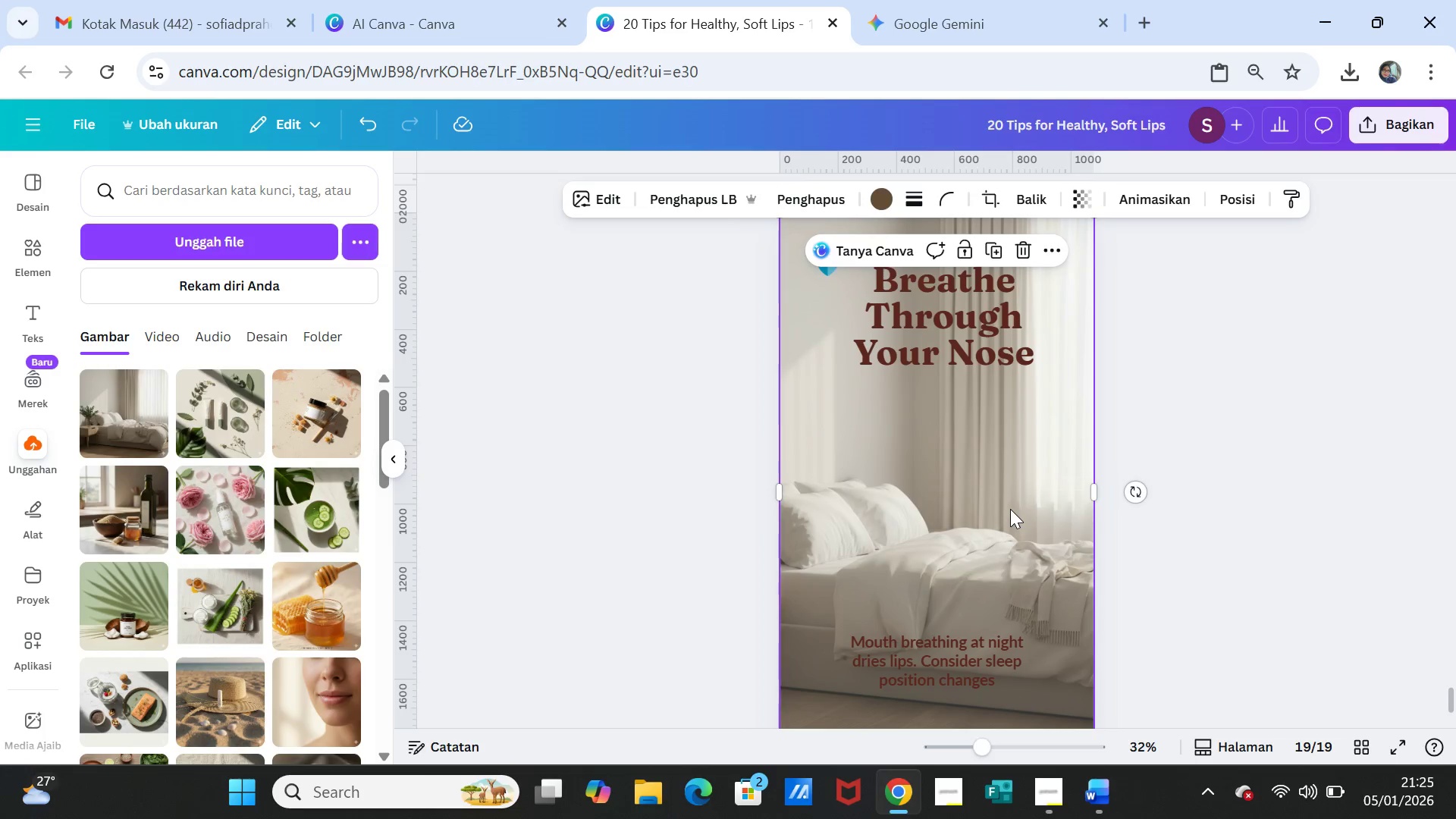 
key(Delete)
 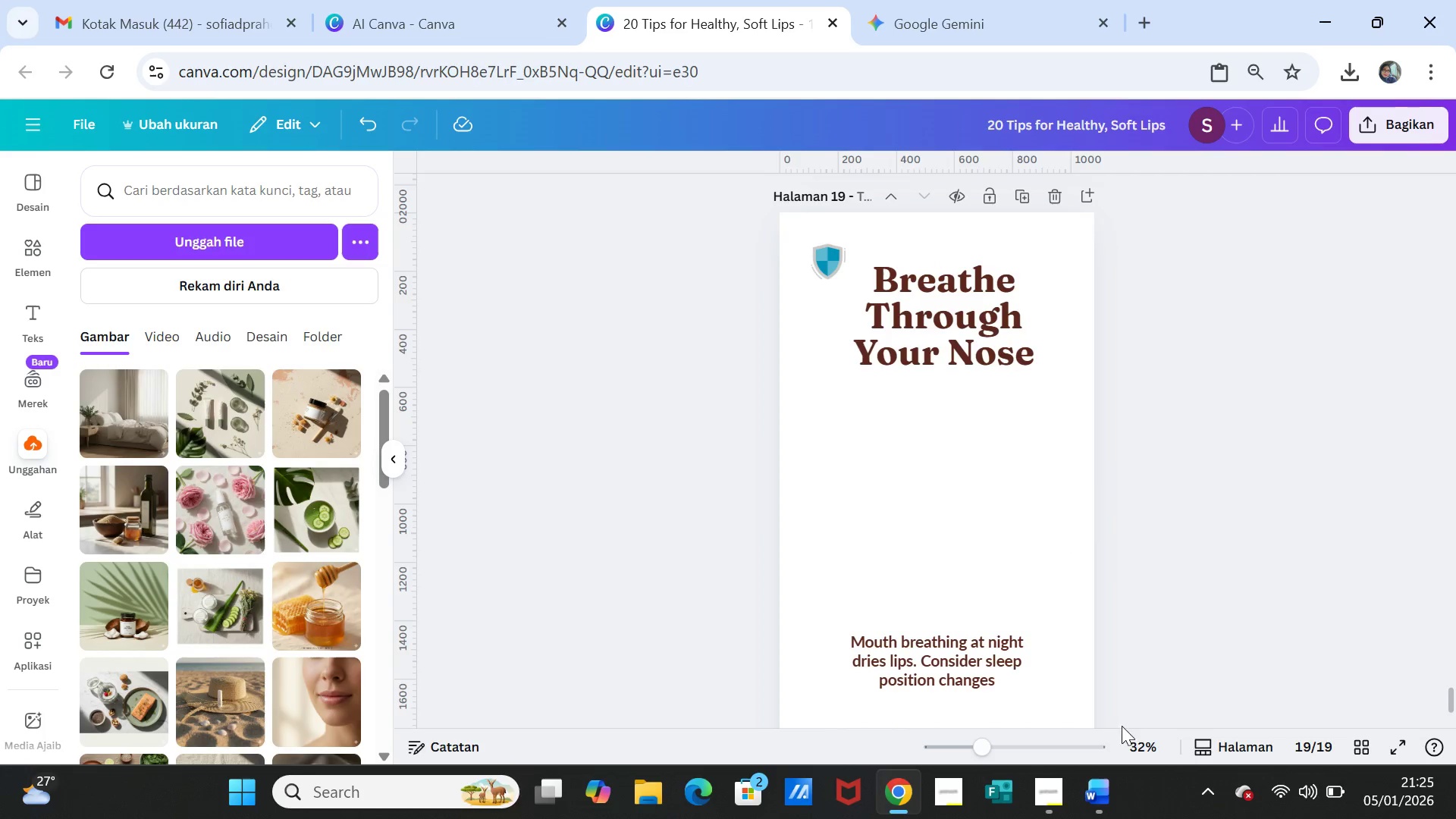 
left_click([1104, 780])
 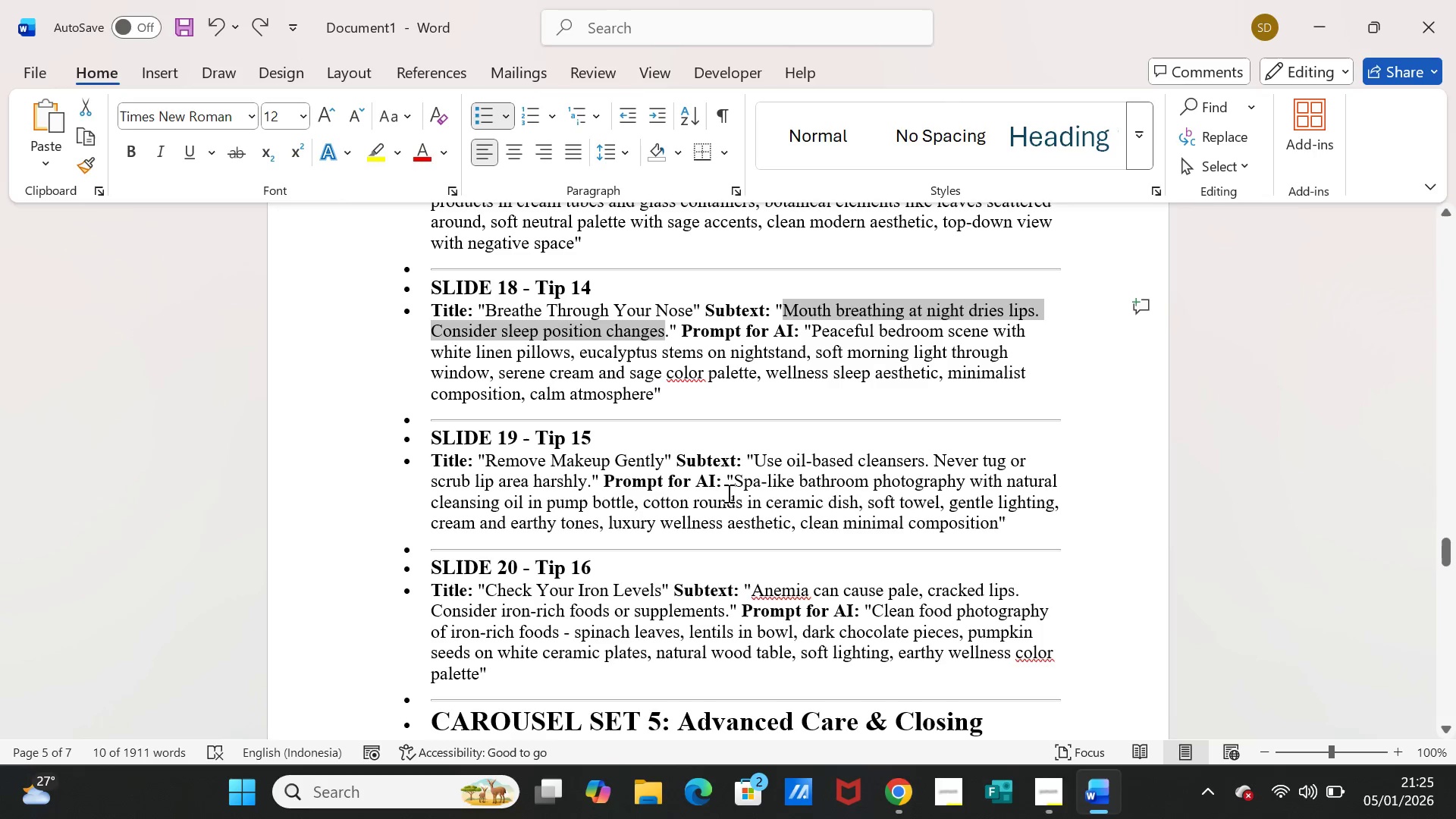 
left_click_drag(start_coordinate=[735, 485], to_coordinate=[990, 521])
 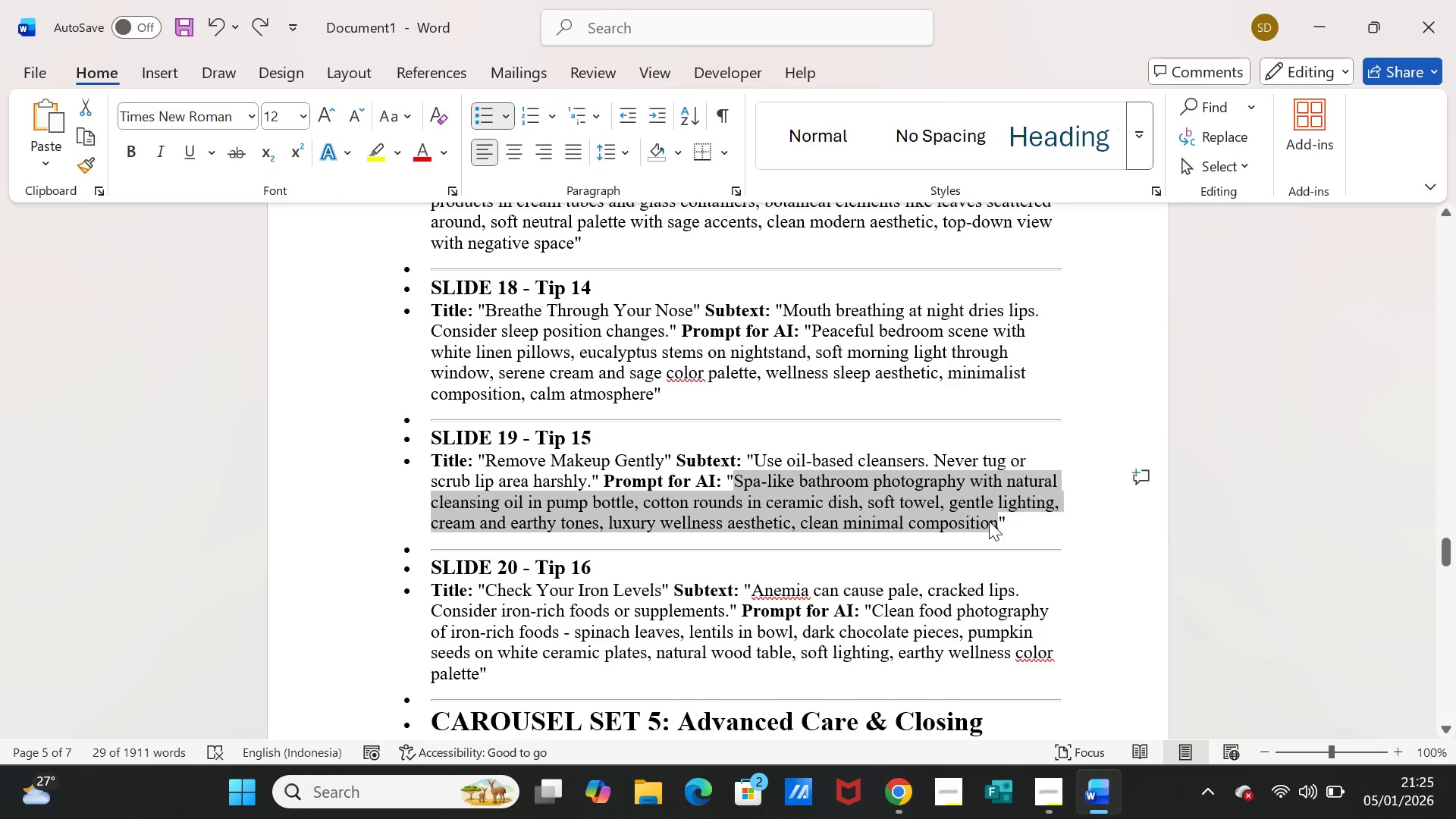 
key(Control+C)
 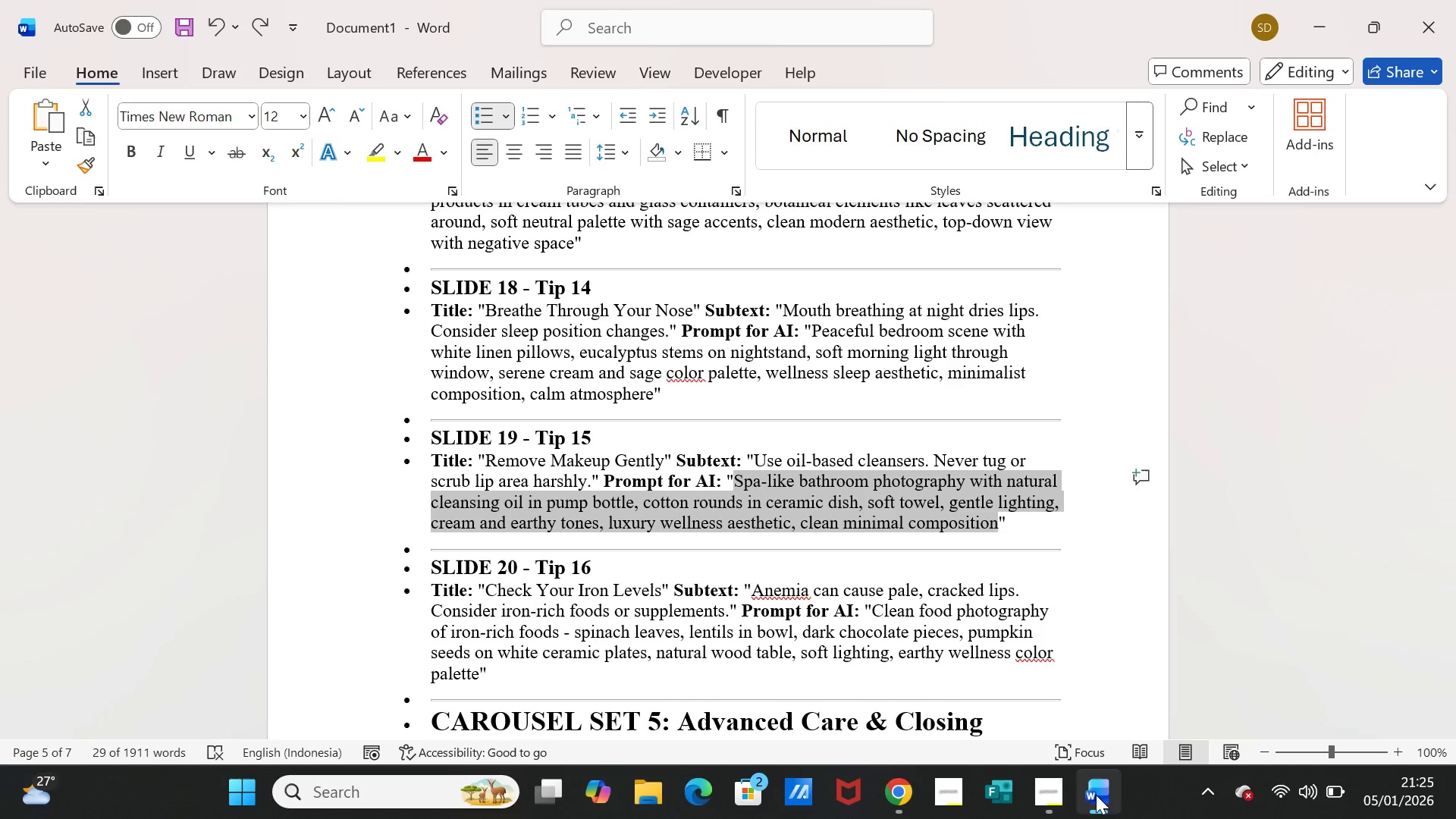 
left_click([1099, 795])
 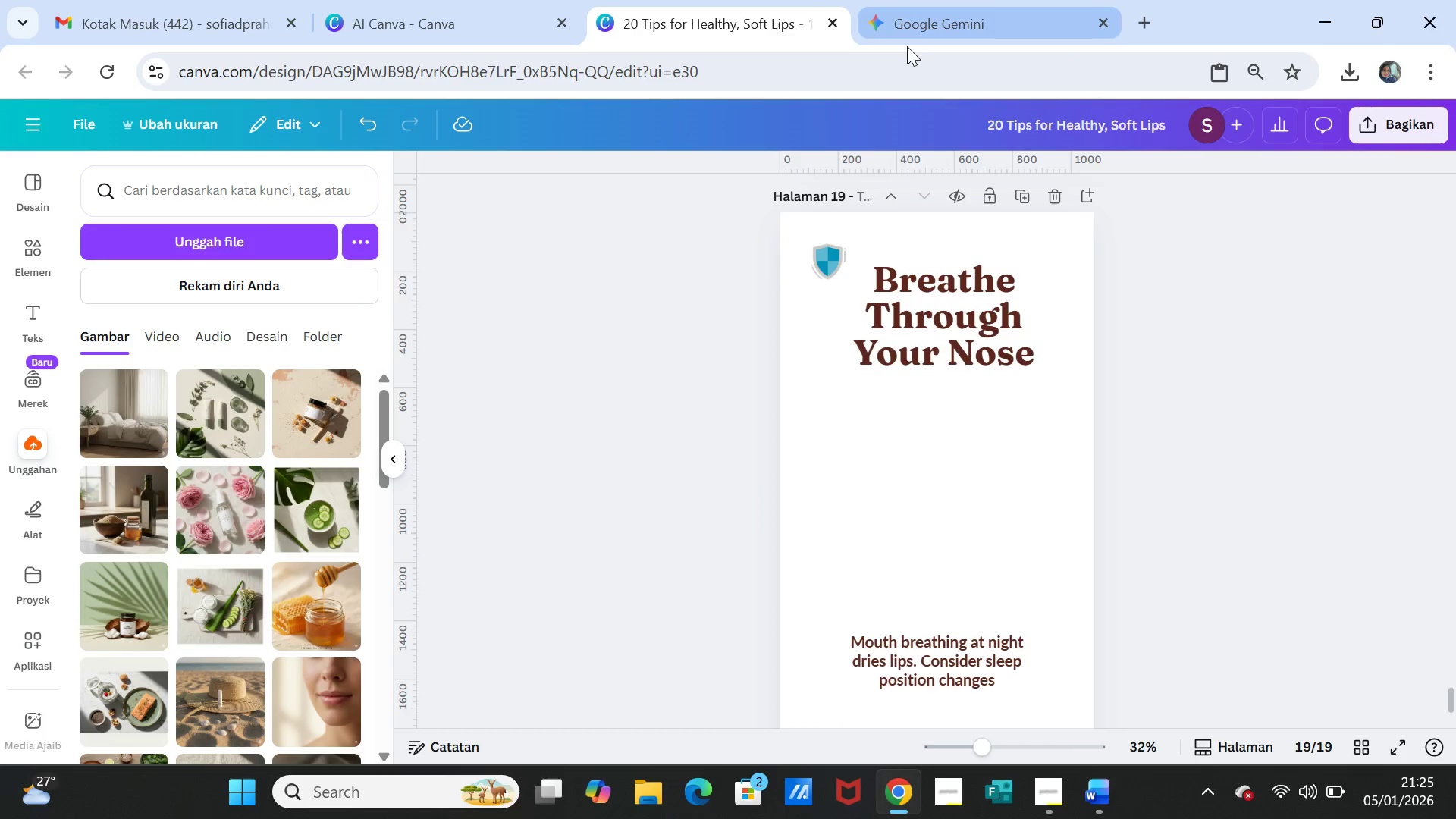 
left_click([903, 38])
 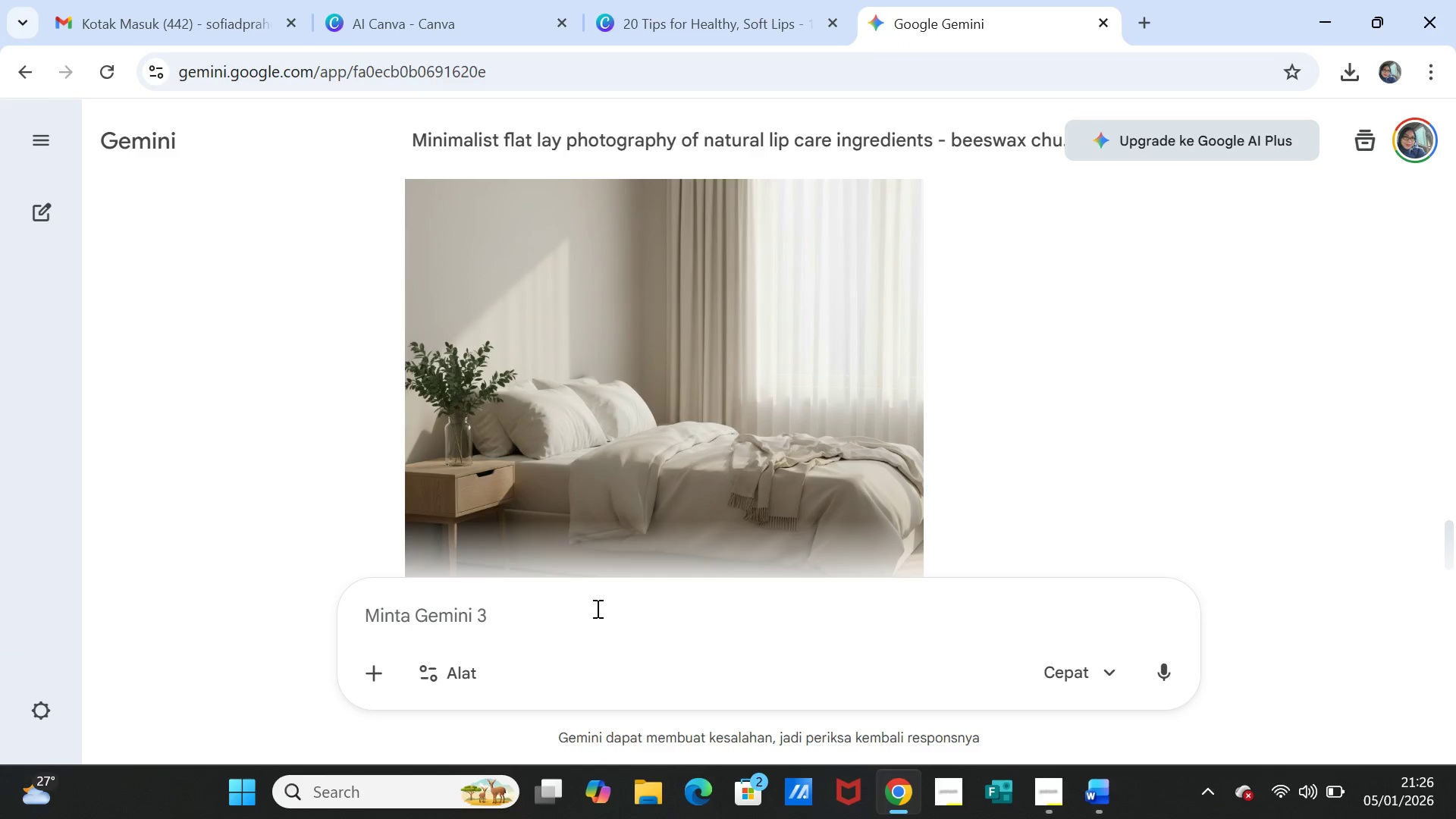 
left_click([591, 625])
 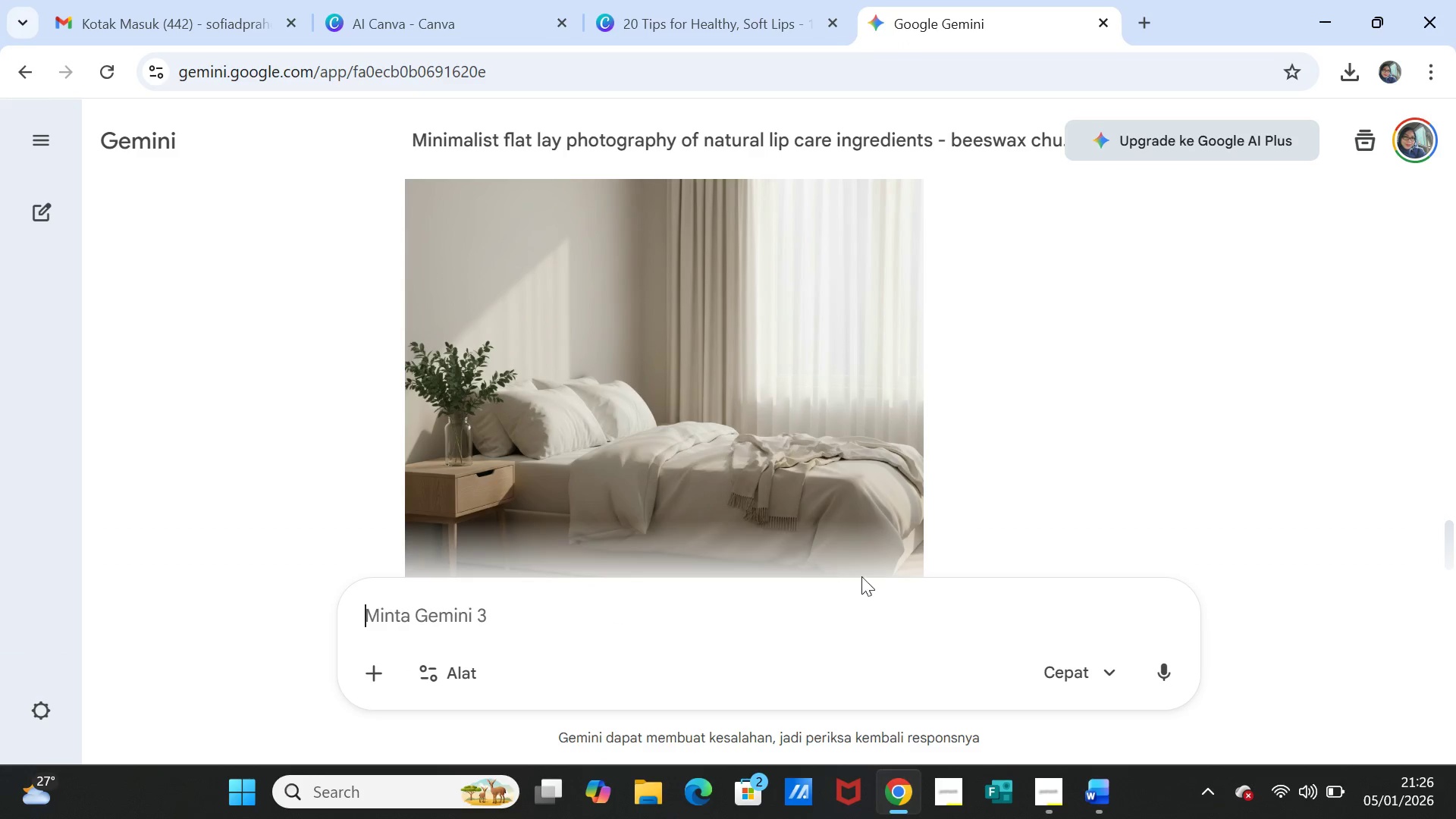 
key(Control+V)
 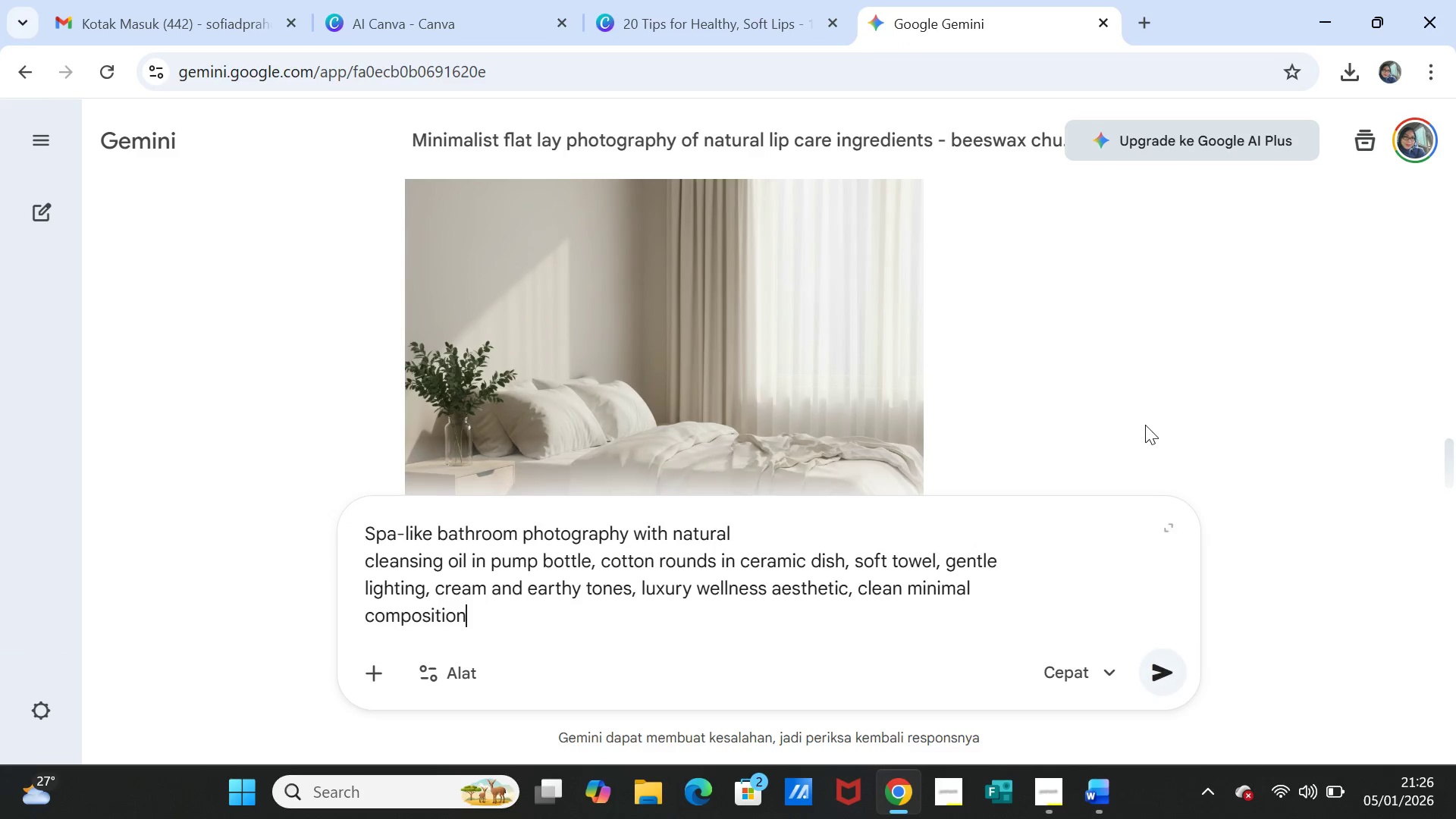 
scroll: coordinate [1147, 425], scroll_direction: up, amount: 3.0
 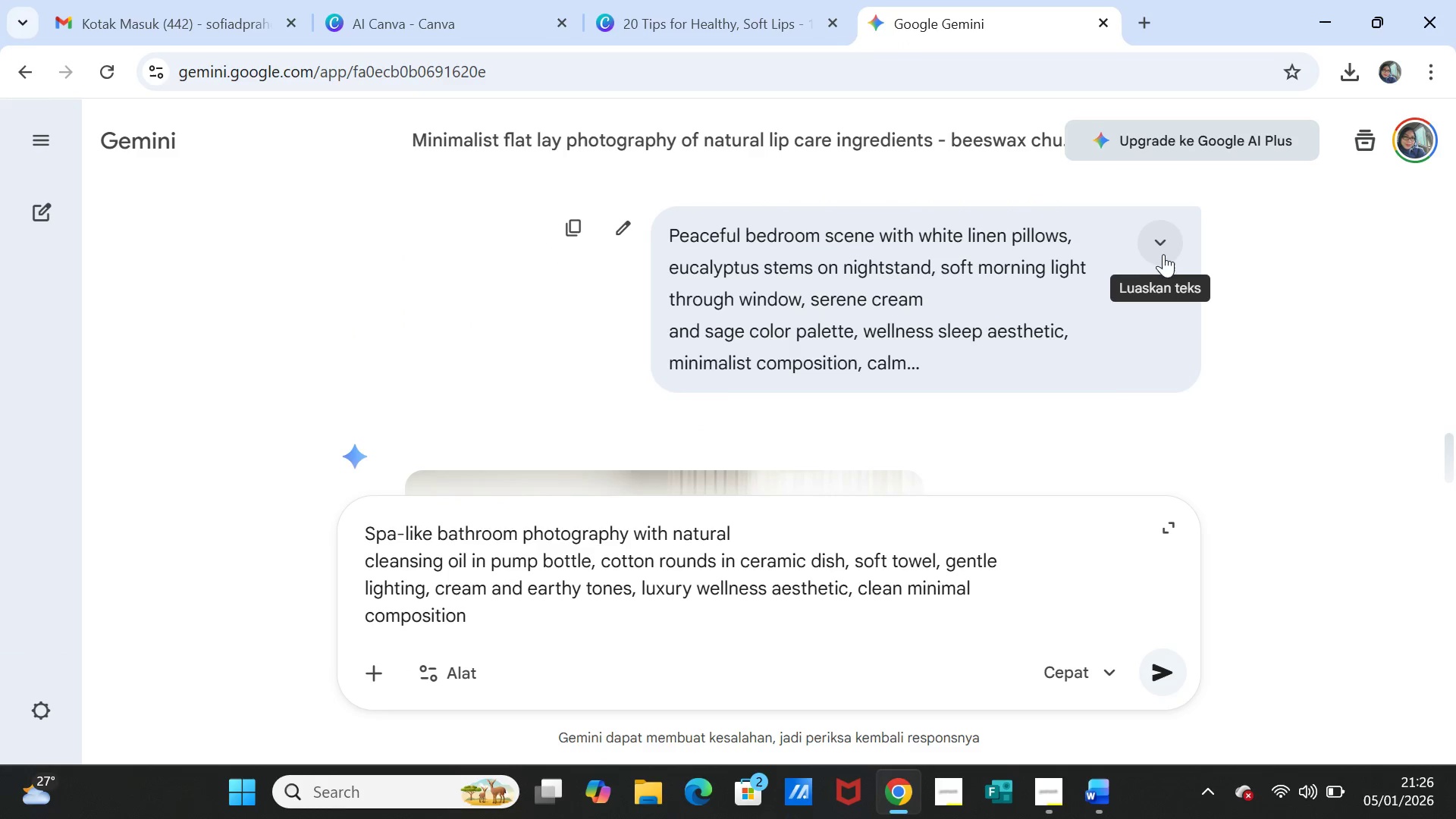 
left_click([1155, 241])
 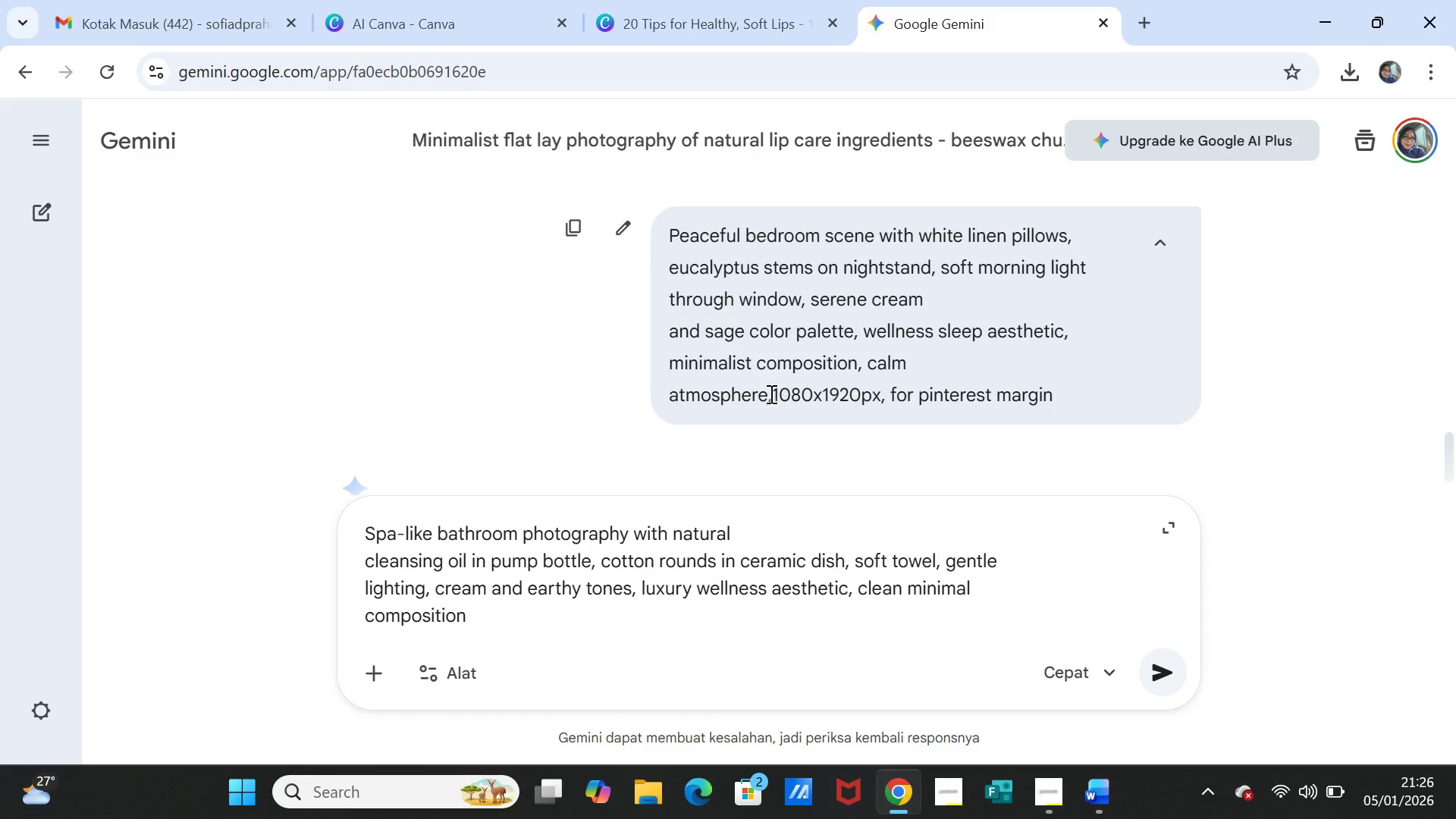 
left_click_drag(start_coordinate=[767, 397], to_coordinate=[1065, 397])
 